 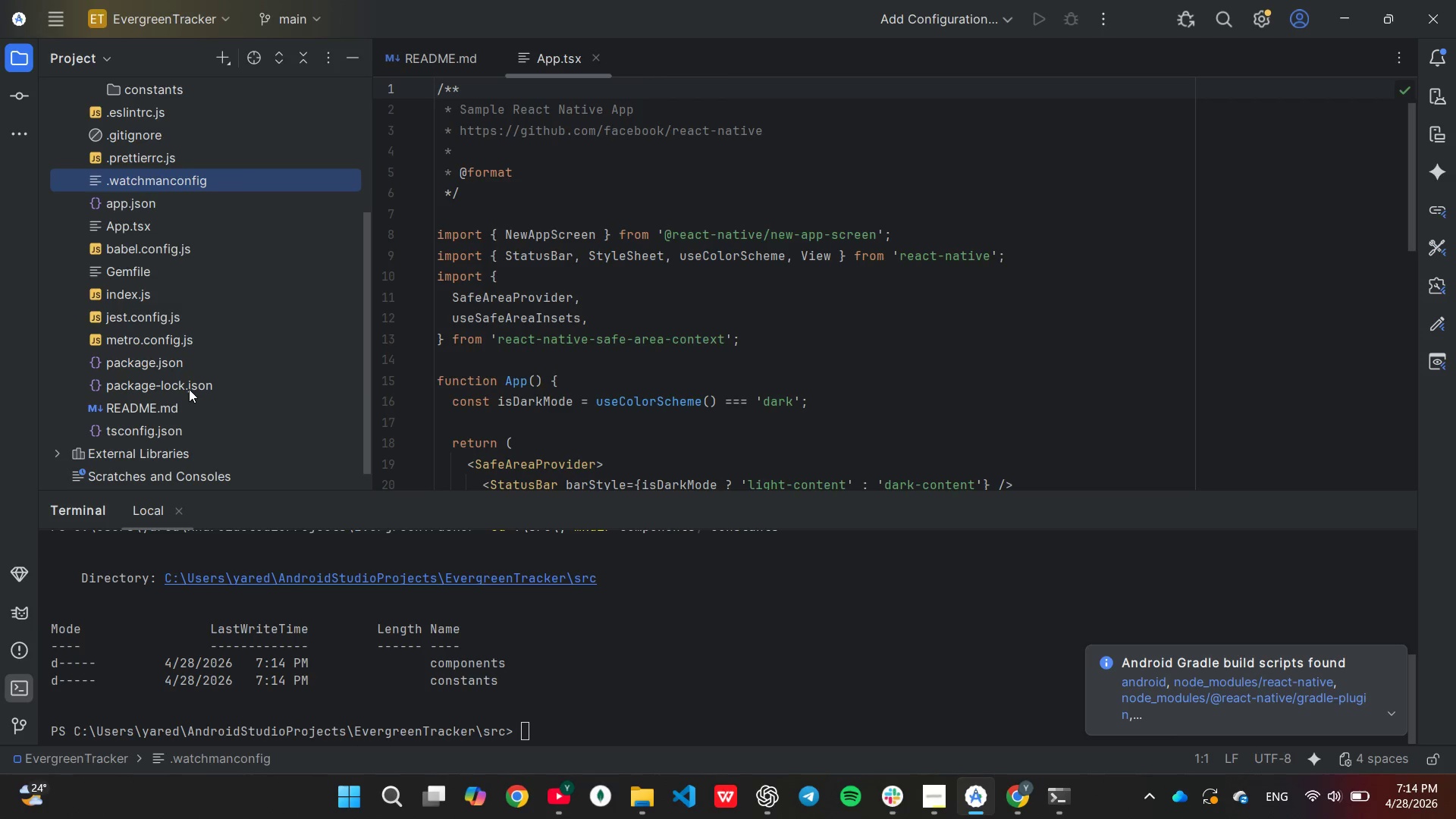 
scroll: coordinate [189, 389], scroll_direction: up, amount: 3.0
 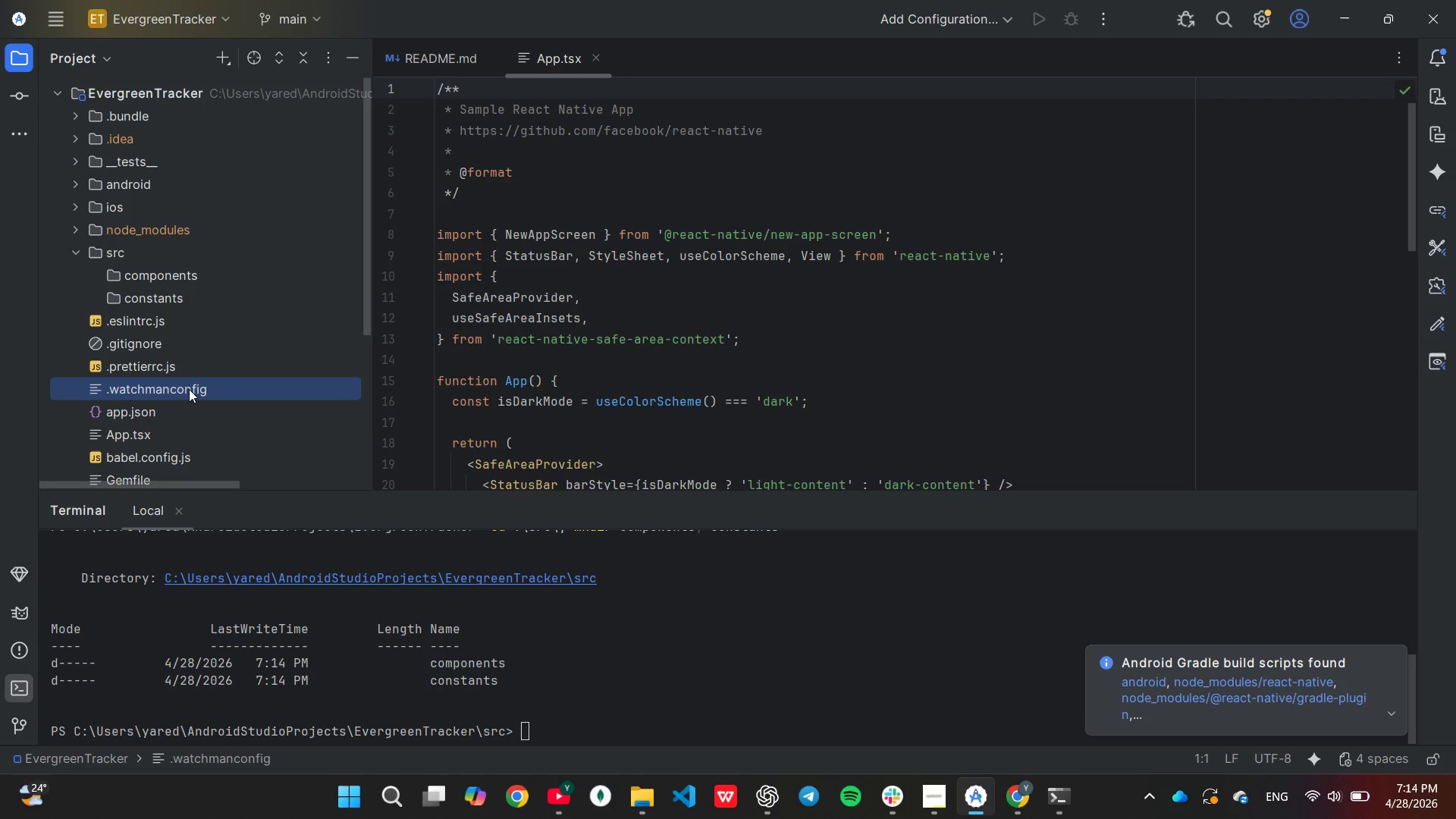 
scroll: coordinate [189, 389], scroll_direction: none, amount: 0.0
 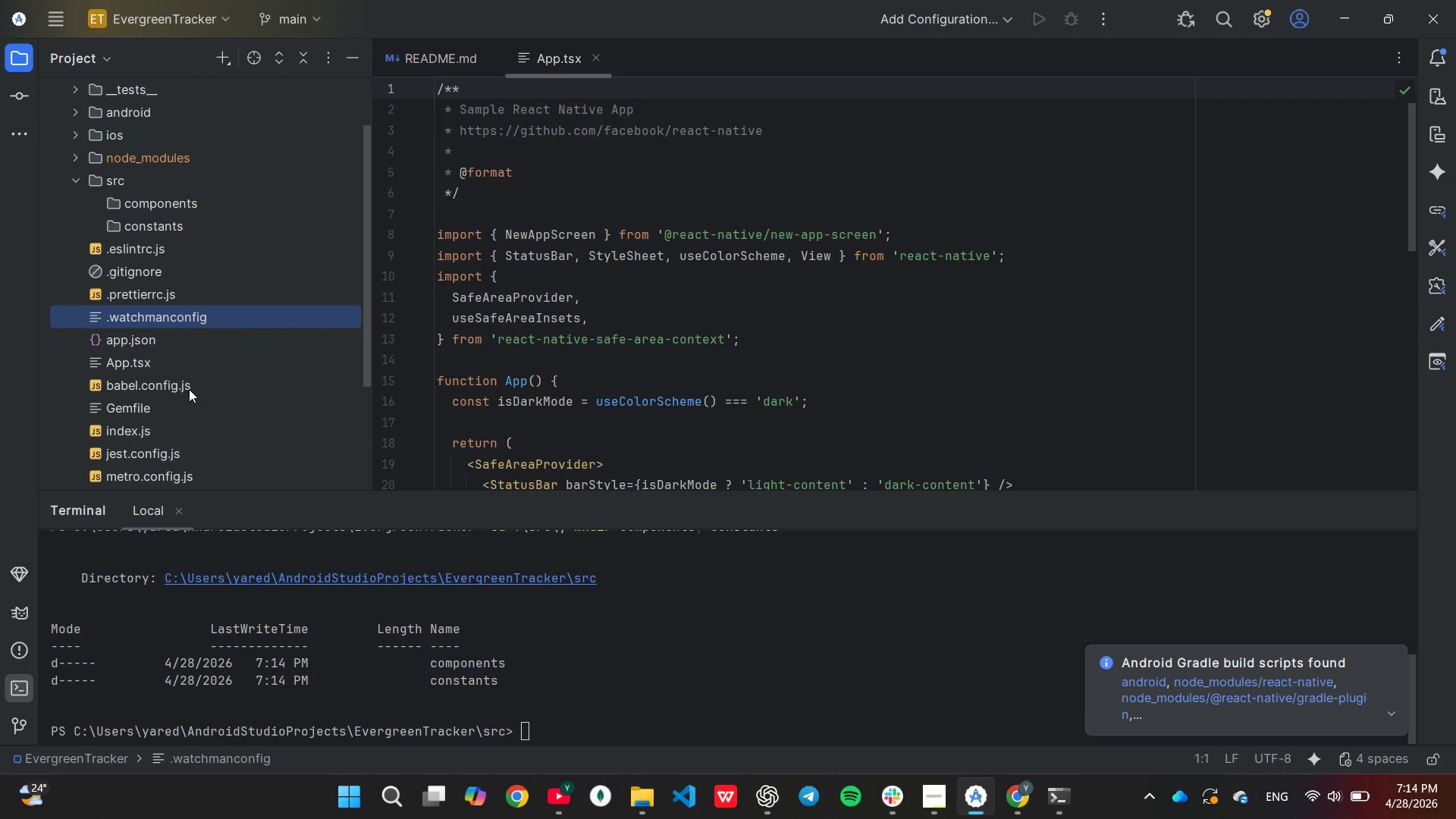 
scroll: coordinate [189, 389], scroll_direction: down, amount: 1.0
 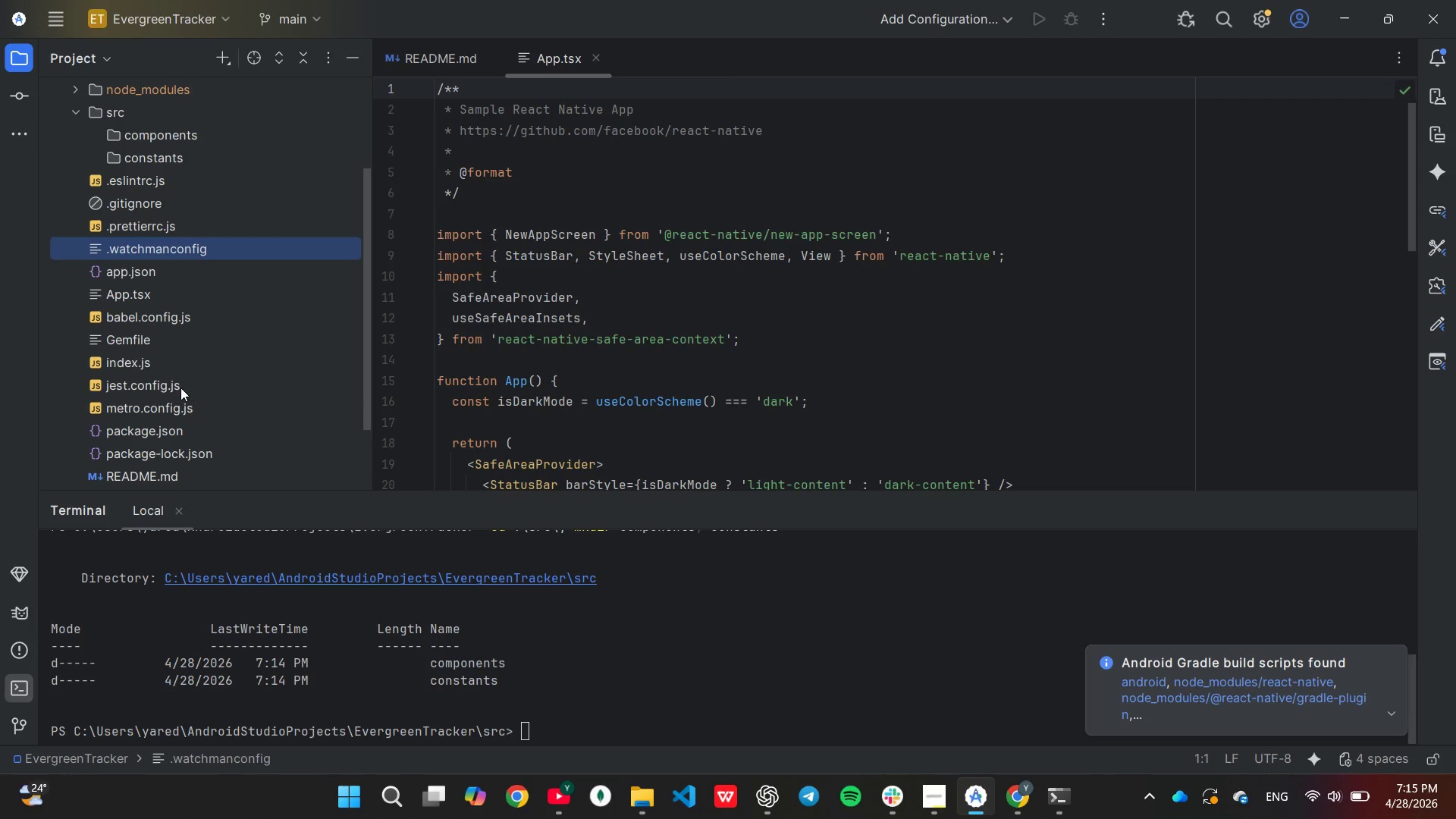 
wait(10.45)
 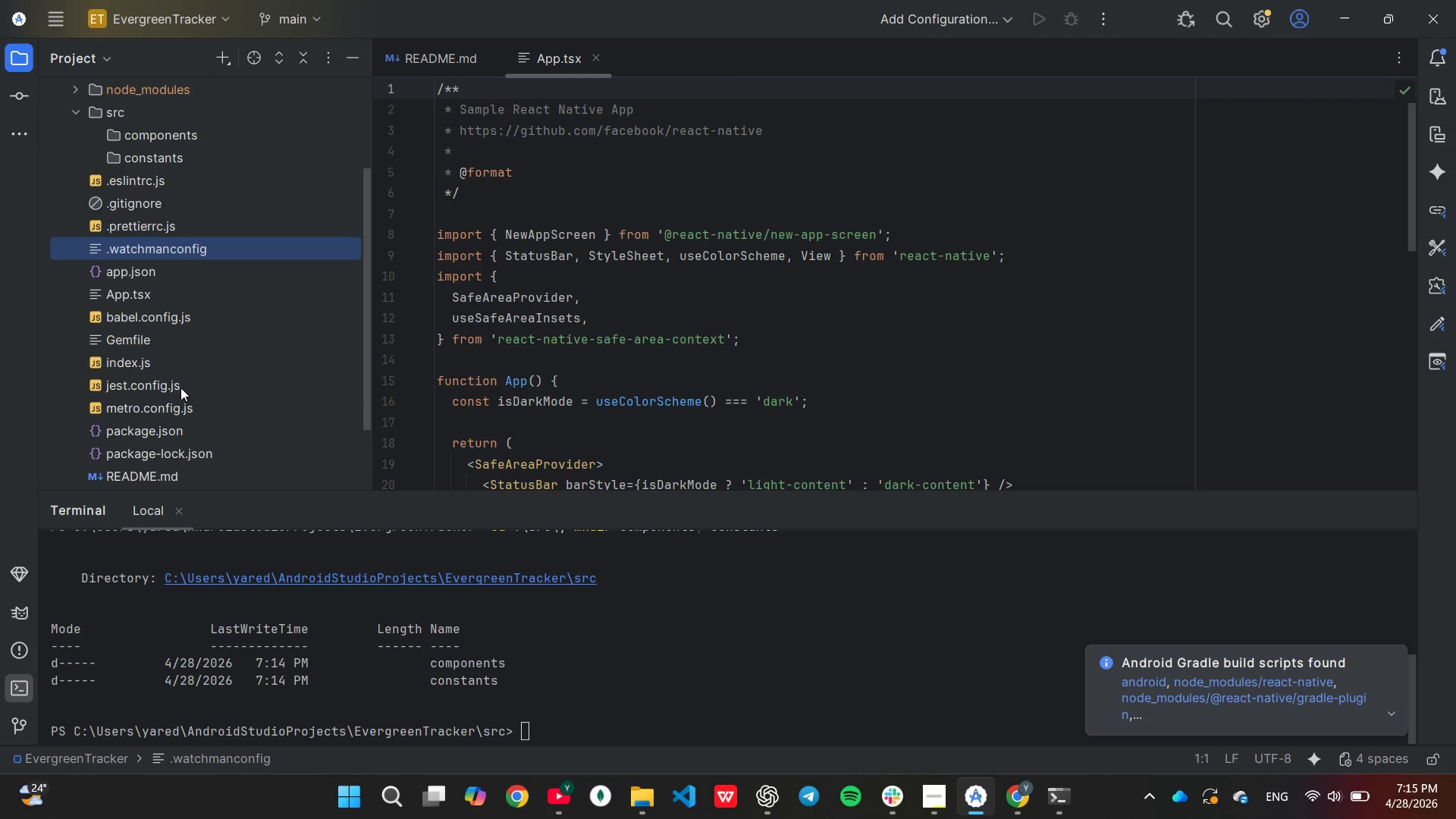 
scroll: coordinate [158, 297], scroll_direction: none, amount: 0.0
 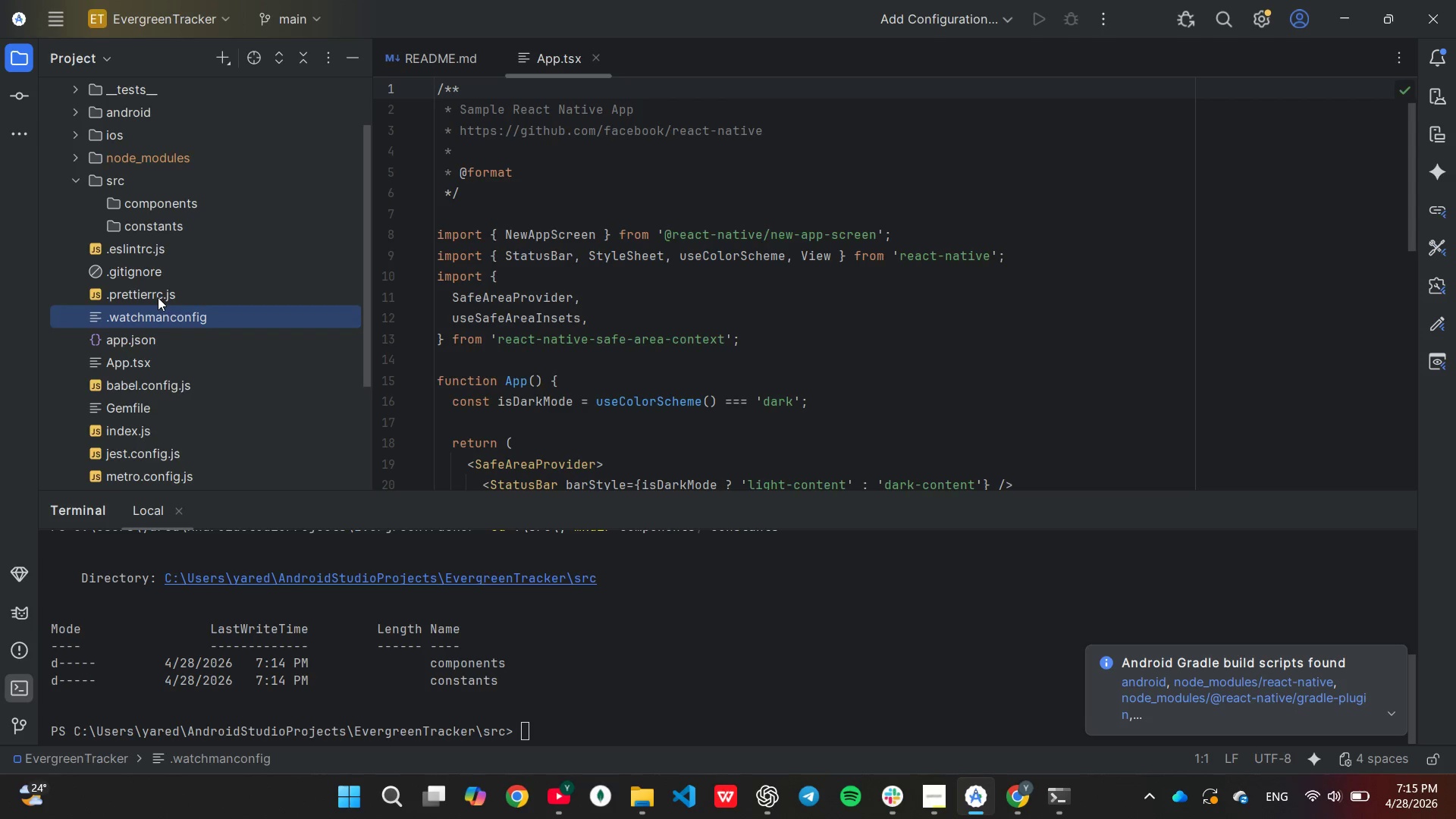 
scroll: coordinate [158, 297], scroll_direction: up, amount: 1.0
 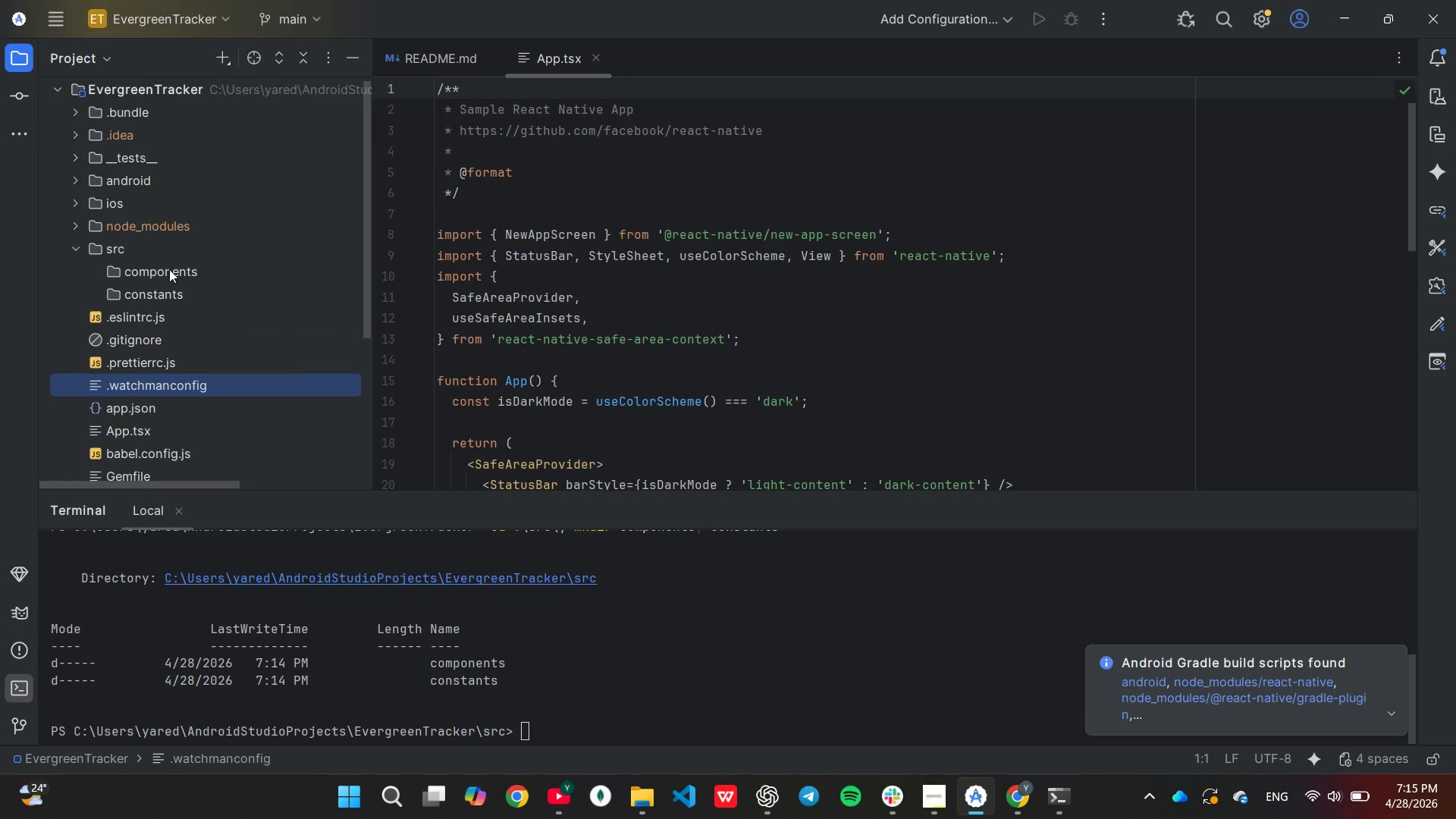 
left_click([169, 269])
 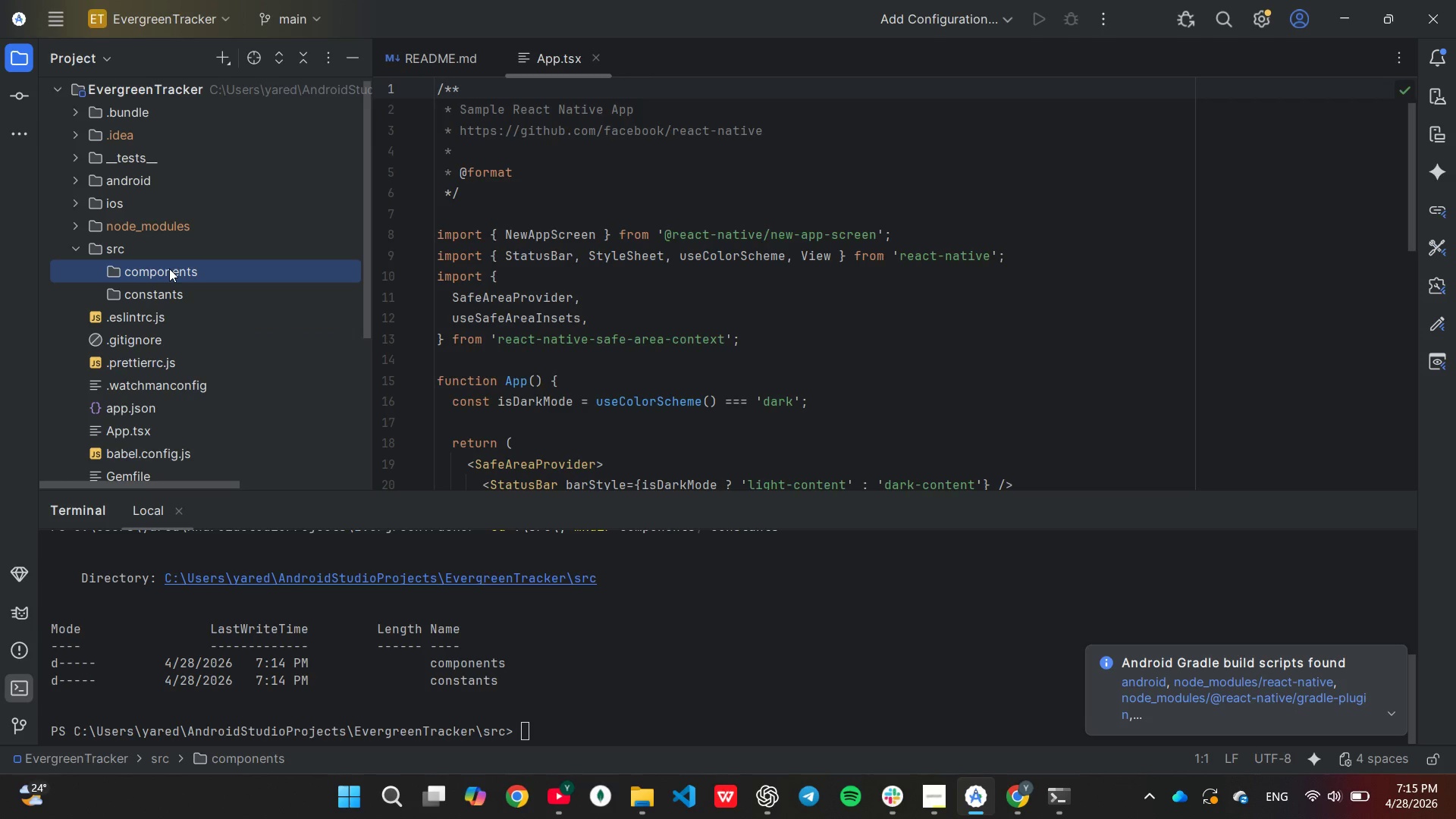 
right_click([169, 269])
 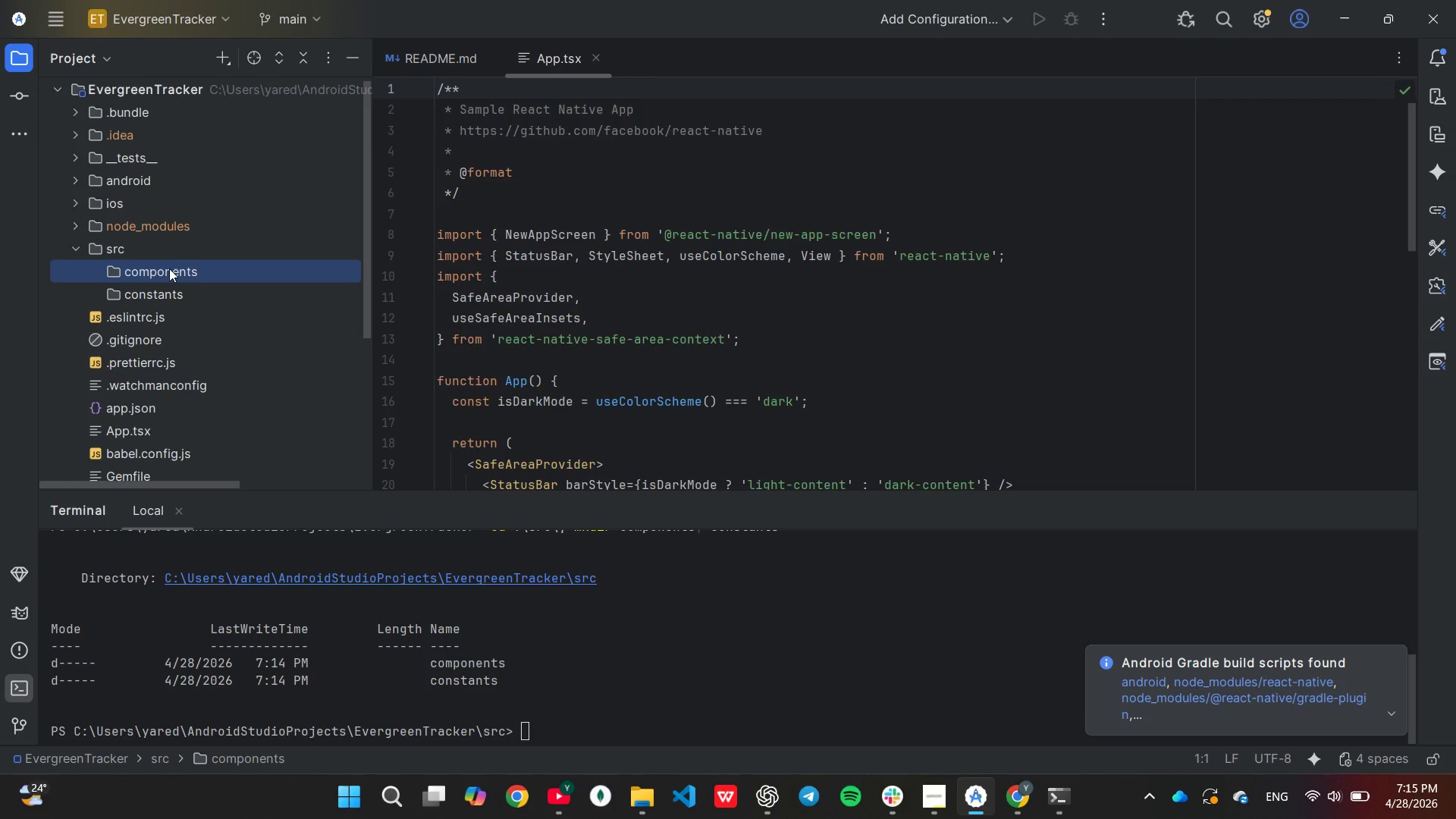 
right_click([169, 268])
 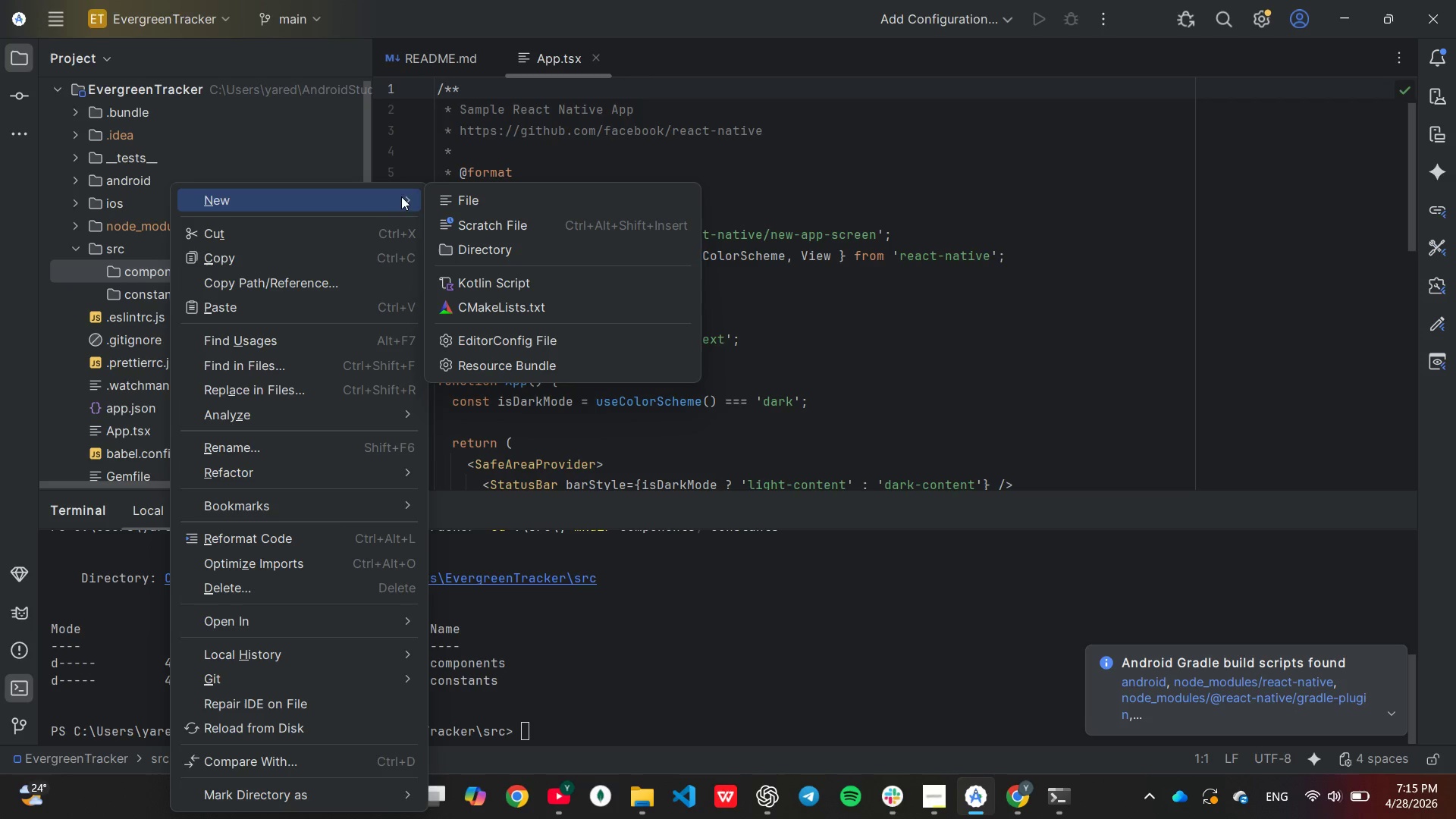 
left_click([455, 205])
 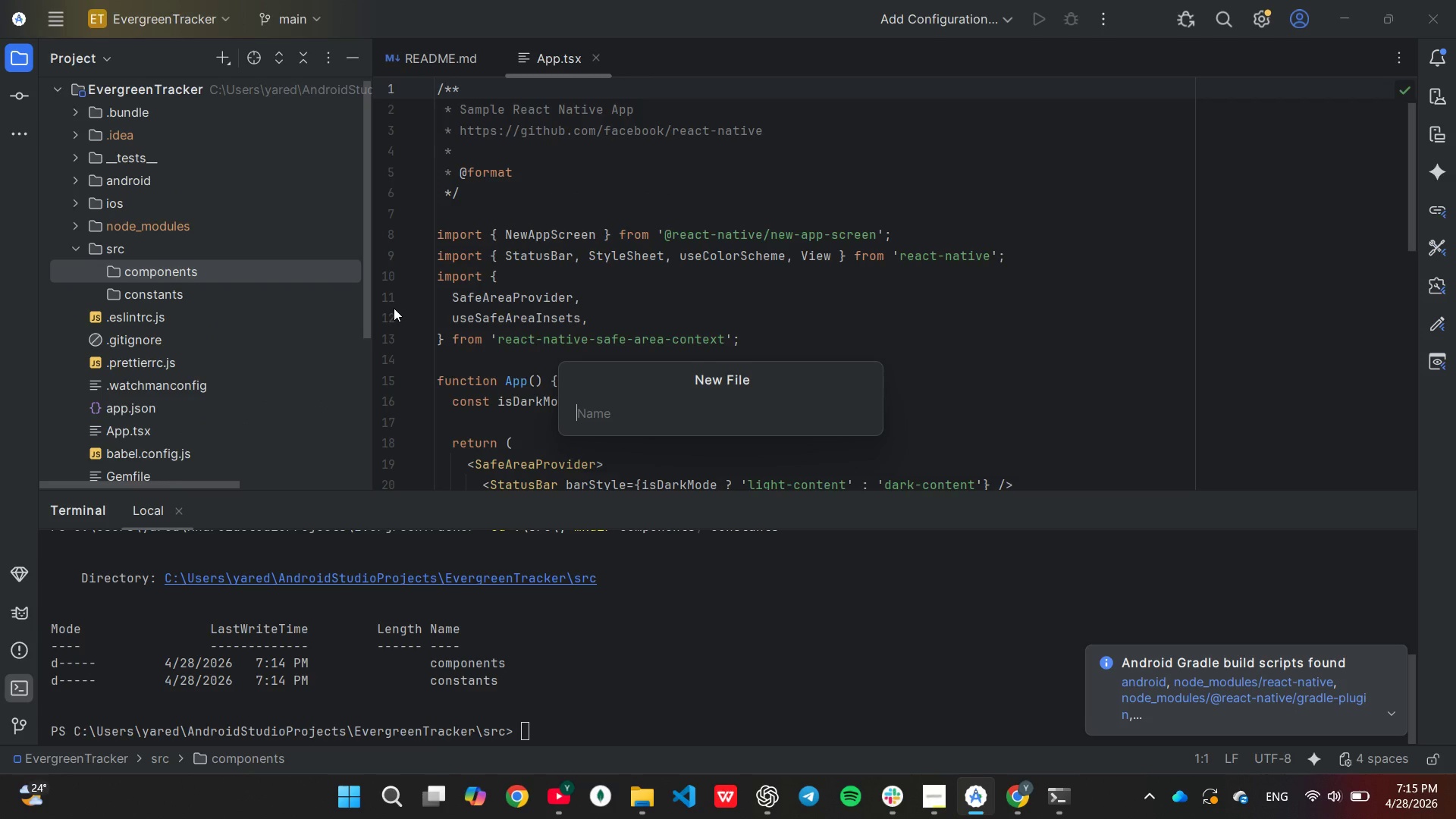 
type(ObservationForm)
 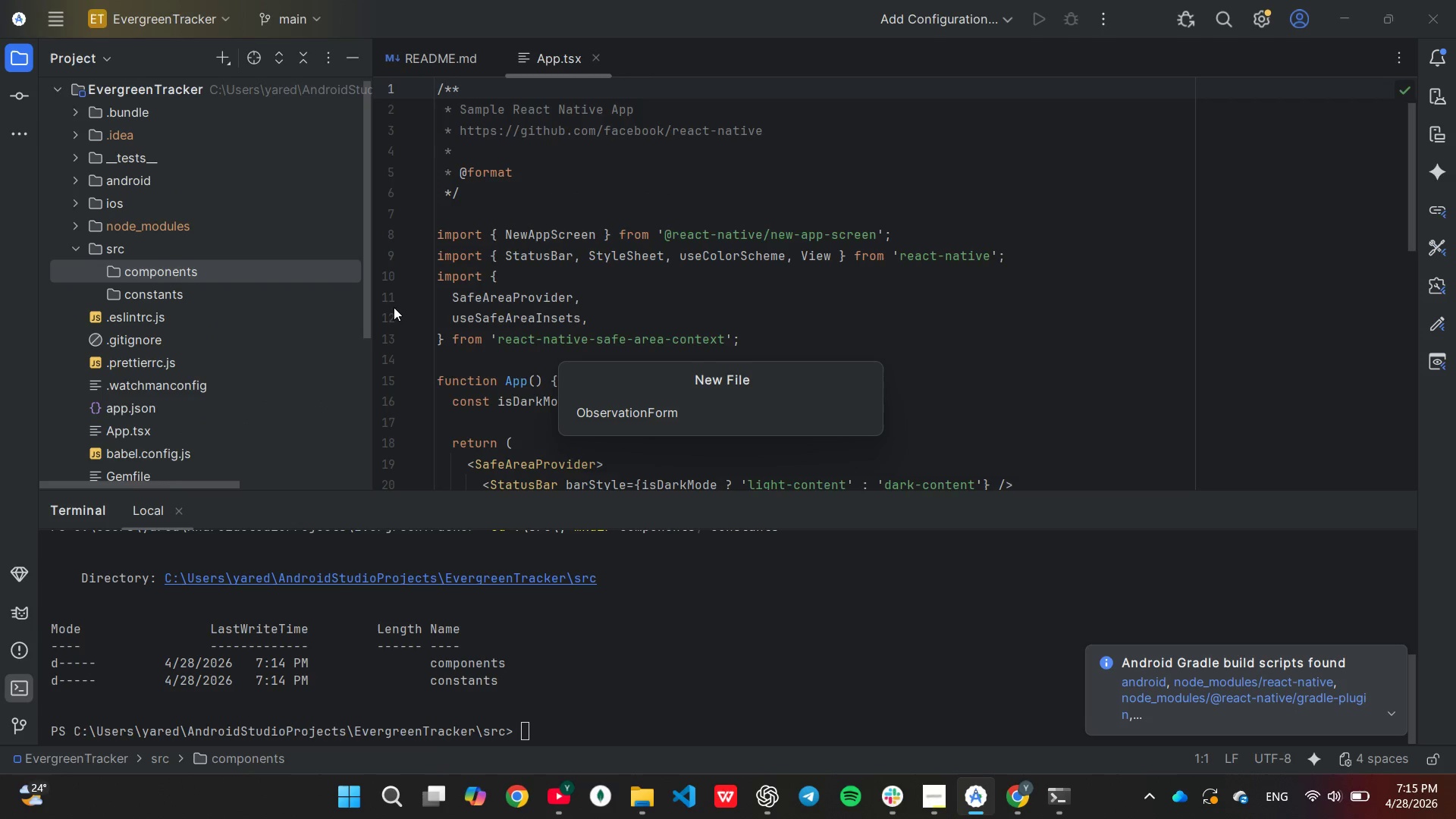 
wait(10.75)
 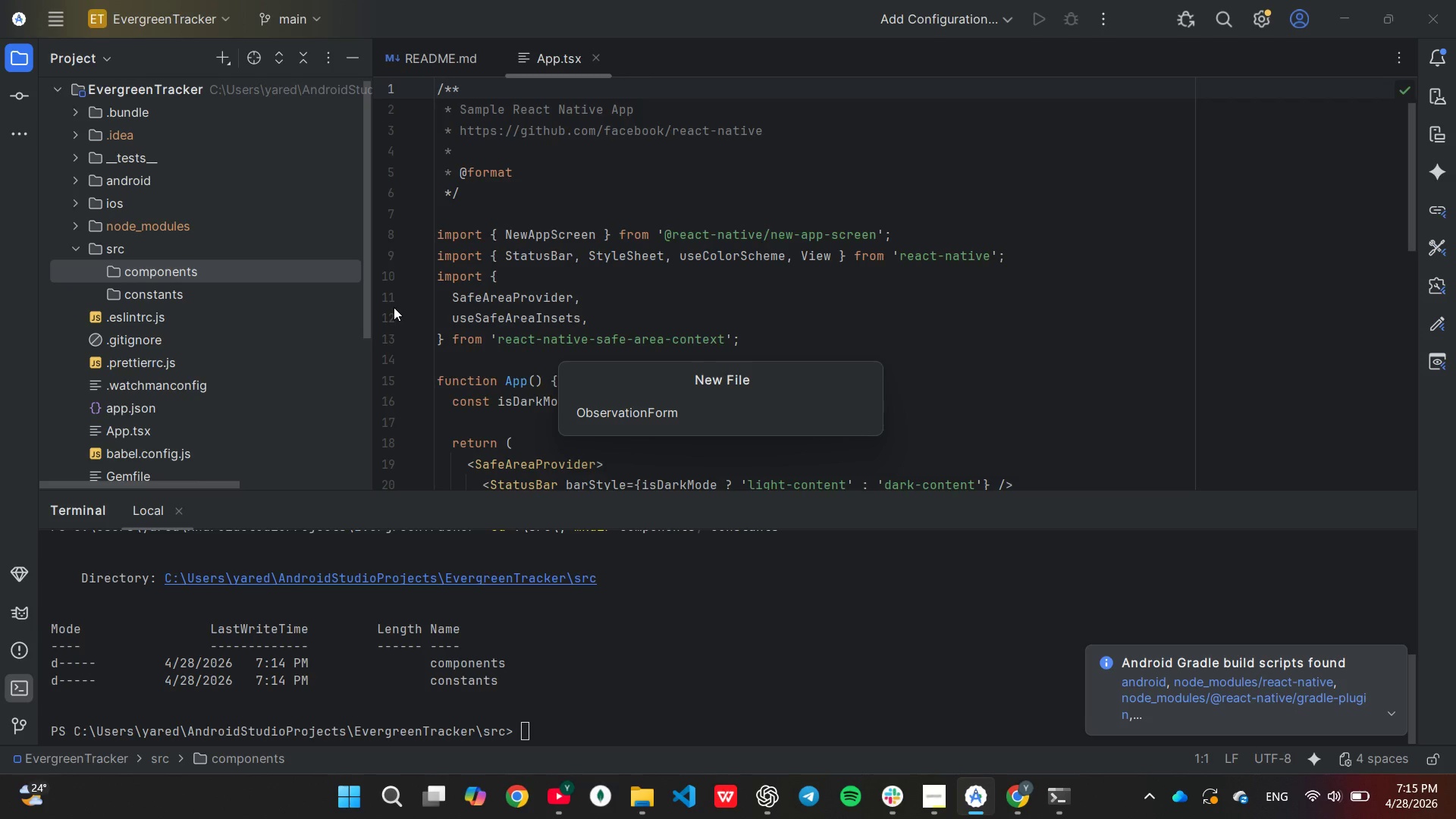 
type(.js)
 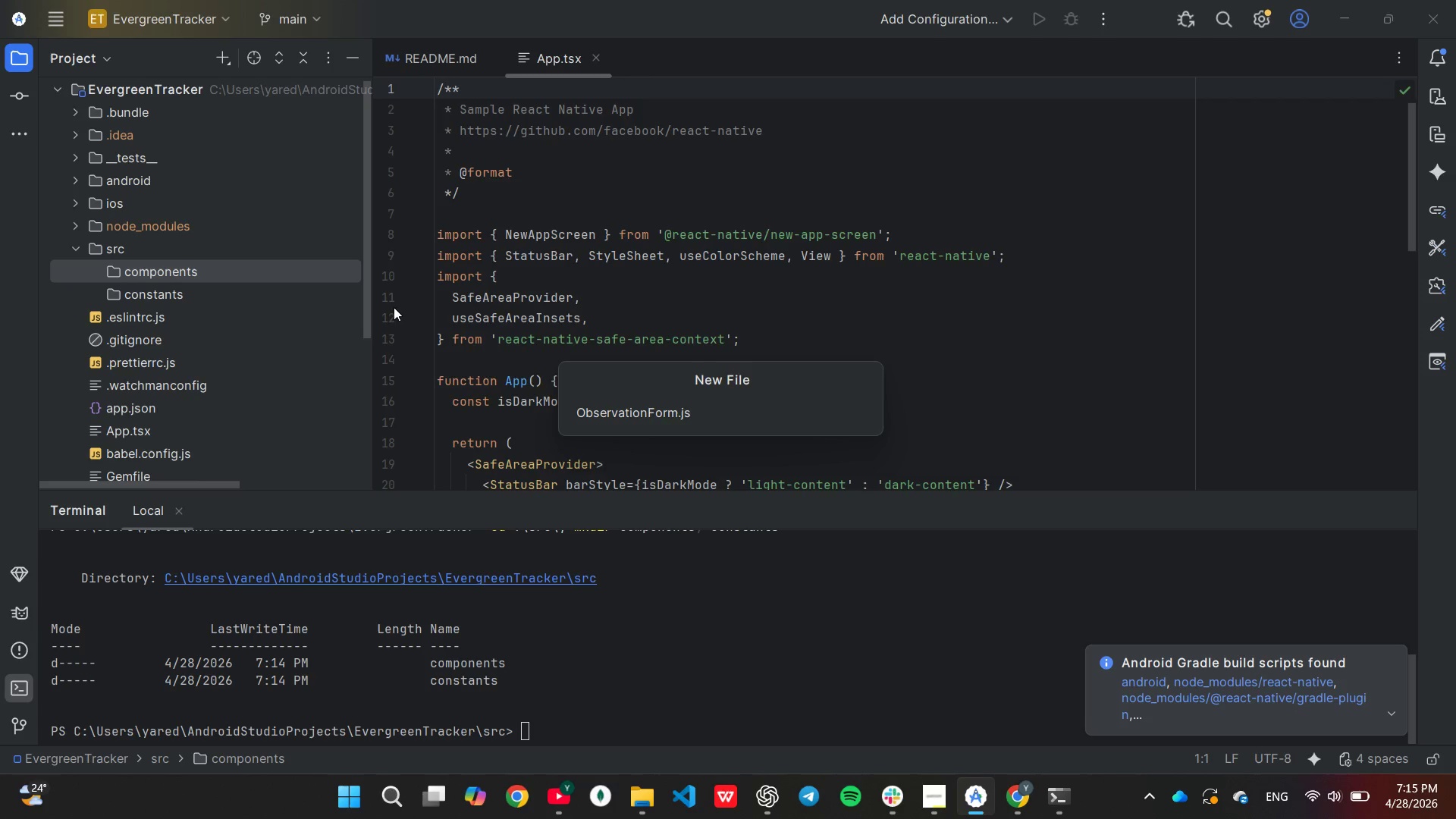 
key(Enter)
 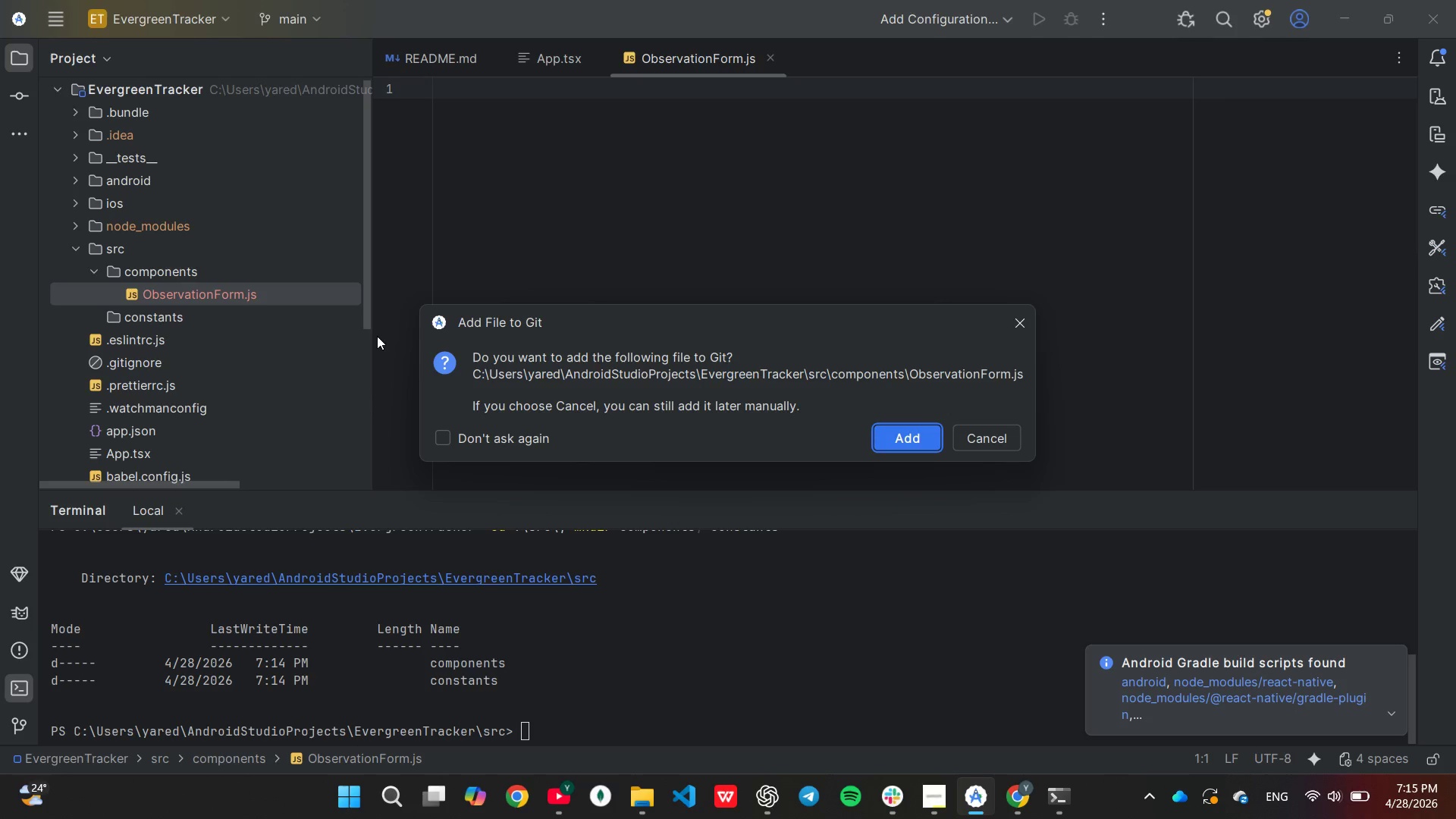 
left_click([905, 444])
 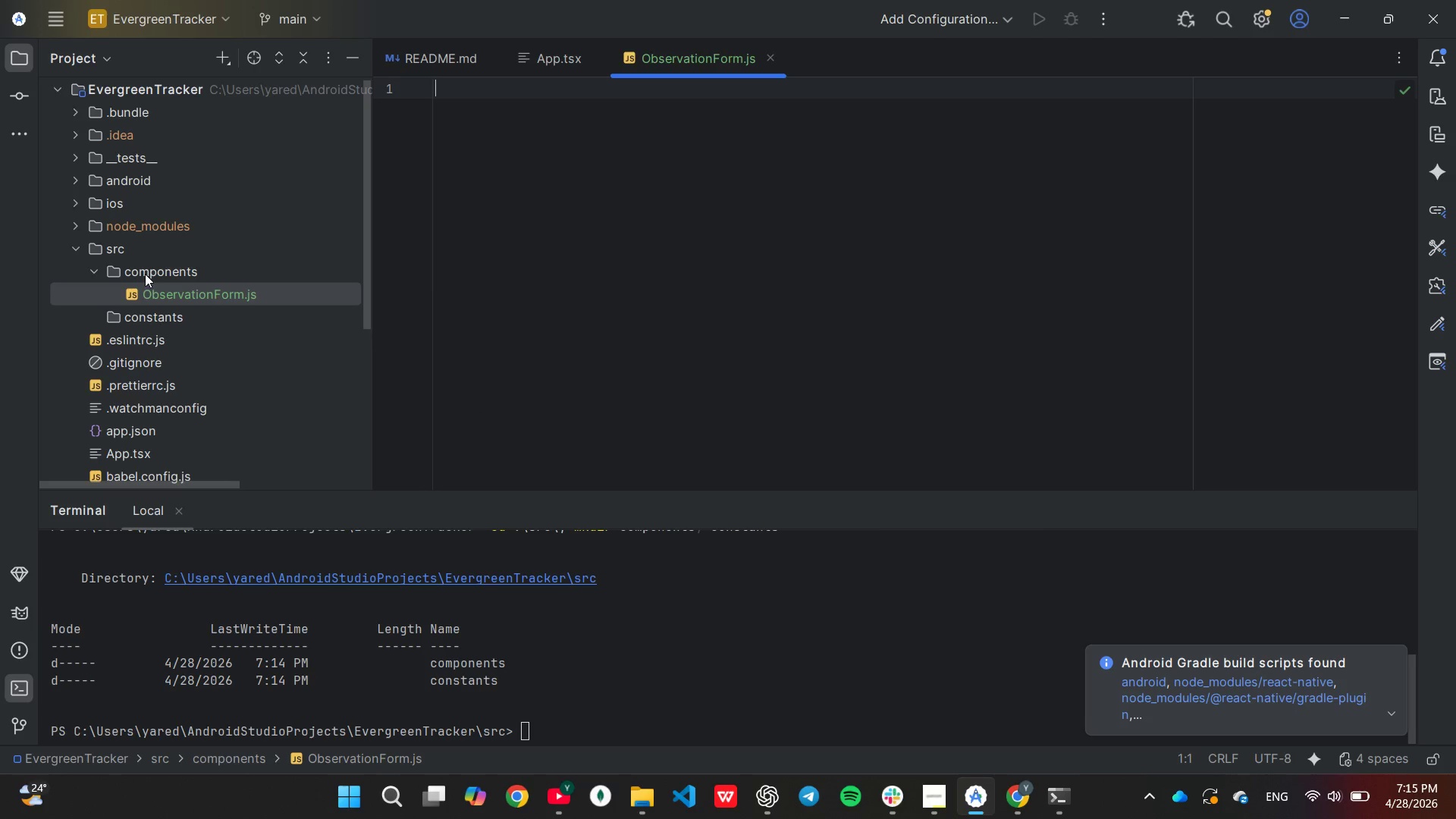 
right_click([146, 312])
 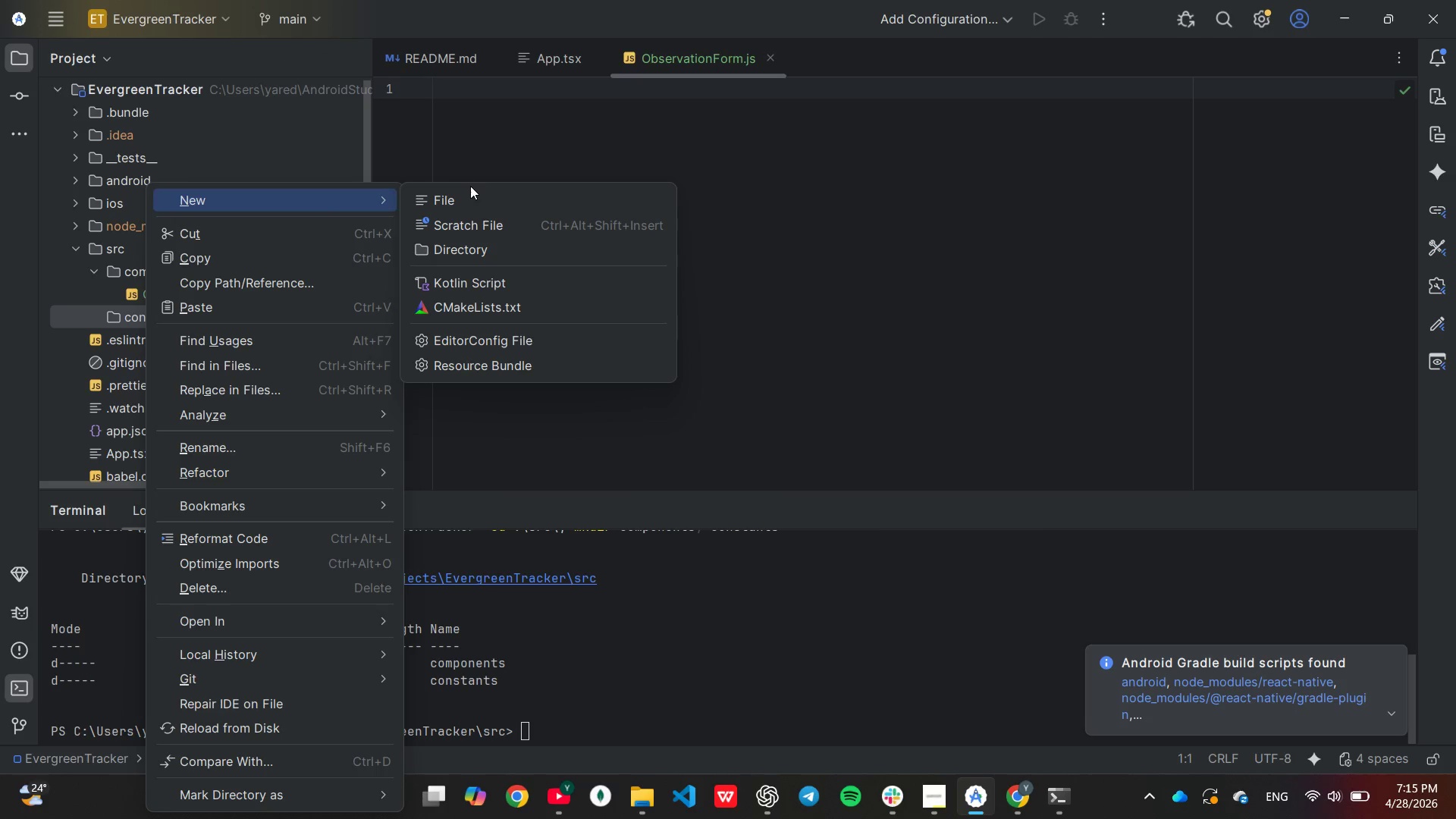 
left_click([146, 312])
 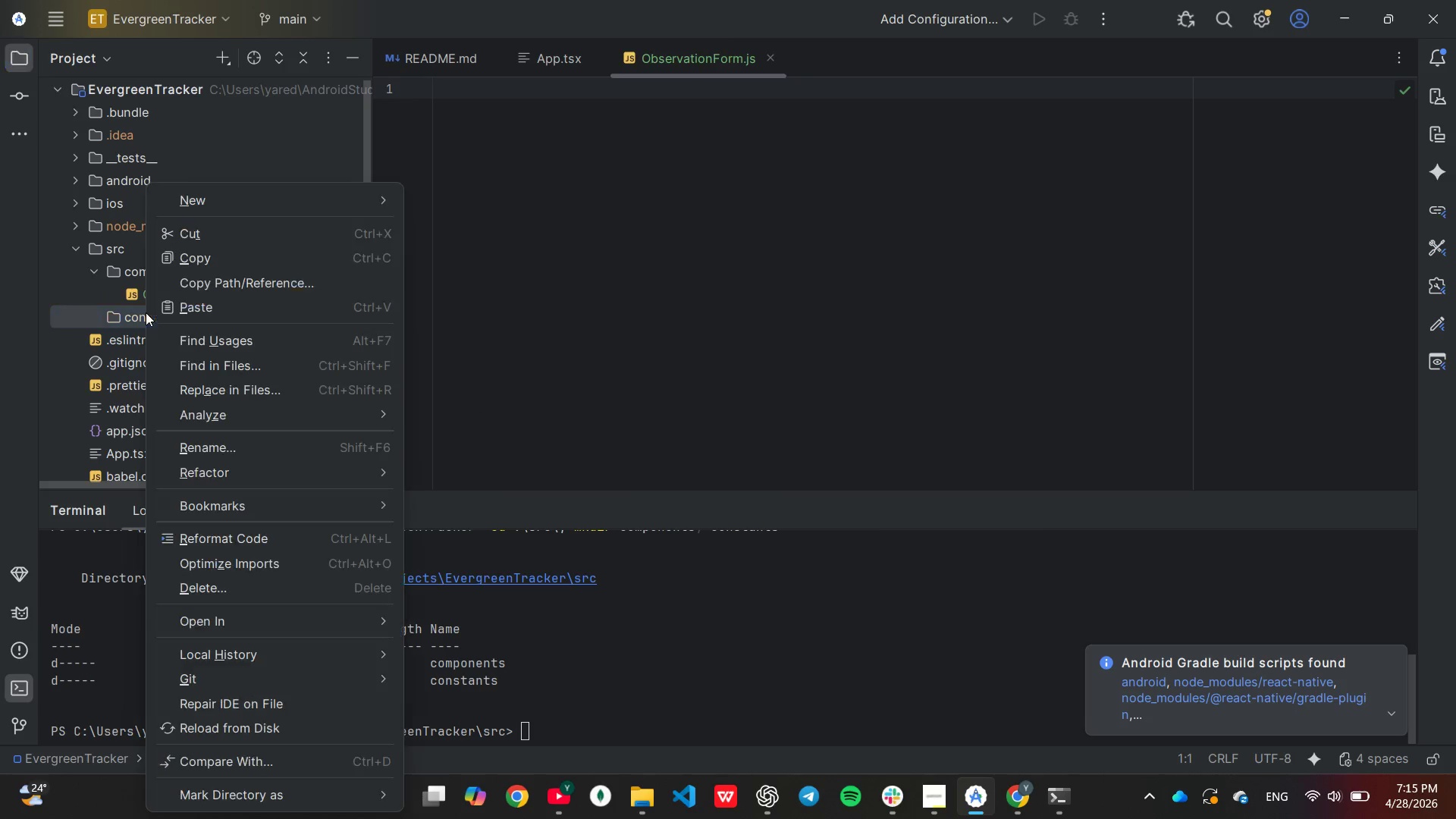 
left_click([471, 196])
 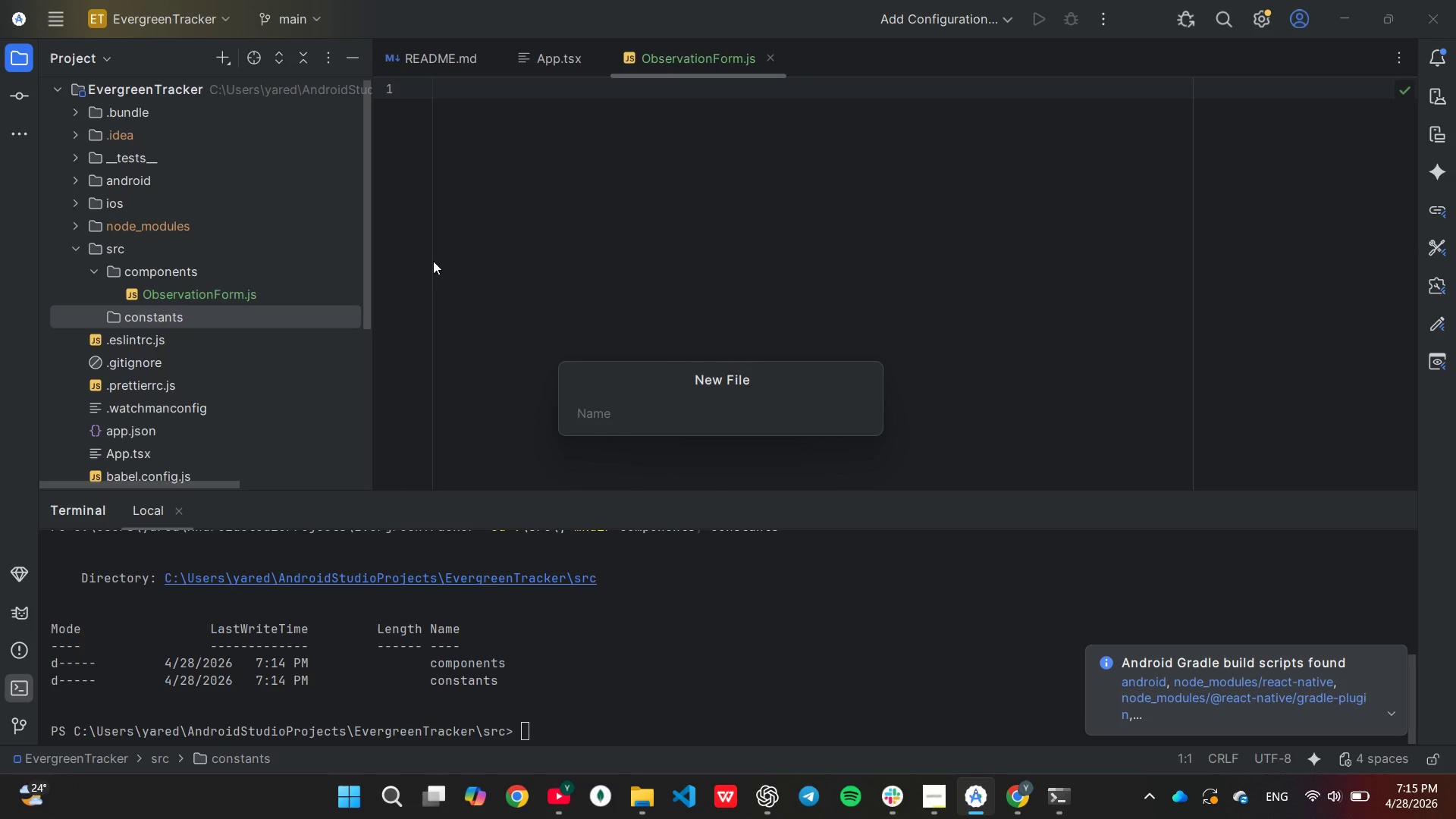 
type(Colors.js)
 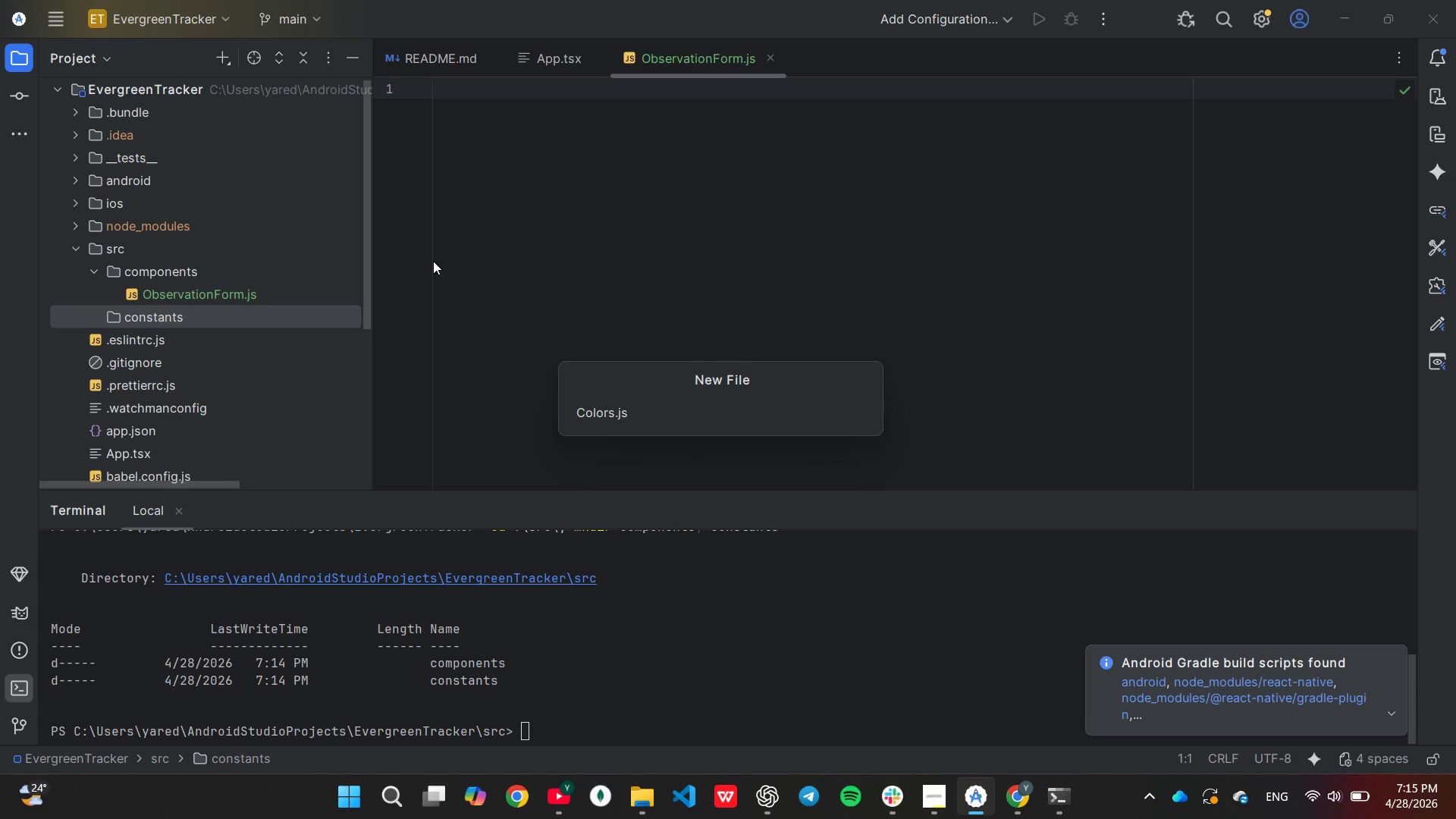 
key(Enter)
 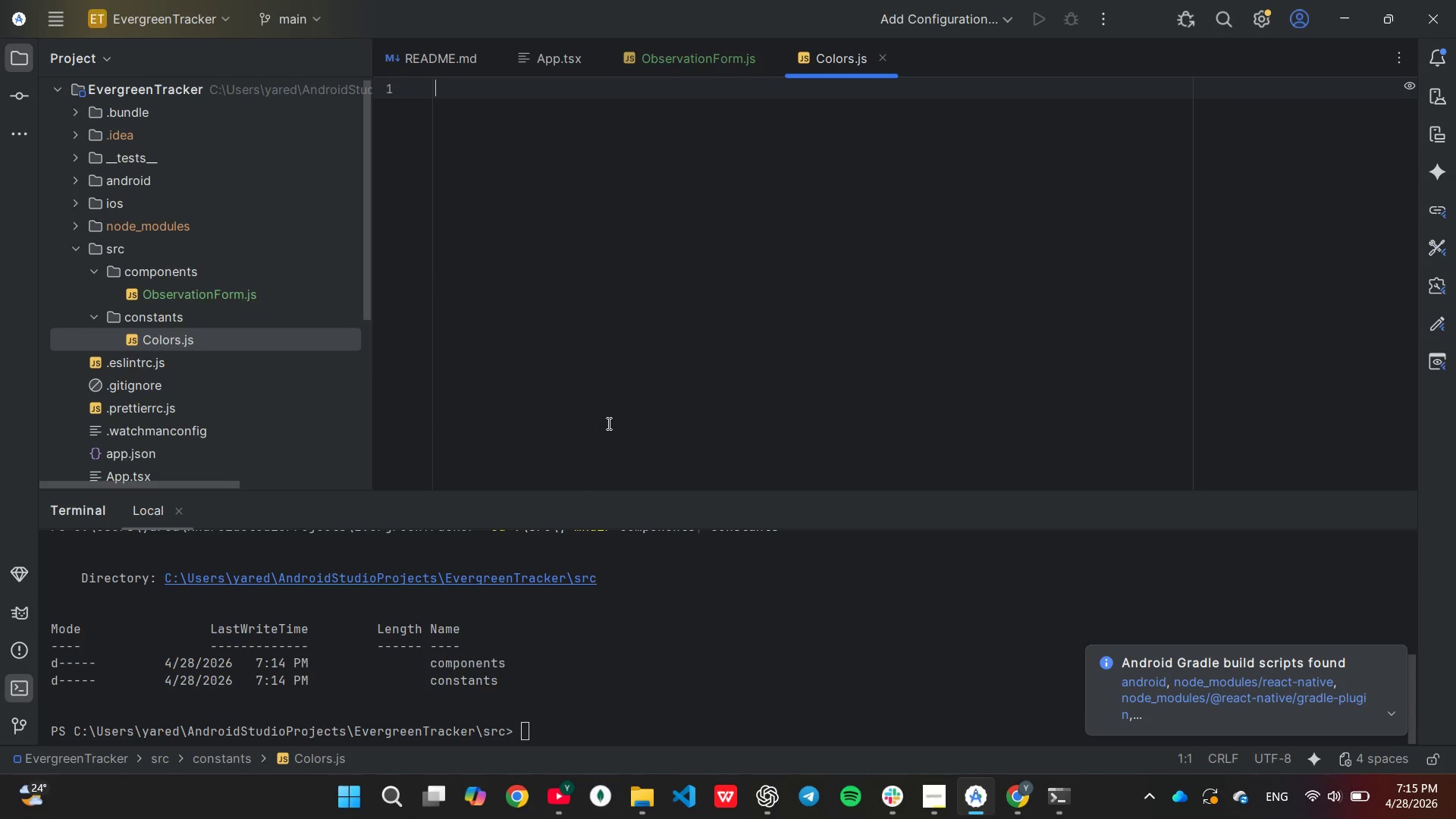 
wait(8.62)
 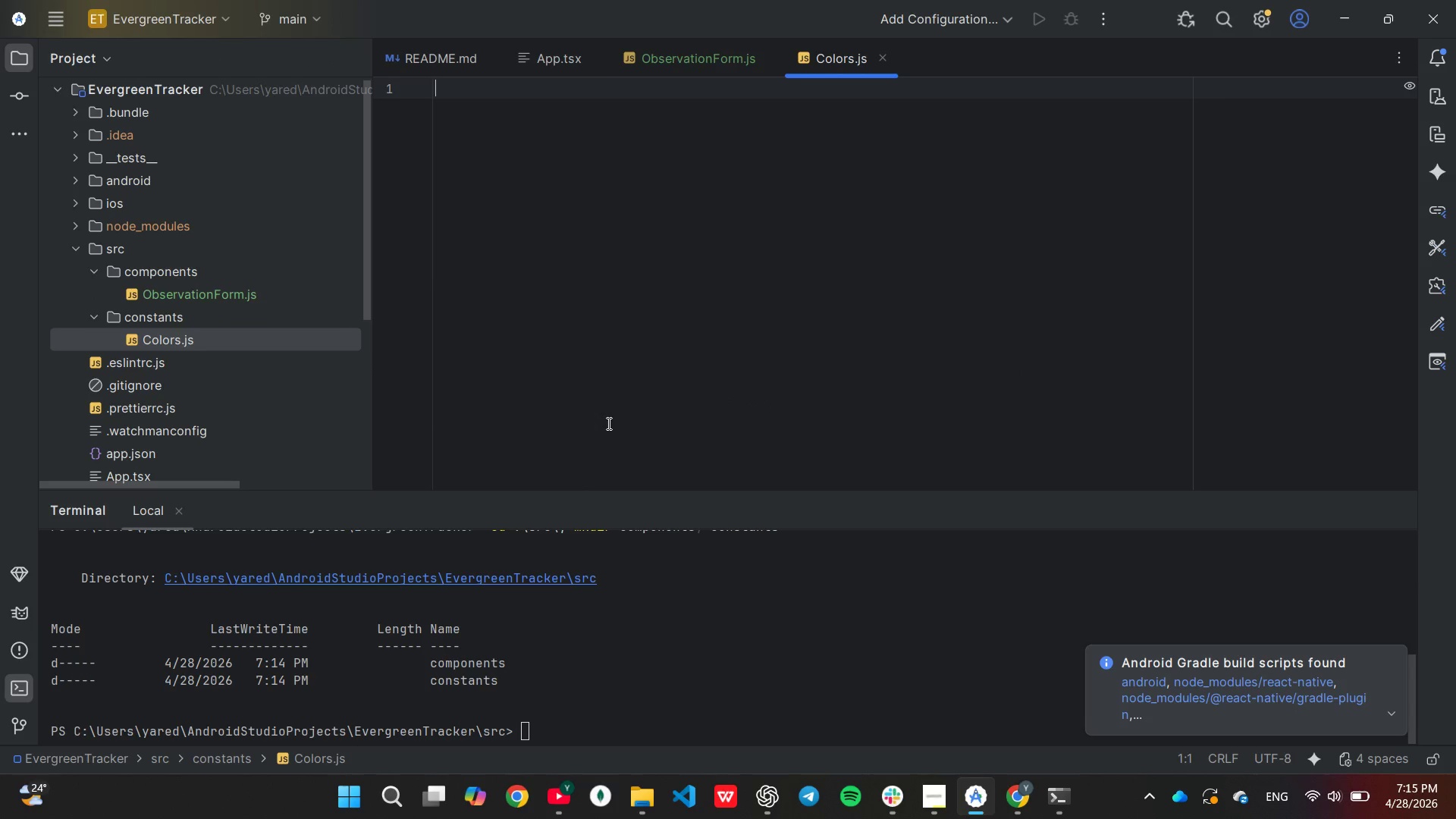 
scroll: coordinate [262, 380], scroll_direction: none, amount: 0.0
 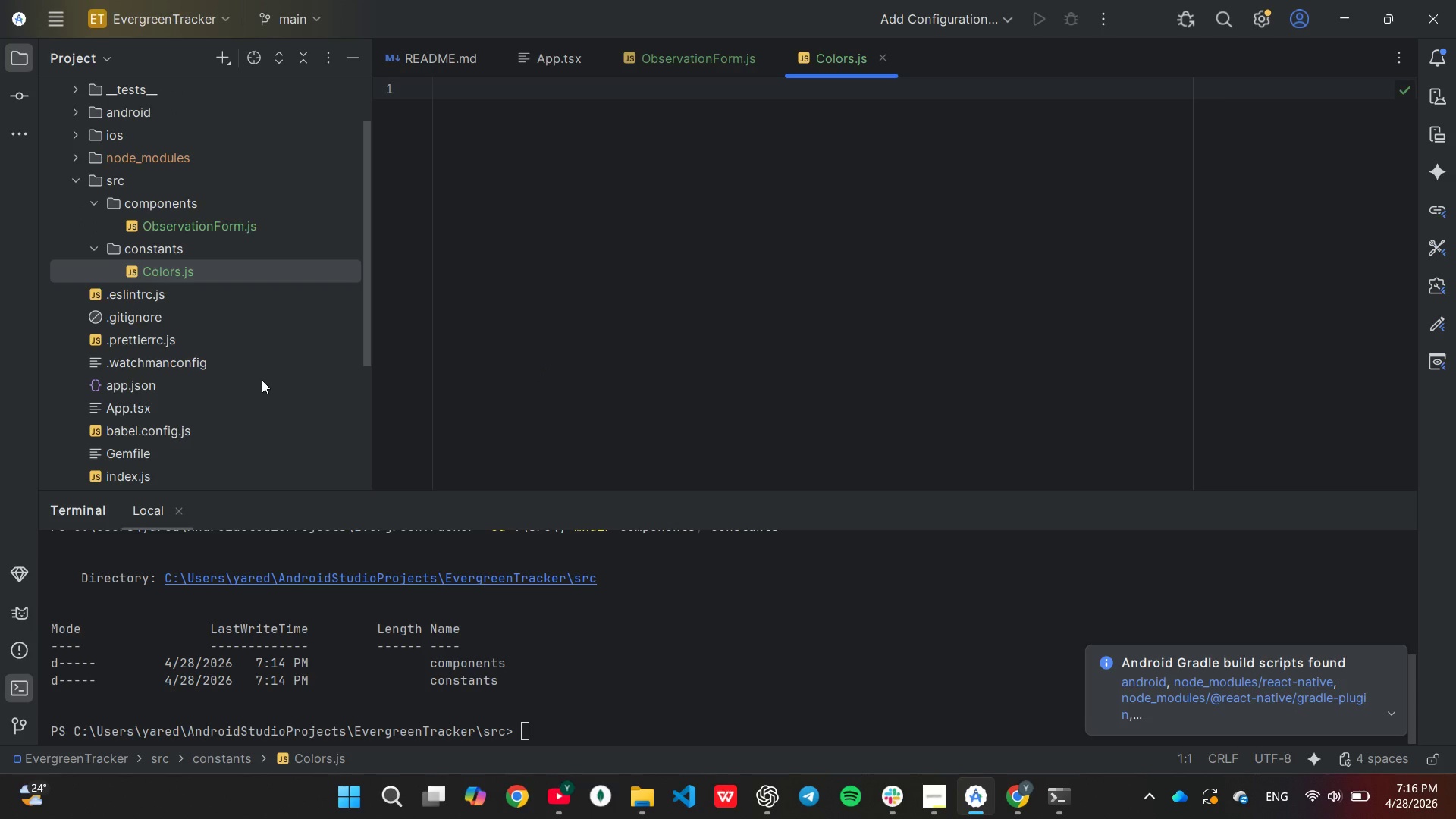 
scroll: coordinate [261, 381], scroll_direction: down, amount: 2.0
 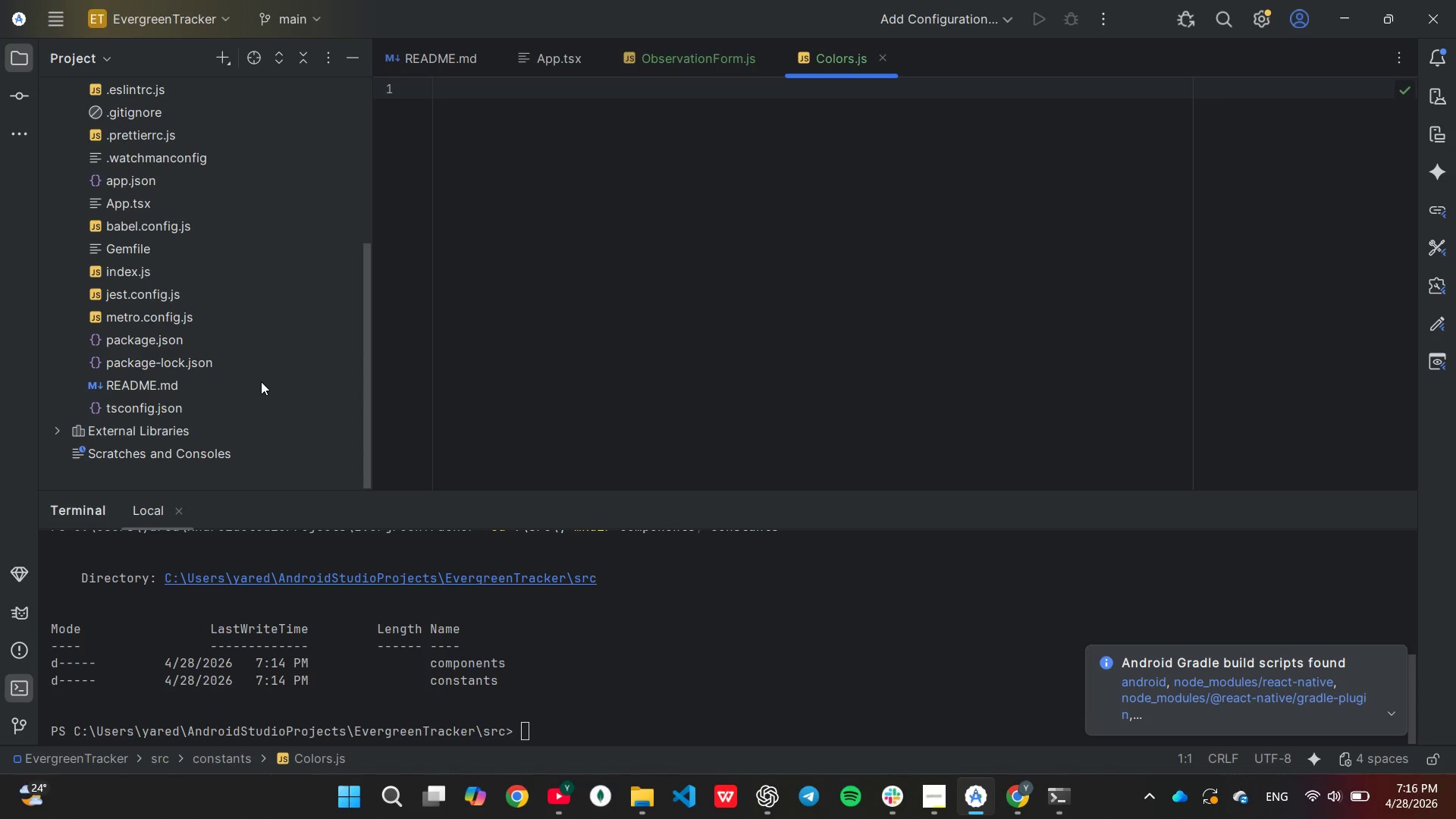 
scroll: coordinate [261, 381], scroll_direction: none, amount: 0.0
 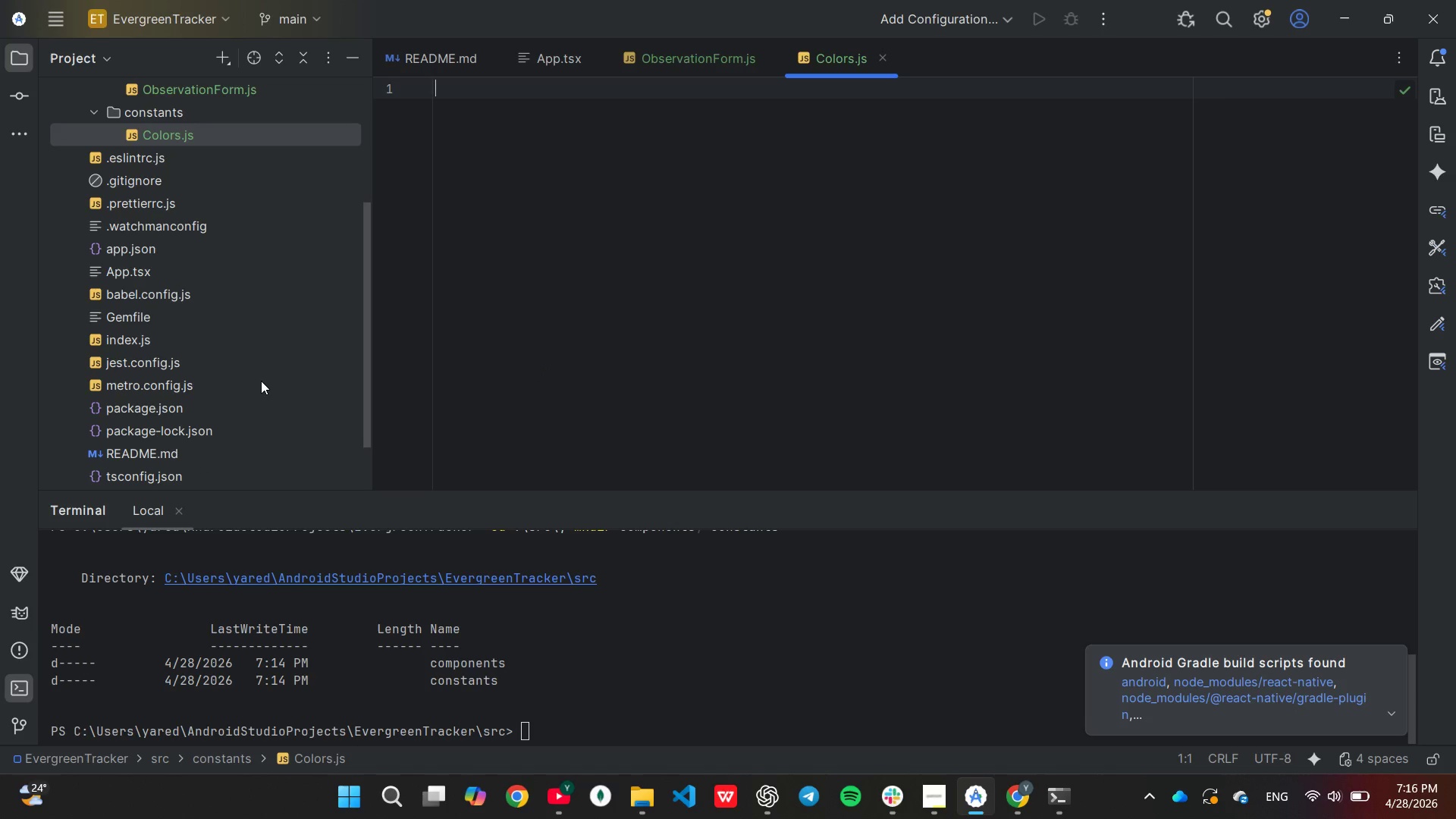 
wait(7.92)
 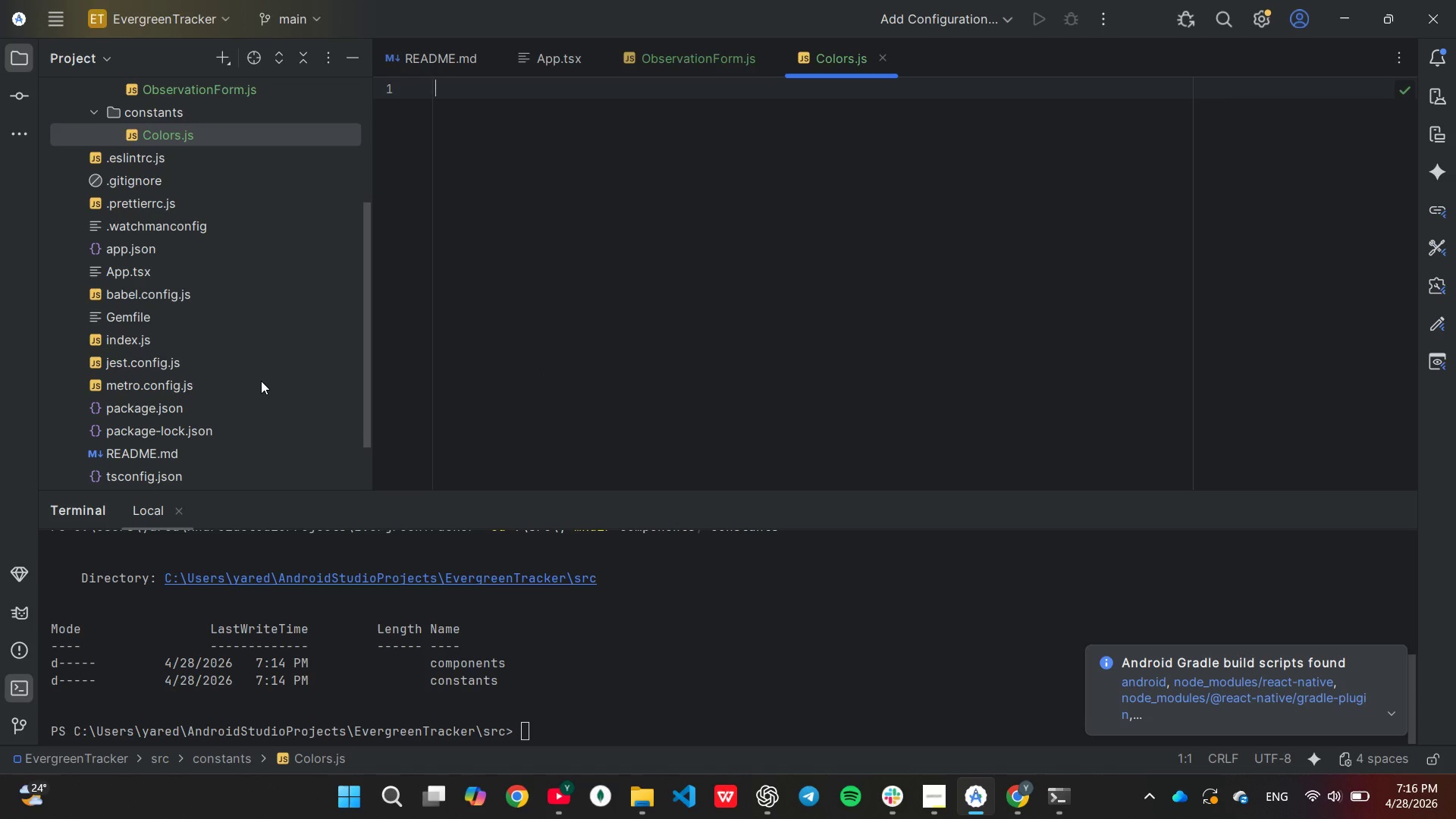 
scroll: coordinate [259, 376], scroll_direction: up, amount: 1.0
 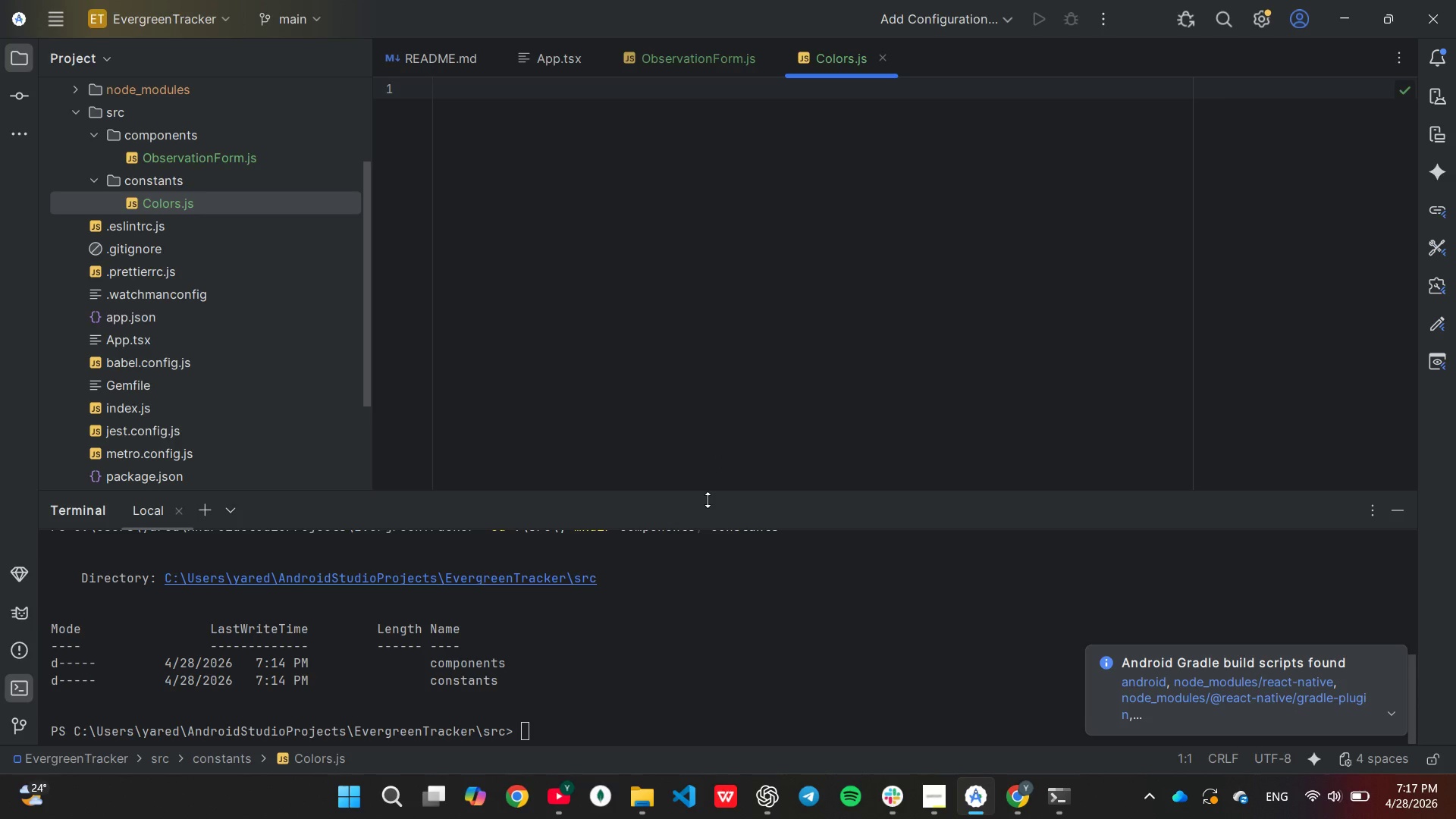 
wait(67.54)
 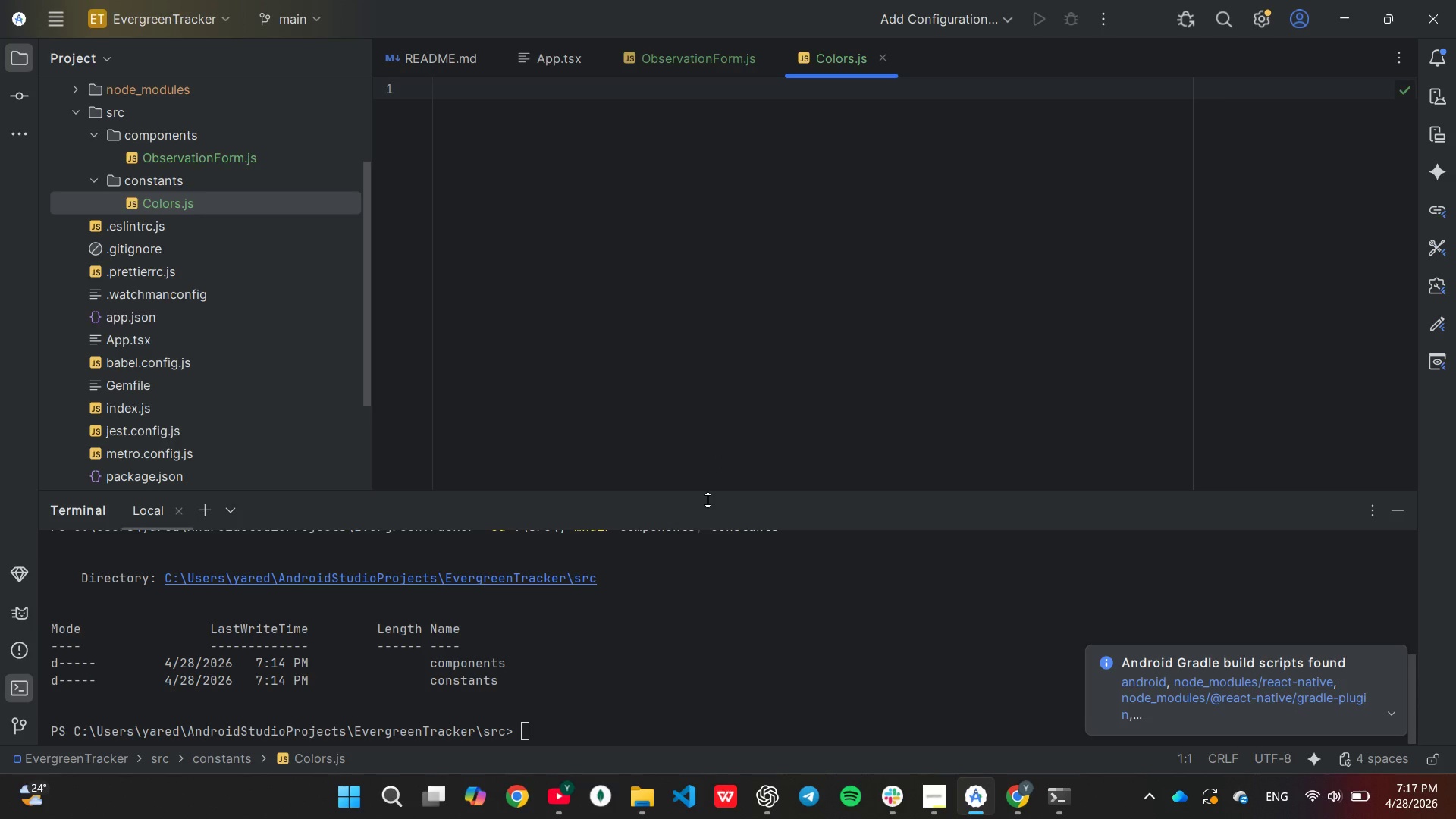 
scroll: coordinate [627, 360], scroll_direction: up, amount: 1.0
 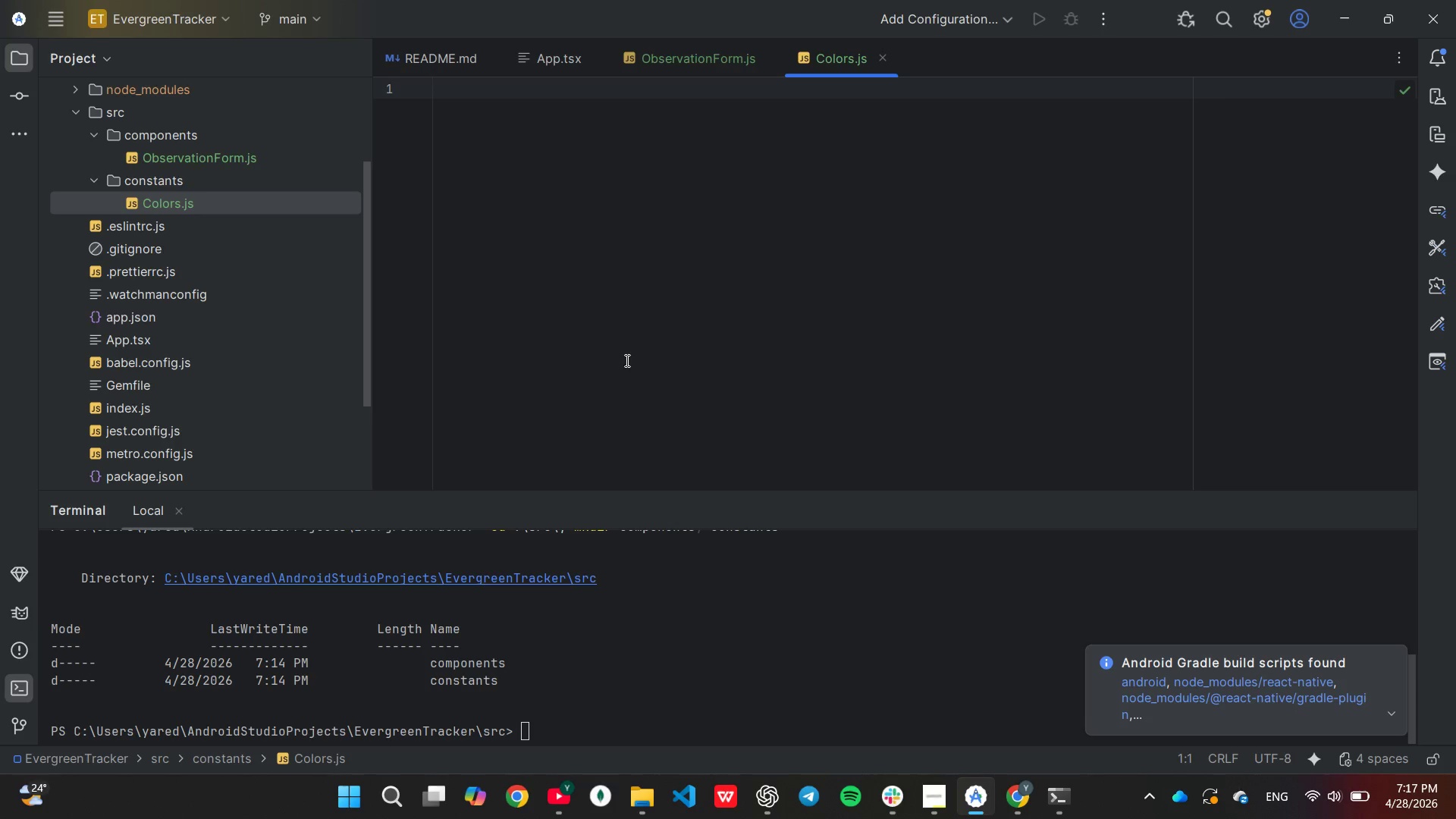 
type(export)
 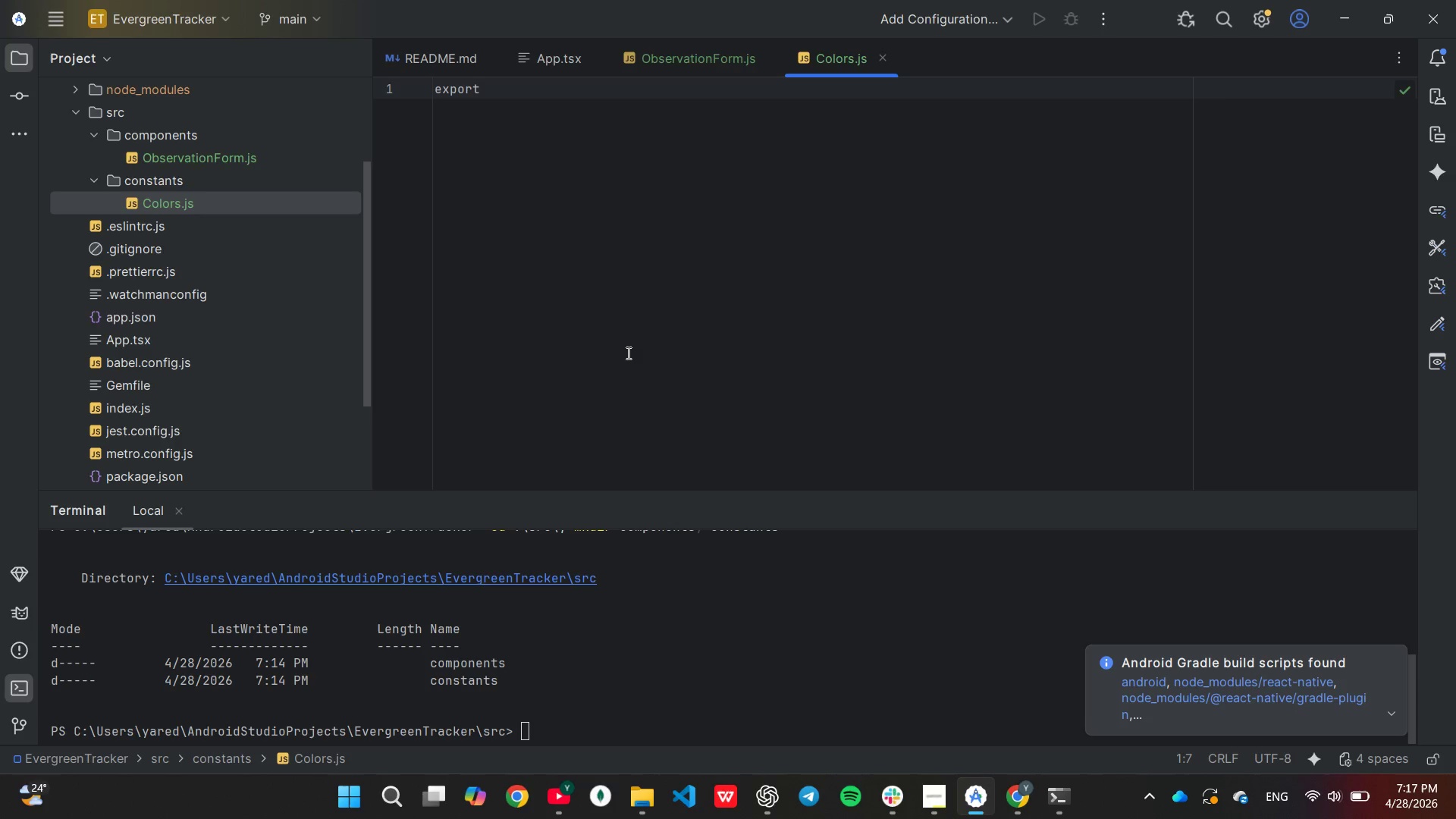 
wait(17.78)
 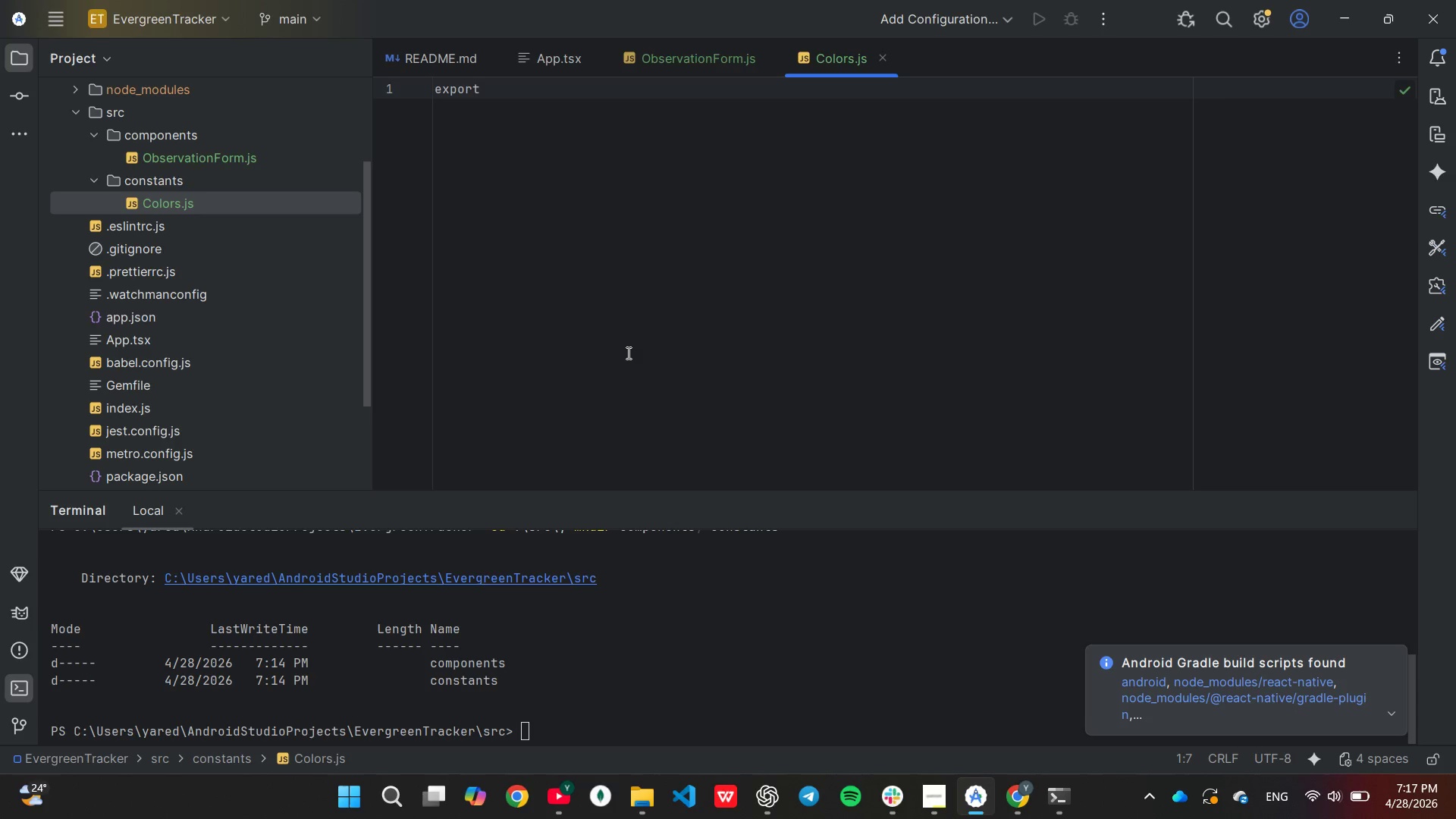 
type( const Colors = {)
 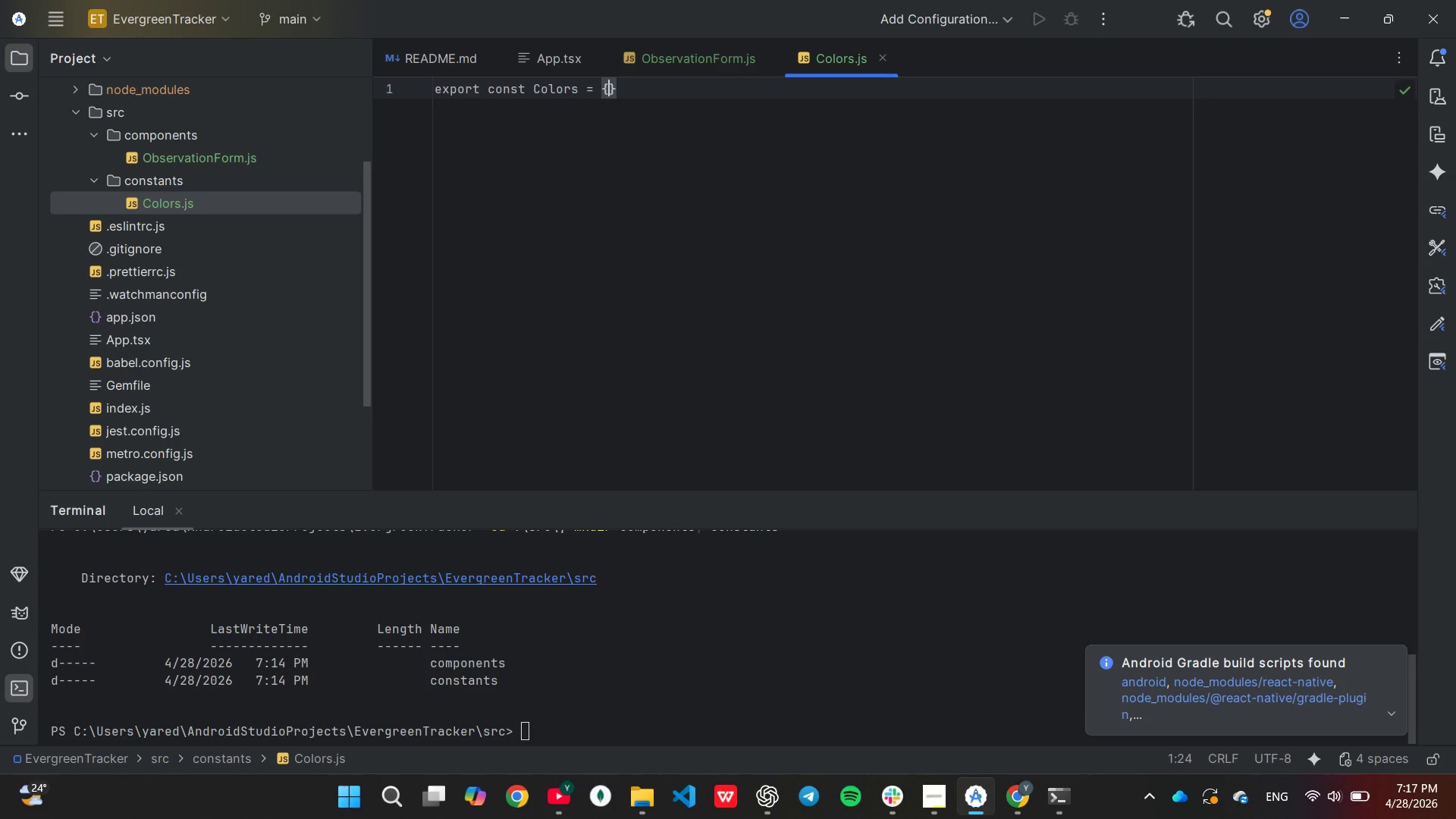 
 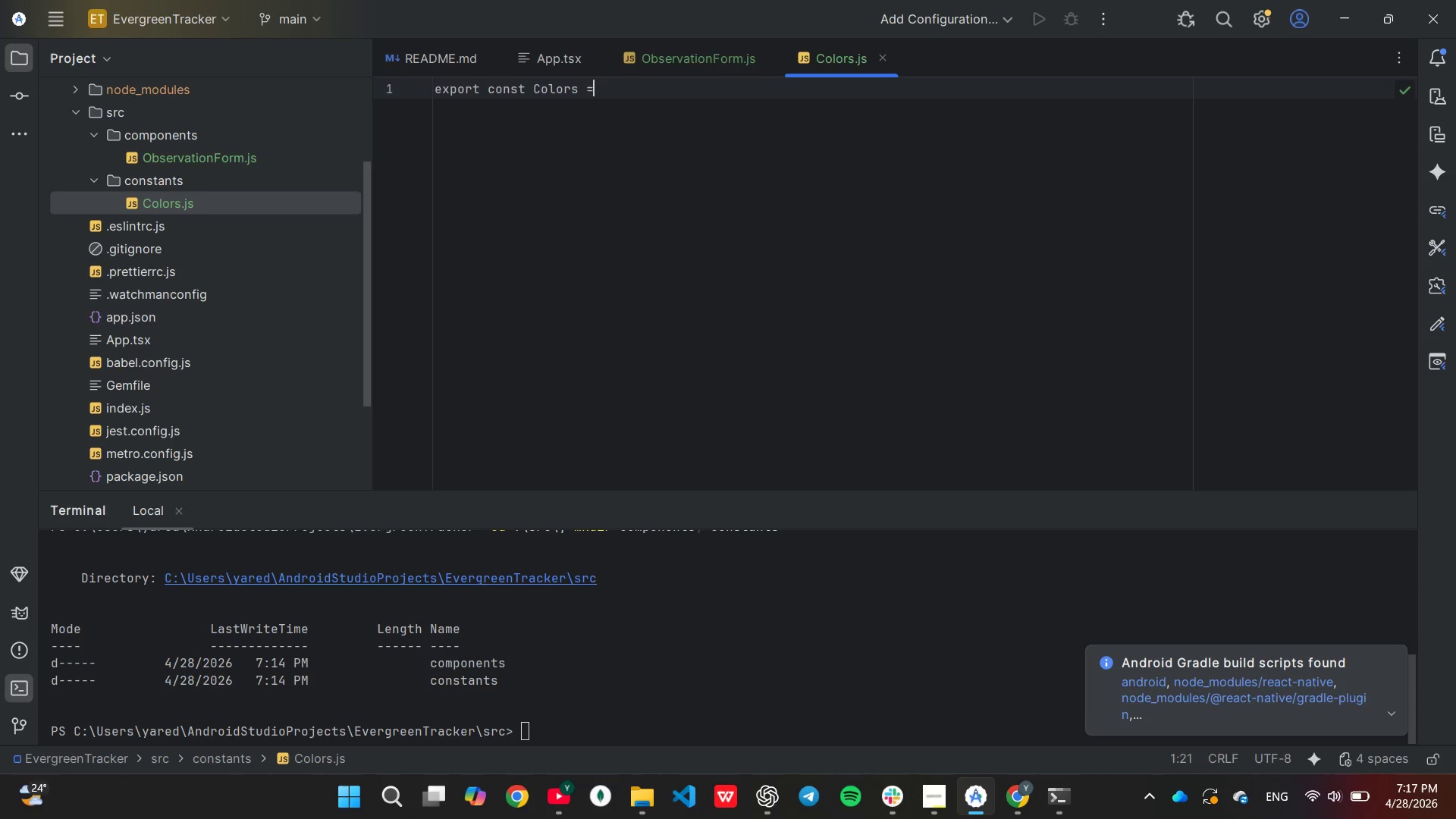 
key(Enter)
 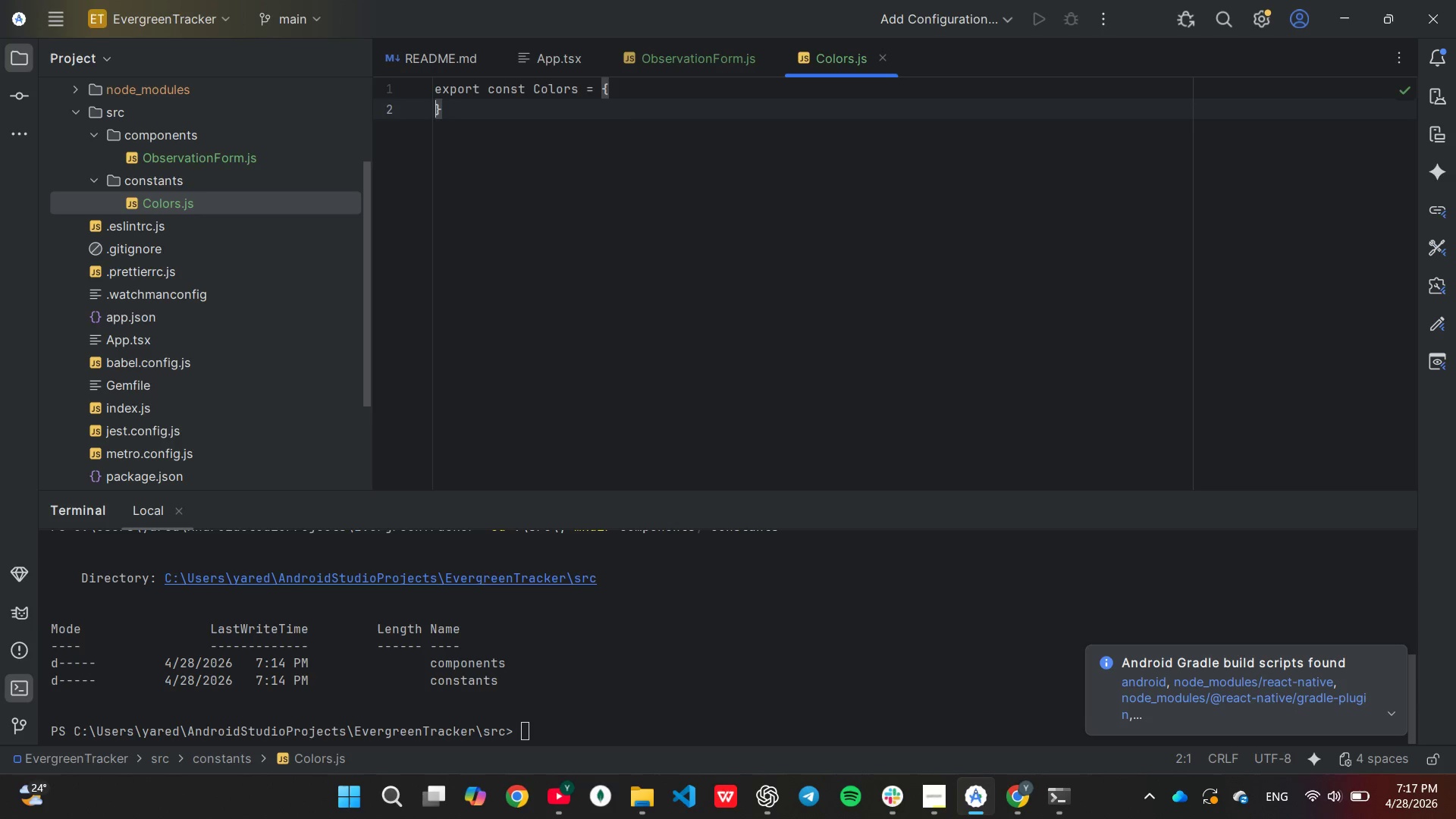 
type(sage)
 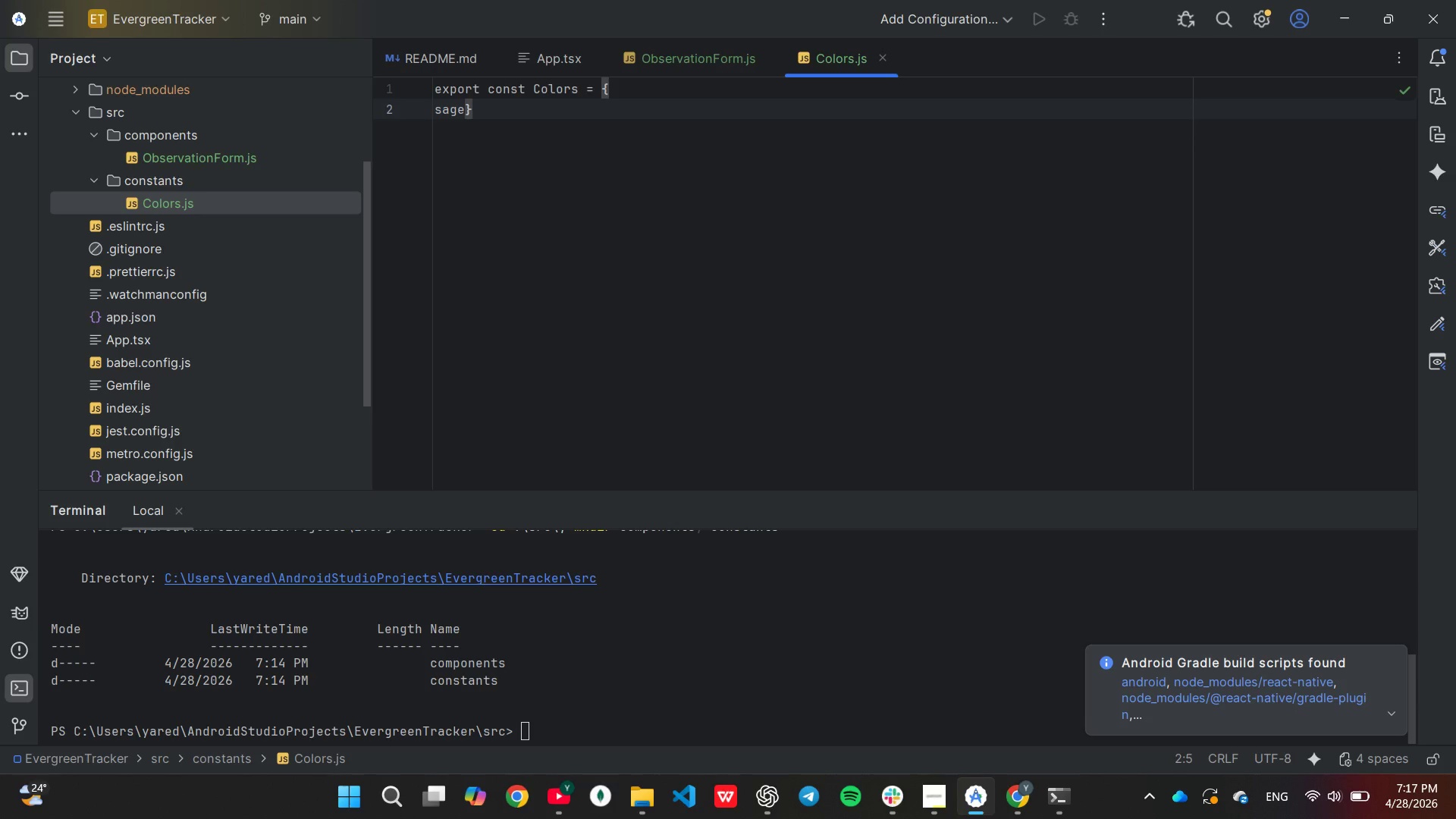 
key(Enter)
 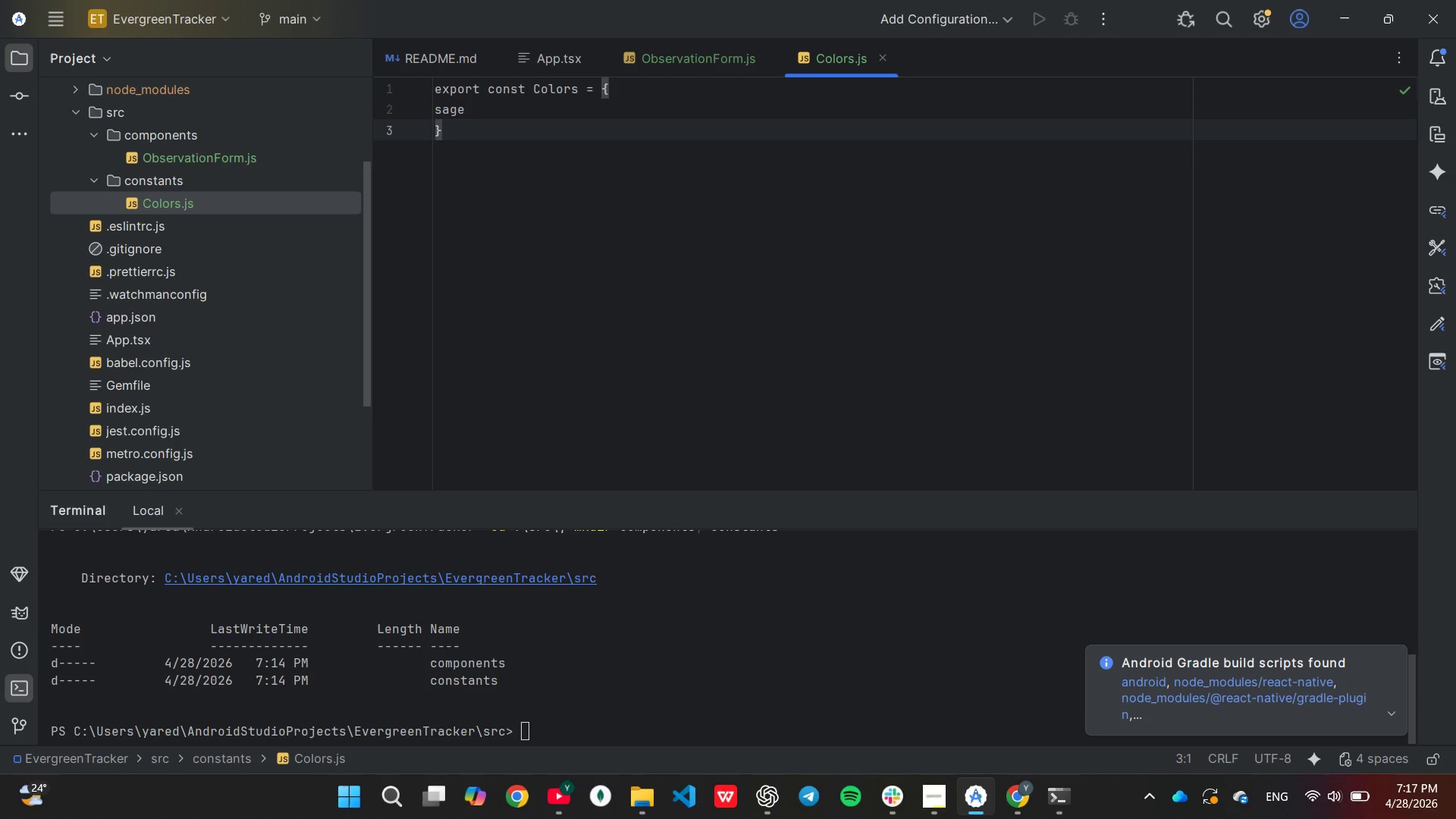 
key(ArrowLeft)
 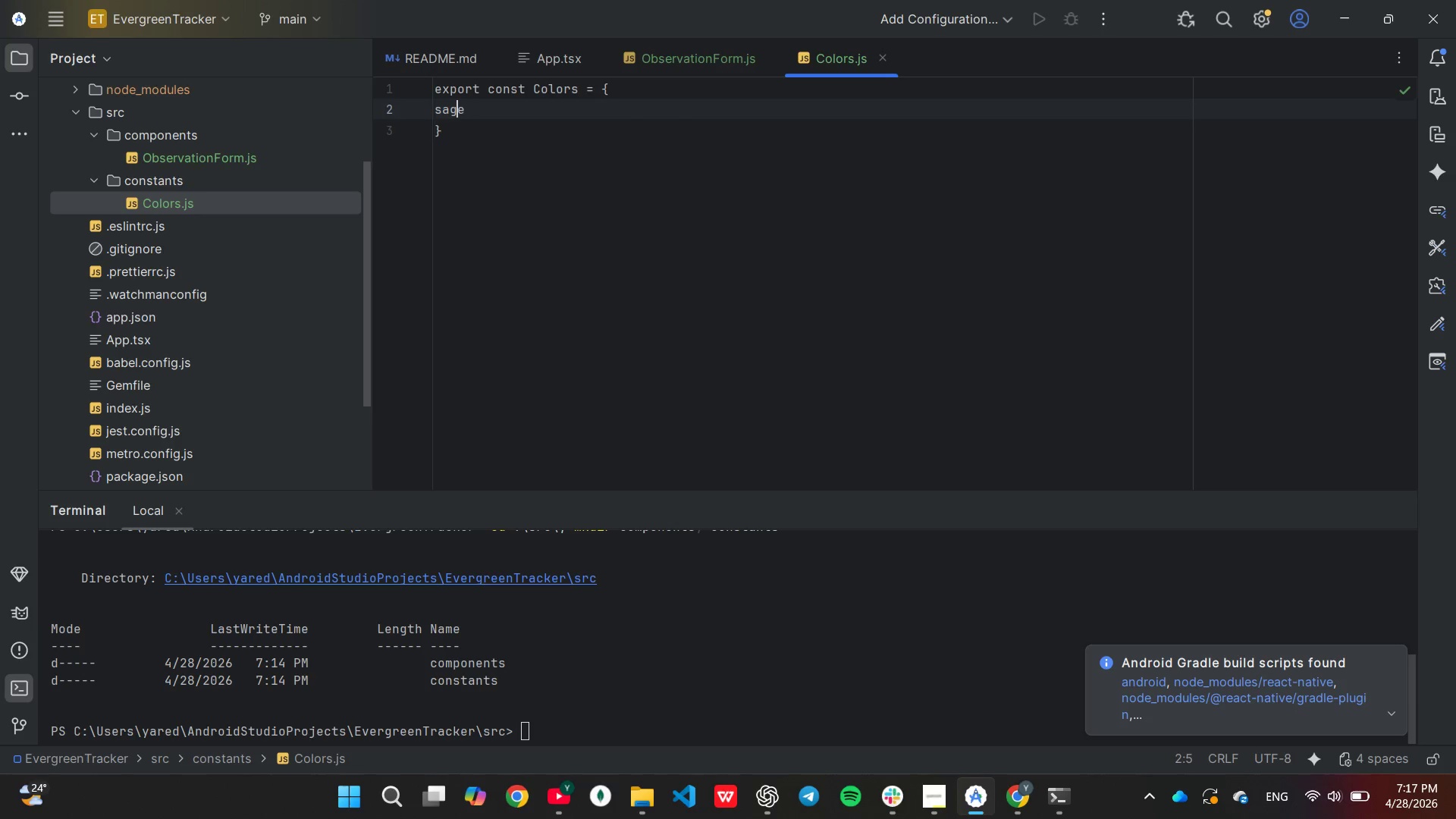 
key(ArrowLeft)
 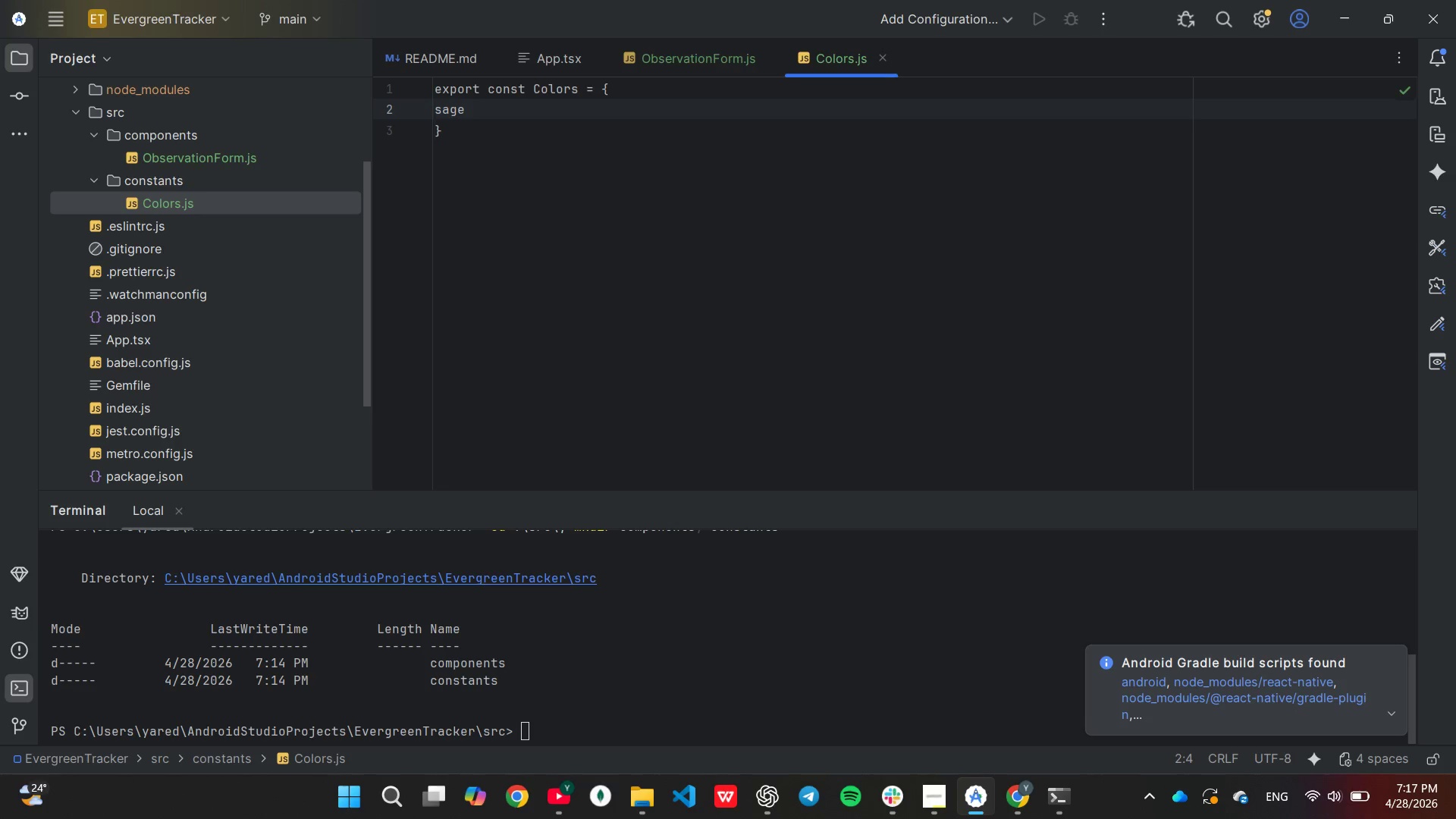 
key(ArrowRight)
 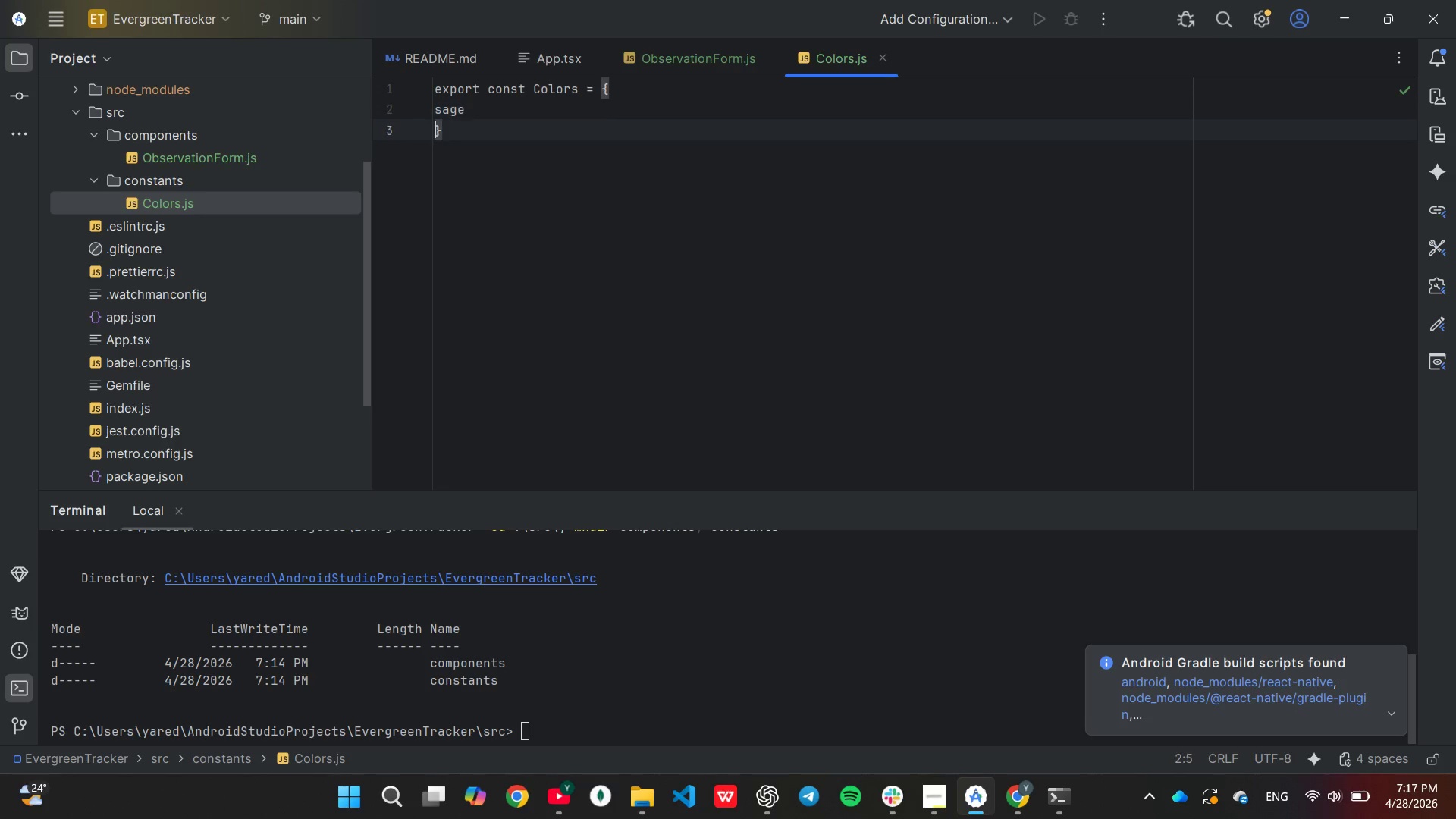 
key(ArrowRight)
 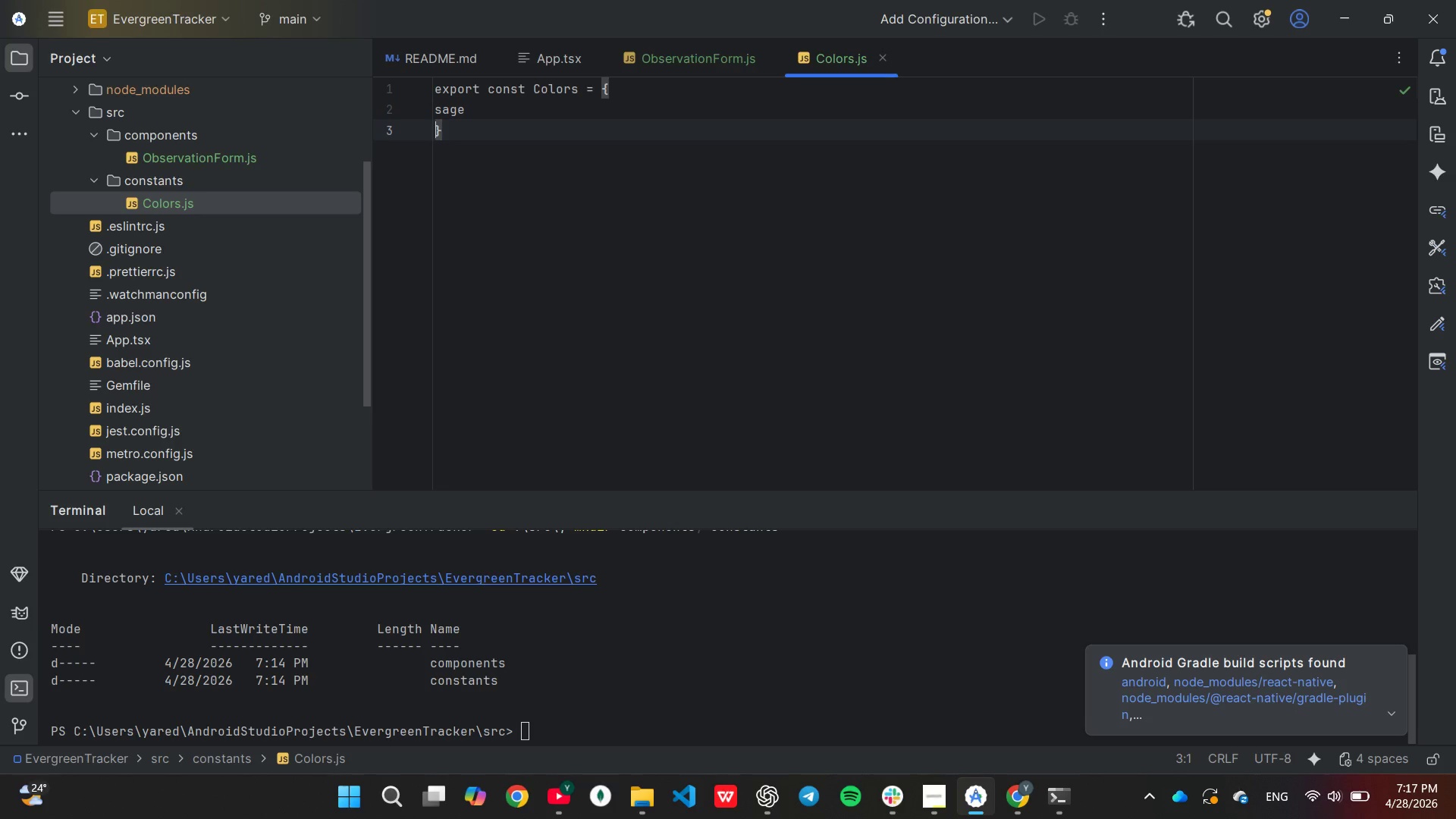 
key(ArrowLeft)
 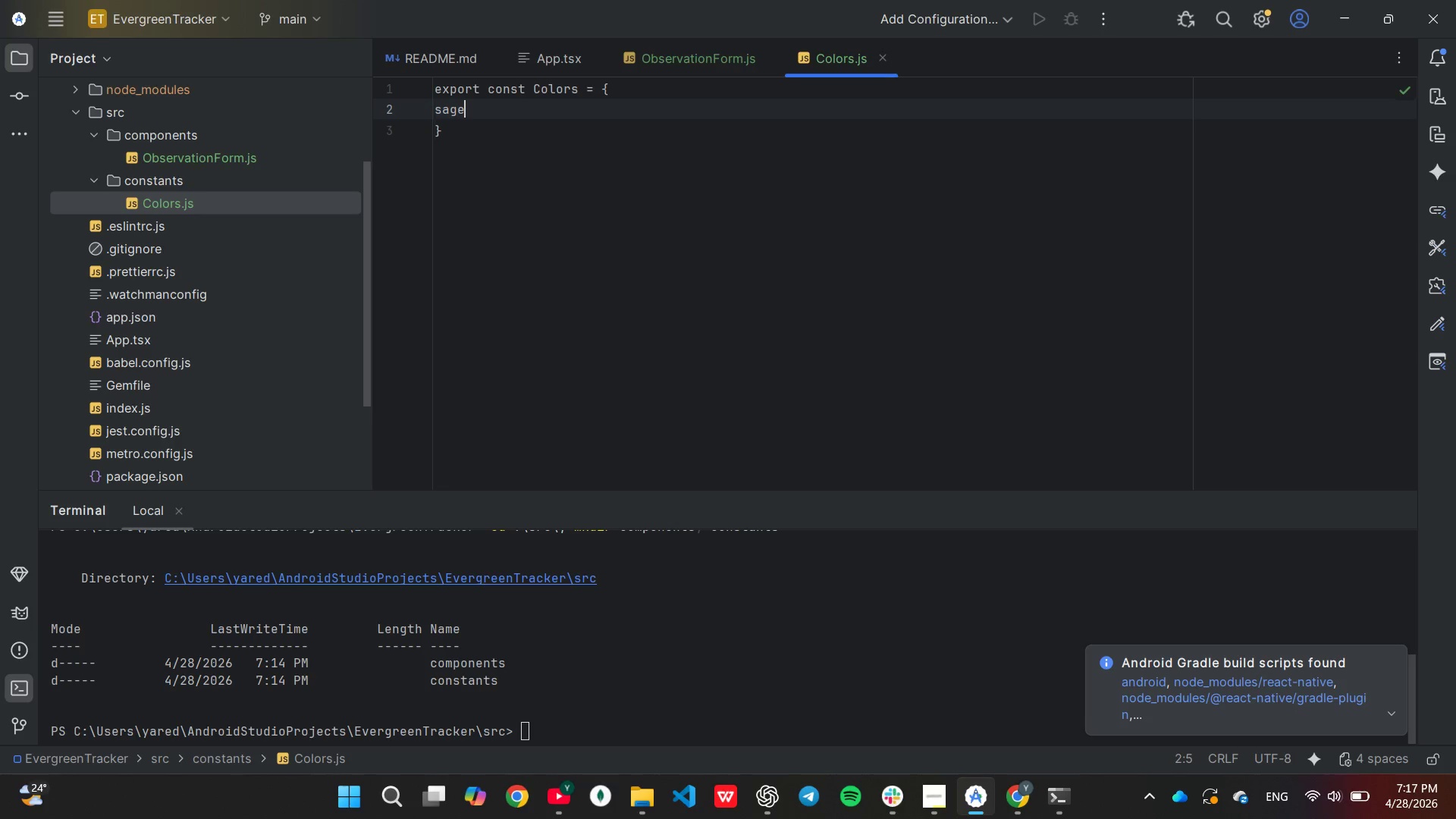 
hold_key(key=Backspace, duration=0.31)
 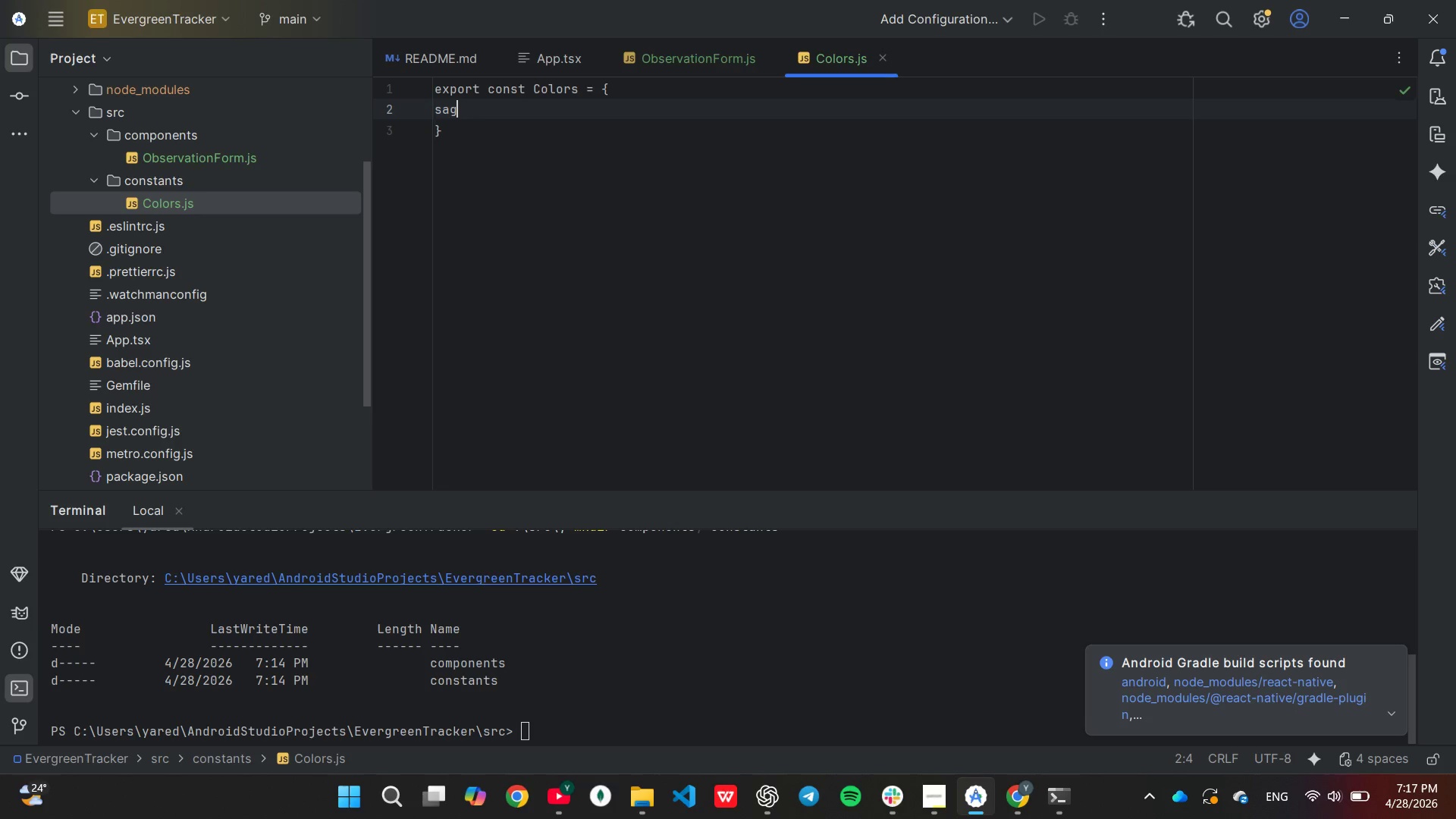 
hold_key(key=Backspace, duration=0.31)
 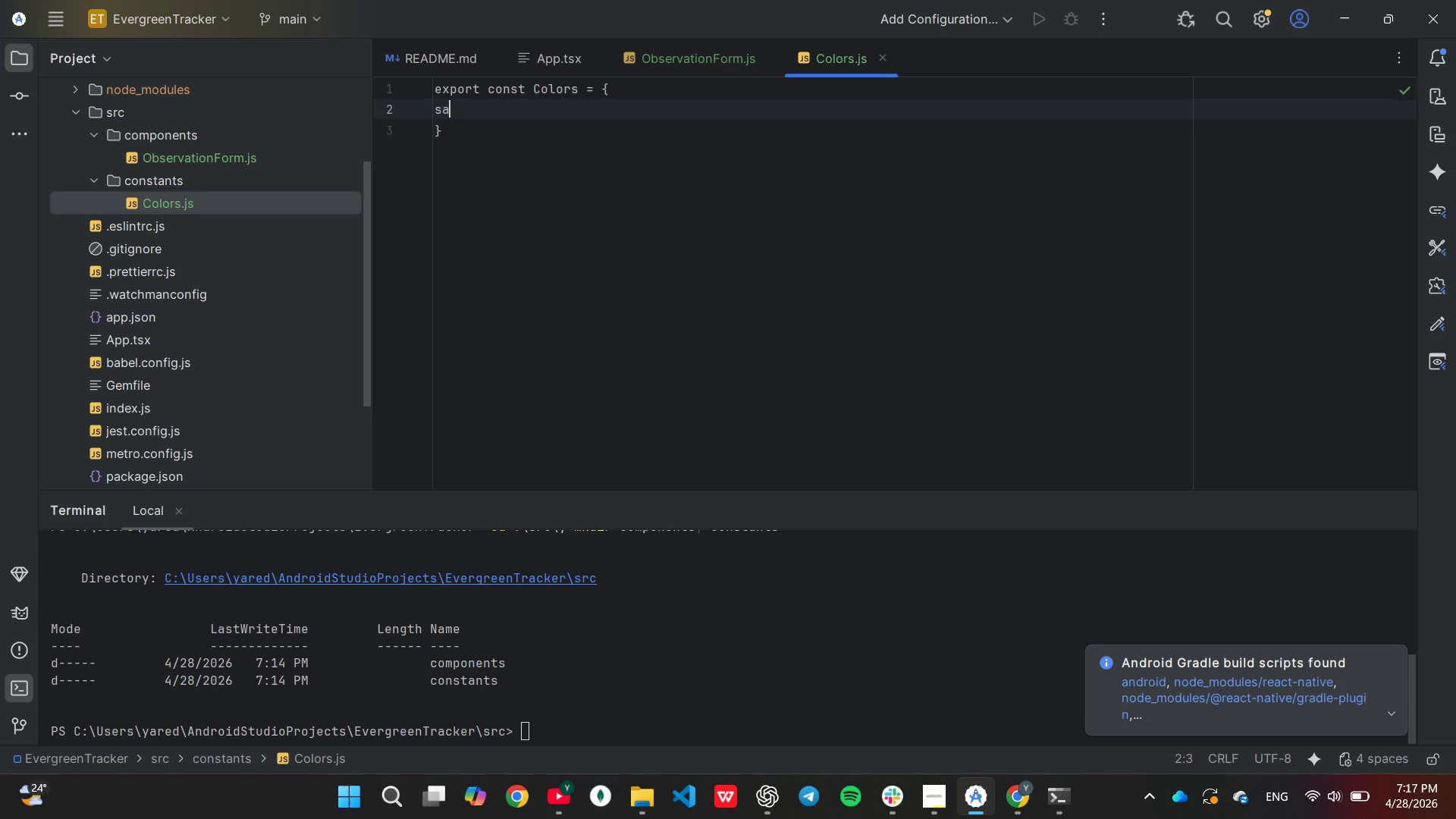 
hold_key(key=Backspace, duration=0.31)
 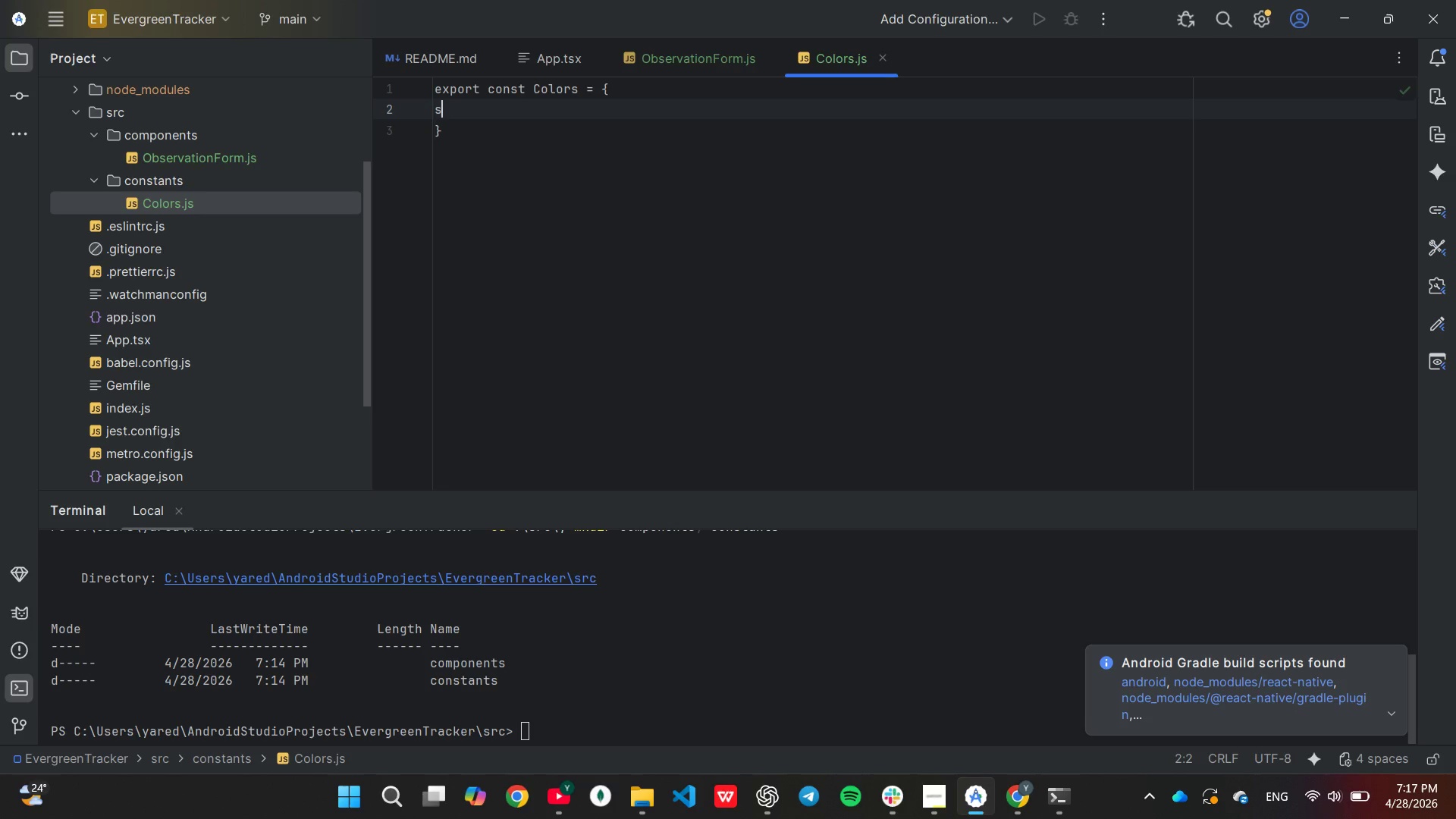 
hold_key(key=Backspace, duration=0.31)
 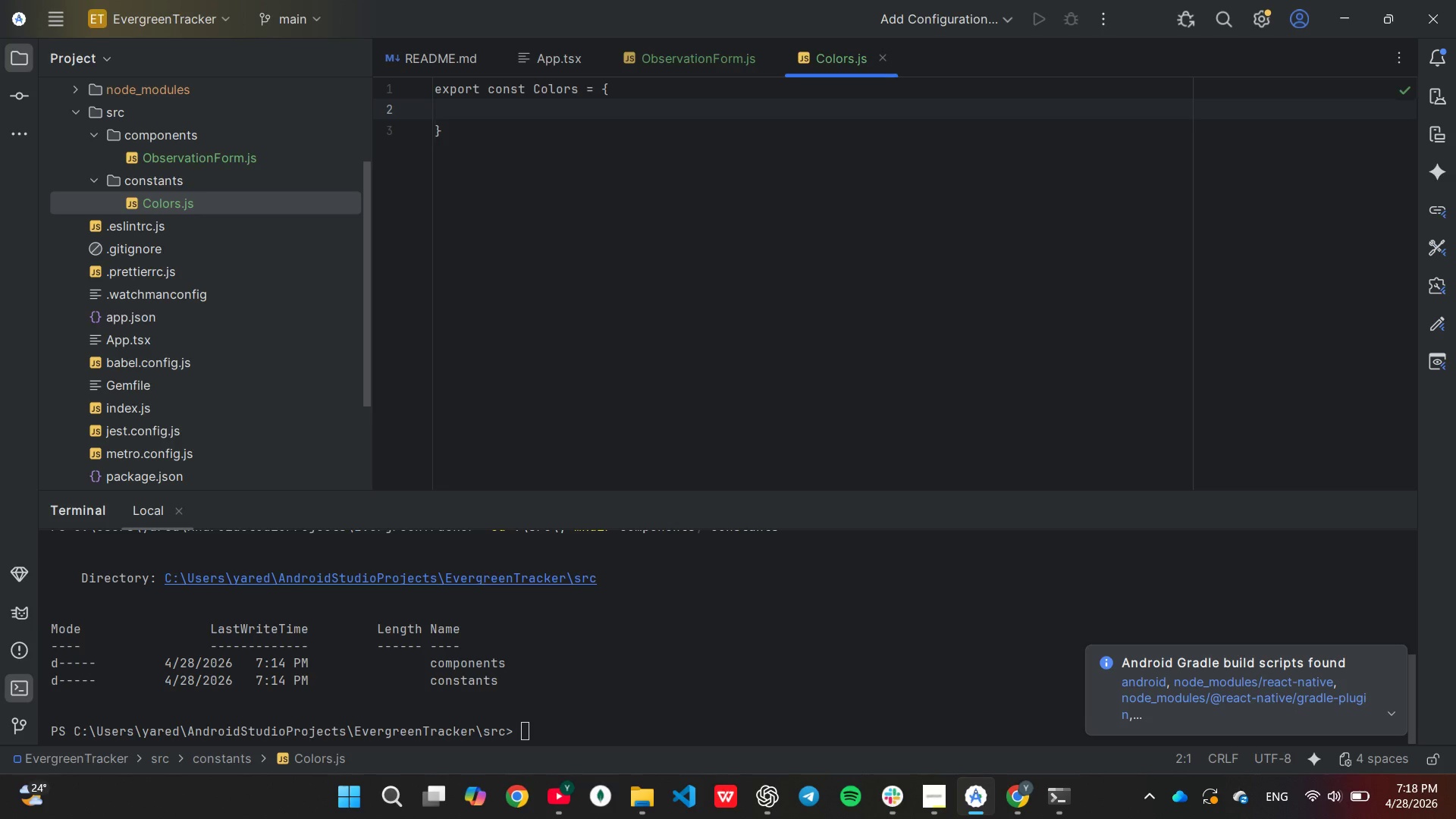 
hold_key(key=Backspace, duration=0.31)
 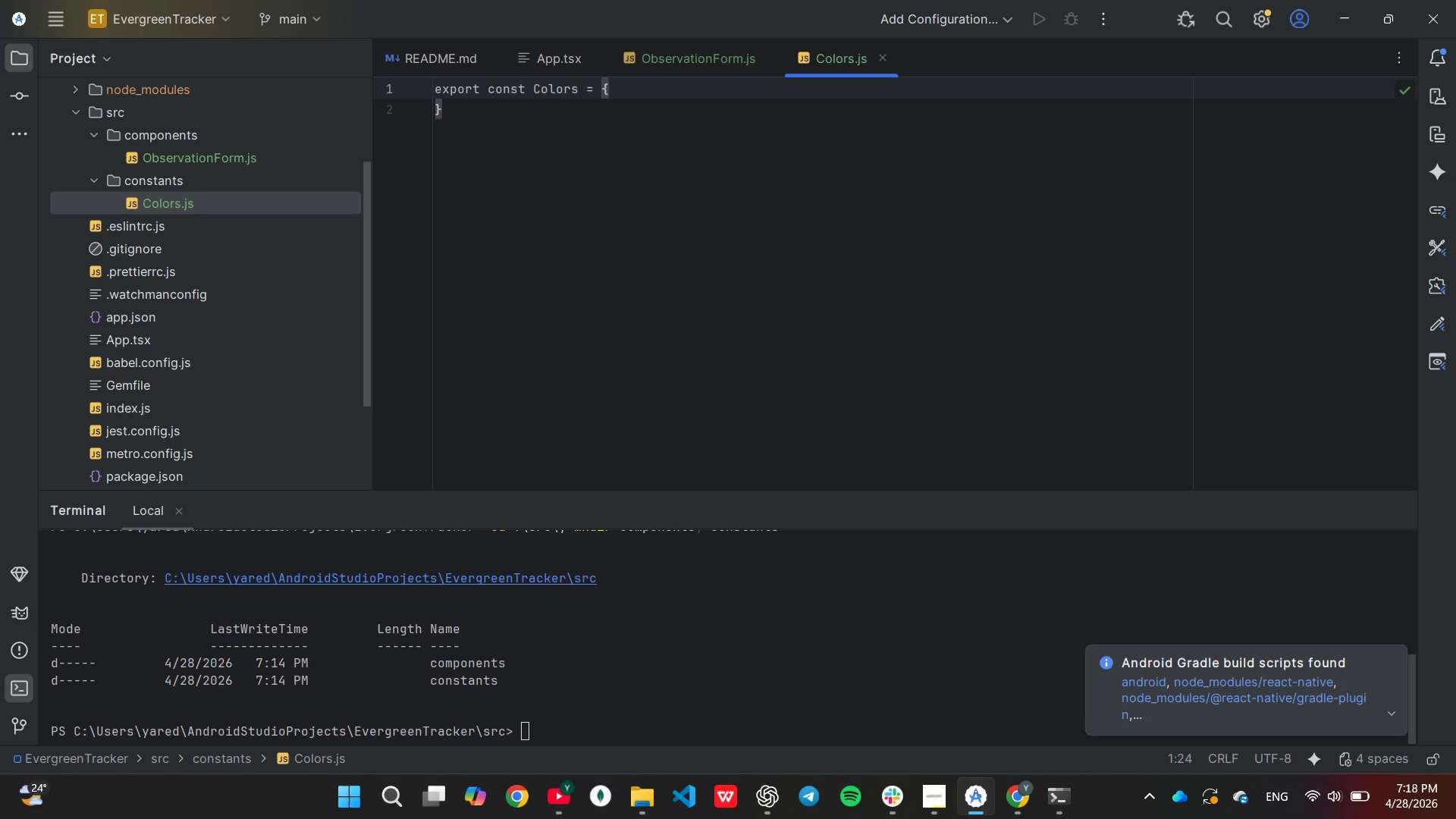 
key(Enter)
 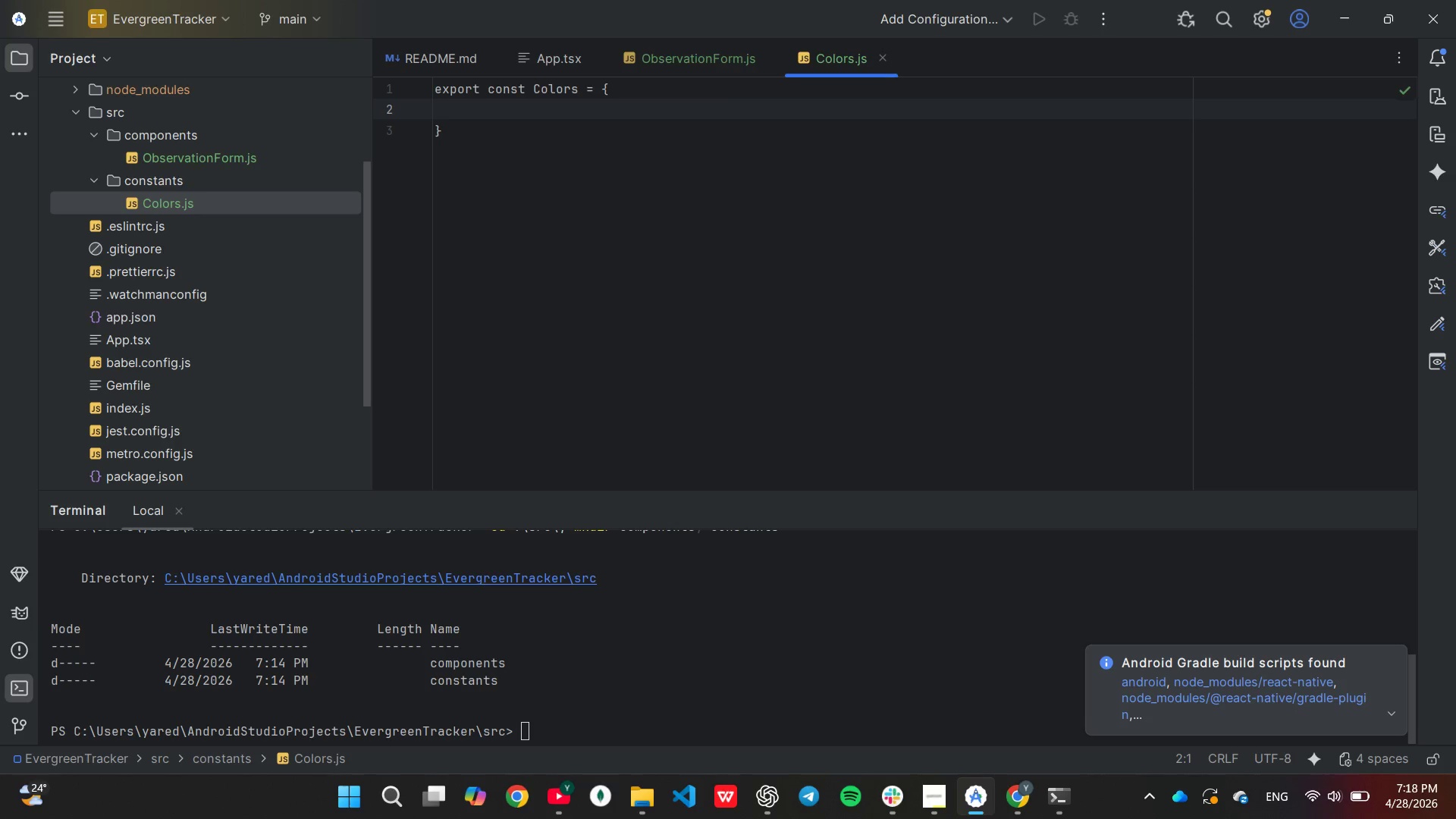 
key(Tab)
type(sage: '#8A9A5B)
 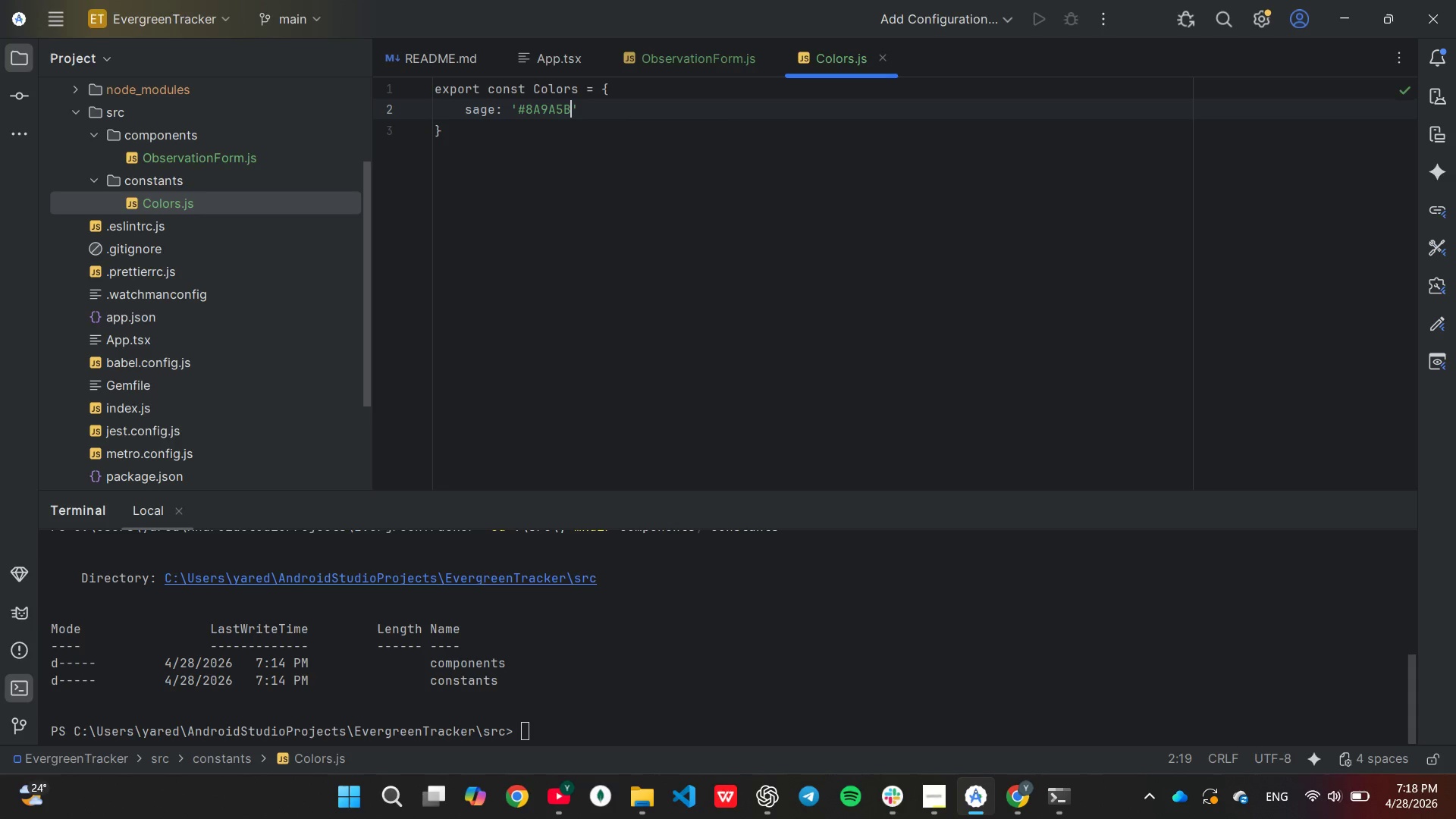 
key(ArrowRight)
 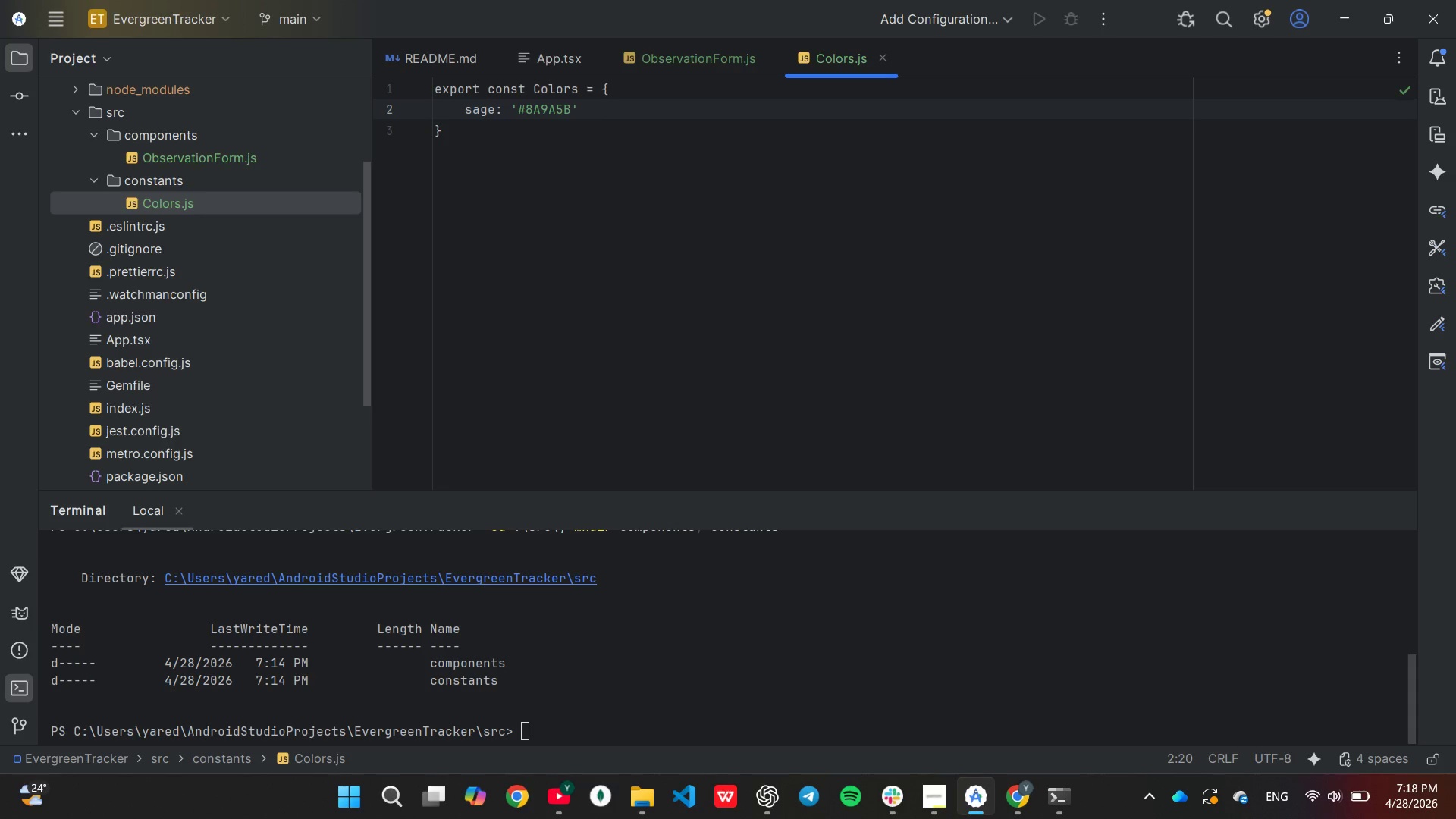 
key(Comma)
 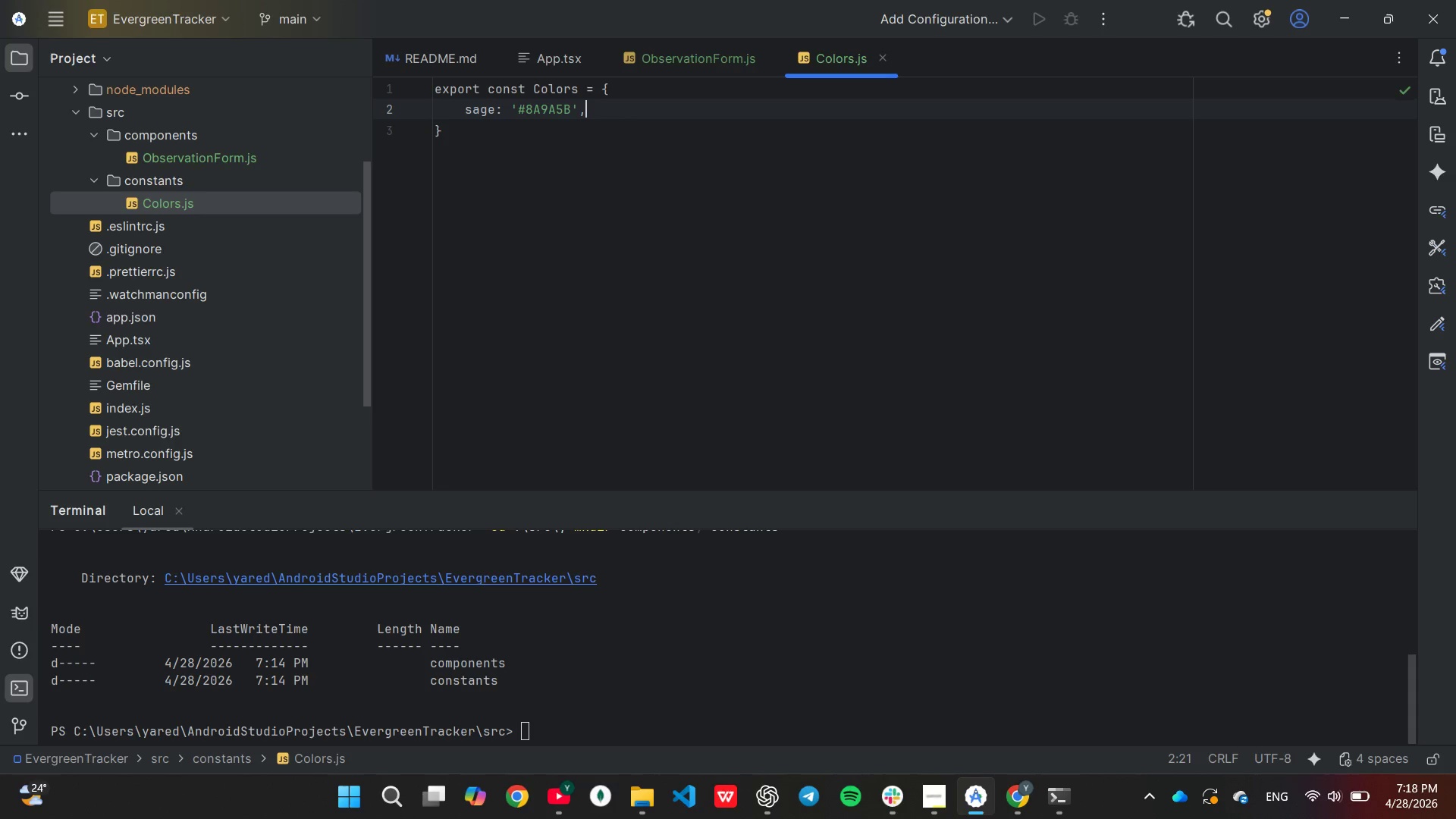 
key(Control+C)
 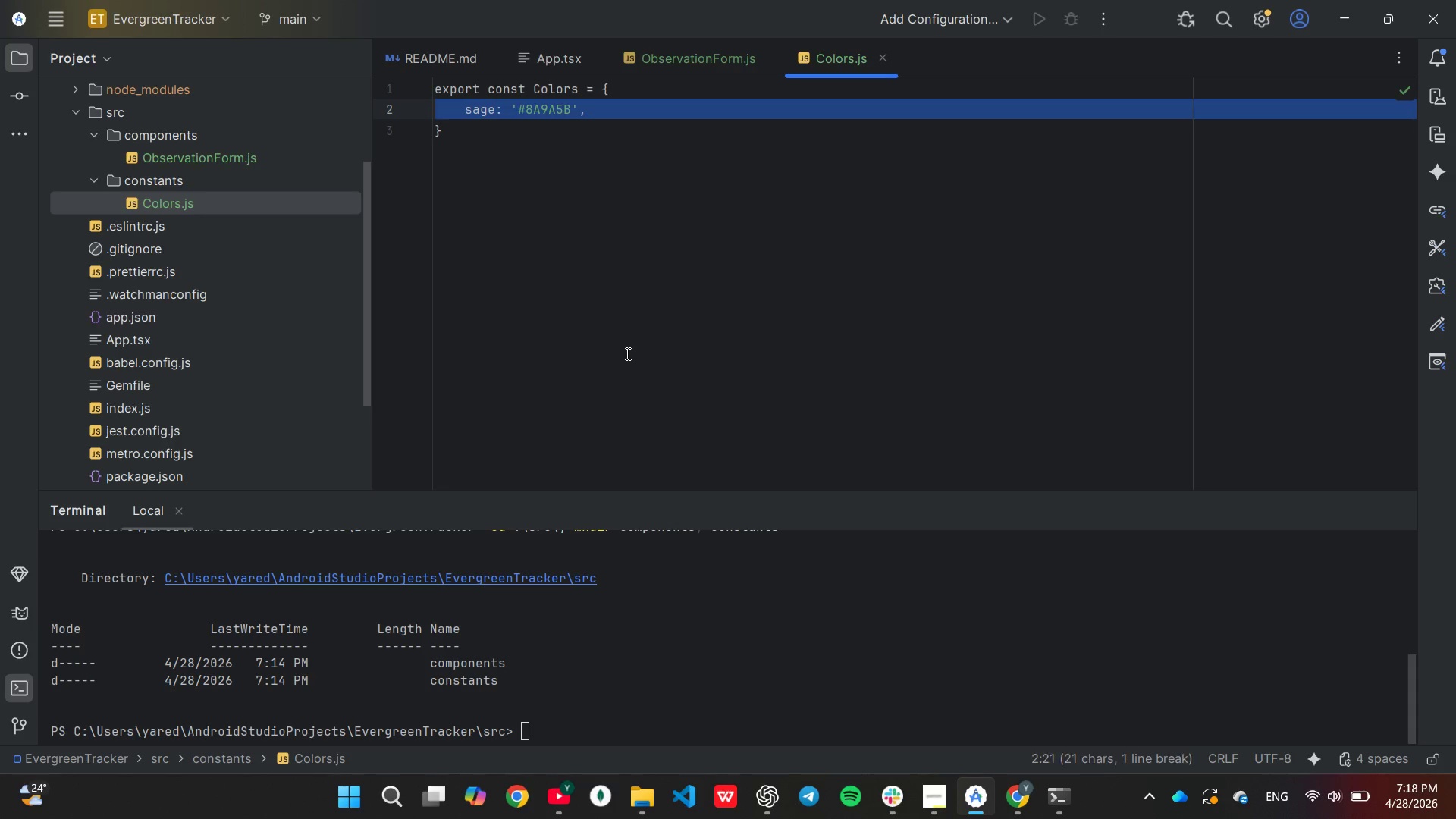 
key(Control+V)
 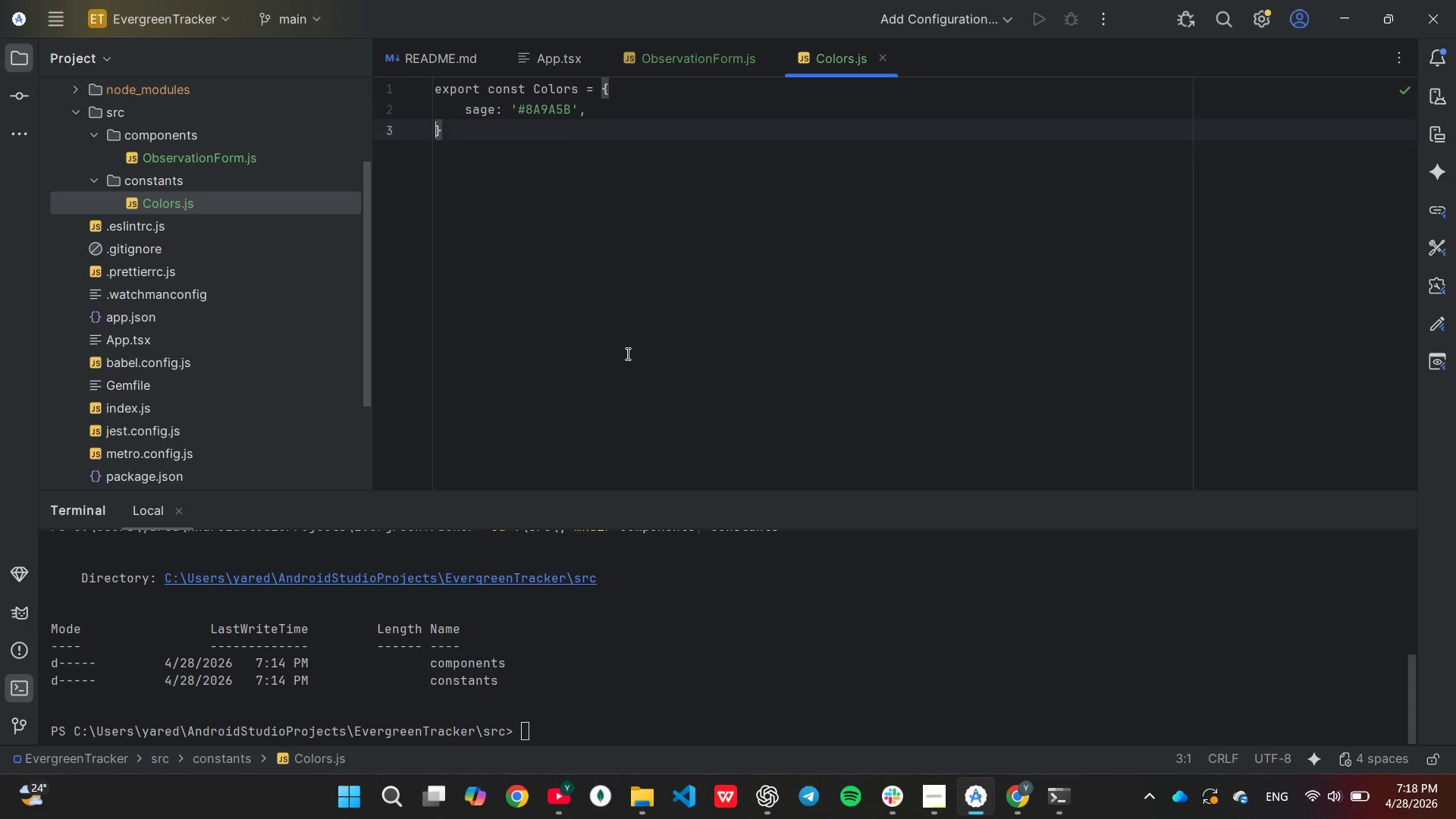 
key(Control+V)
 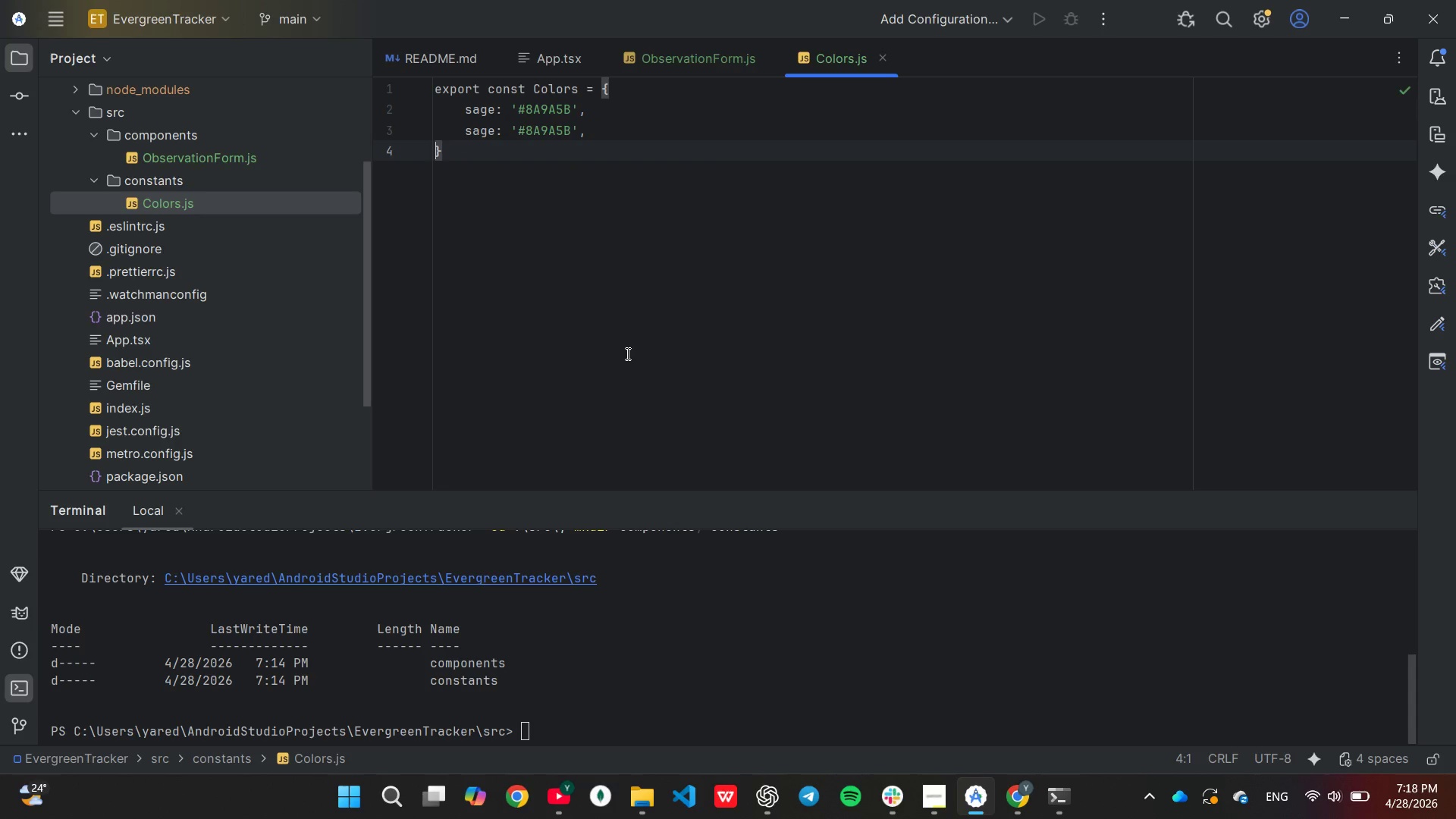 
key(Control+V)
 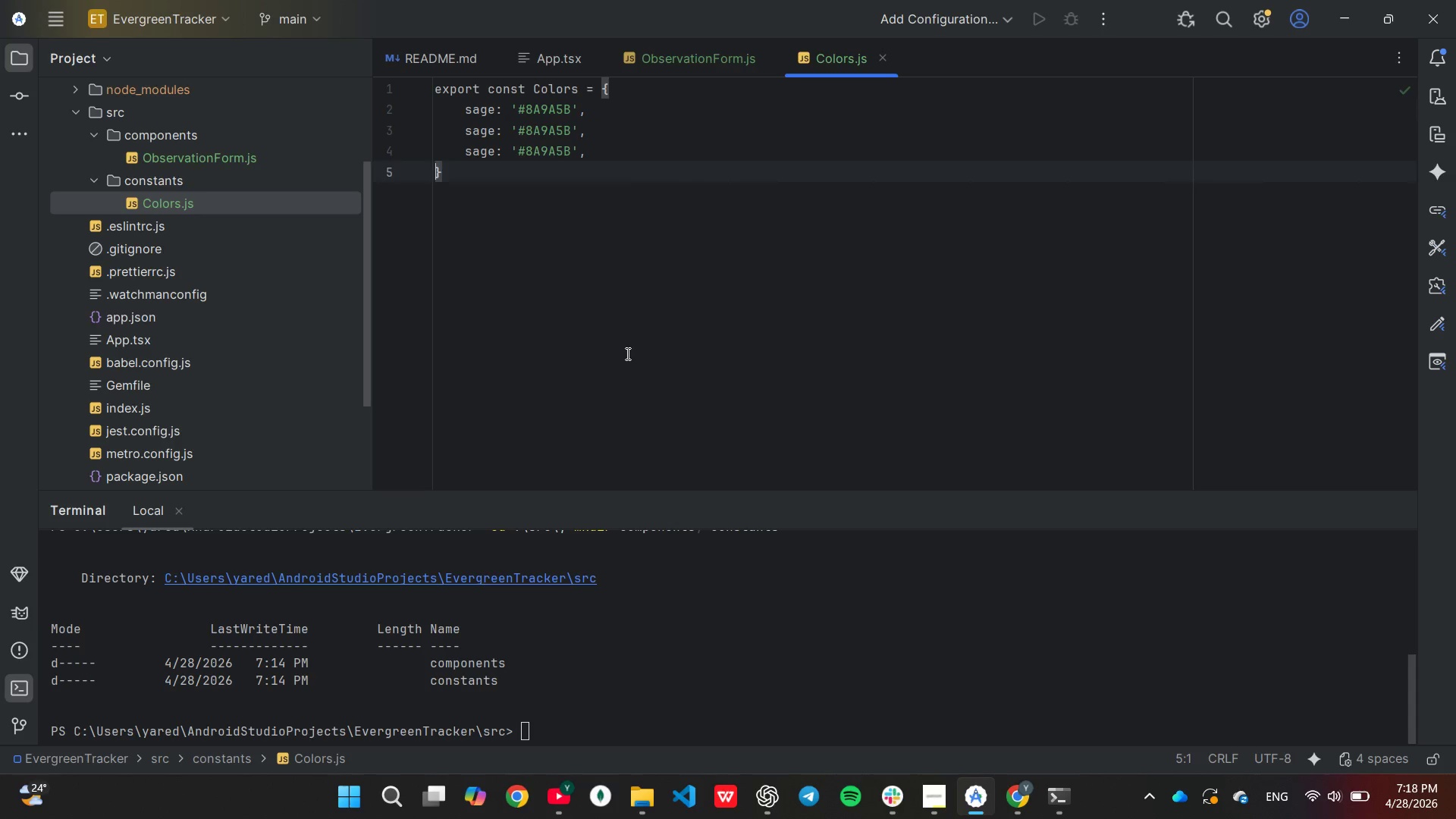 
key(Control+V)
 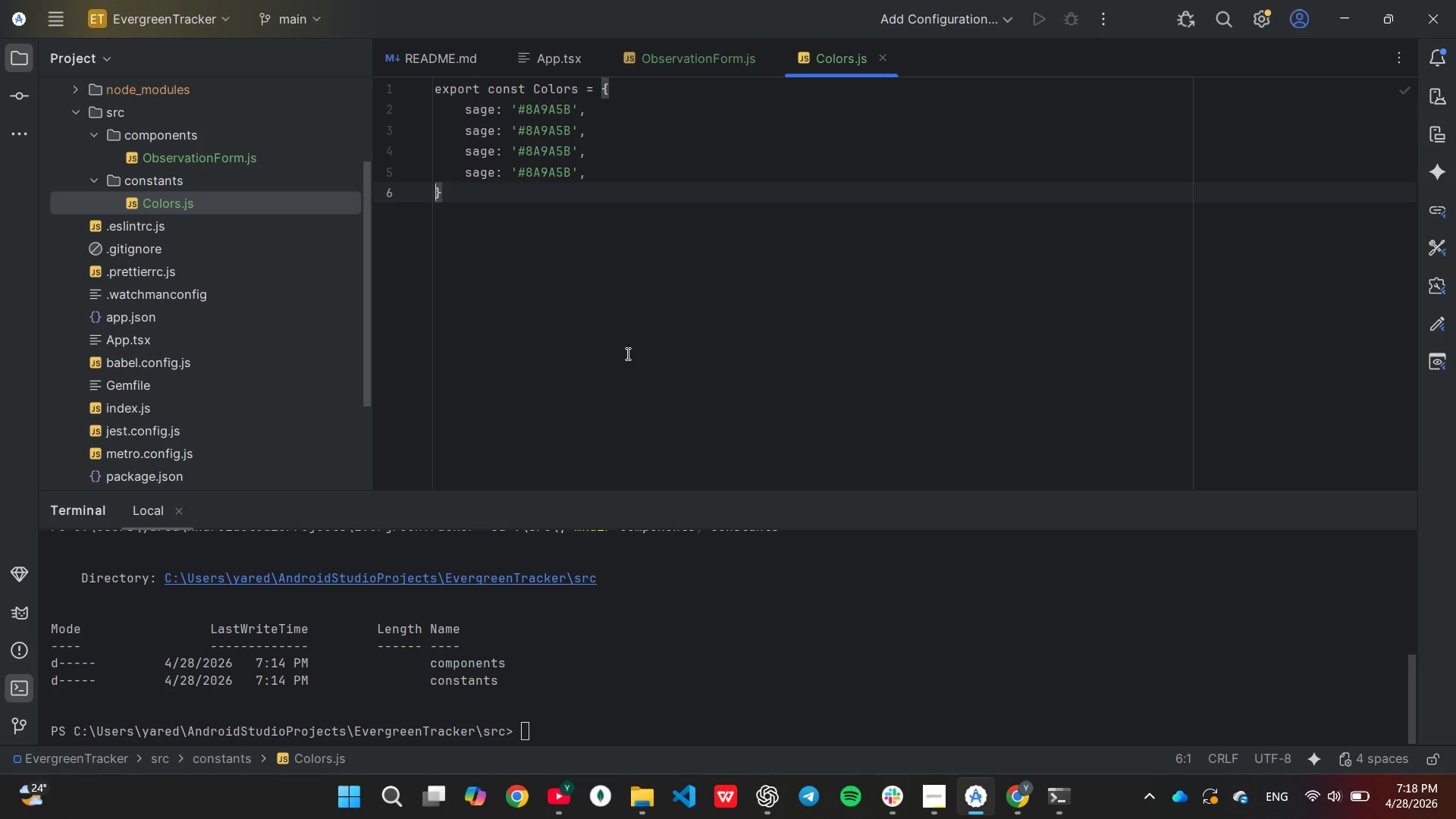 
key(Control+V)
 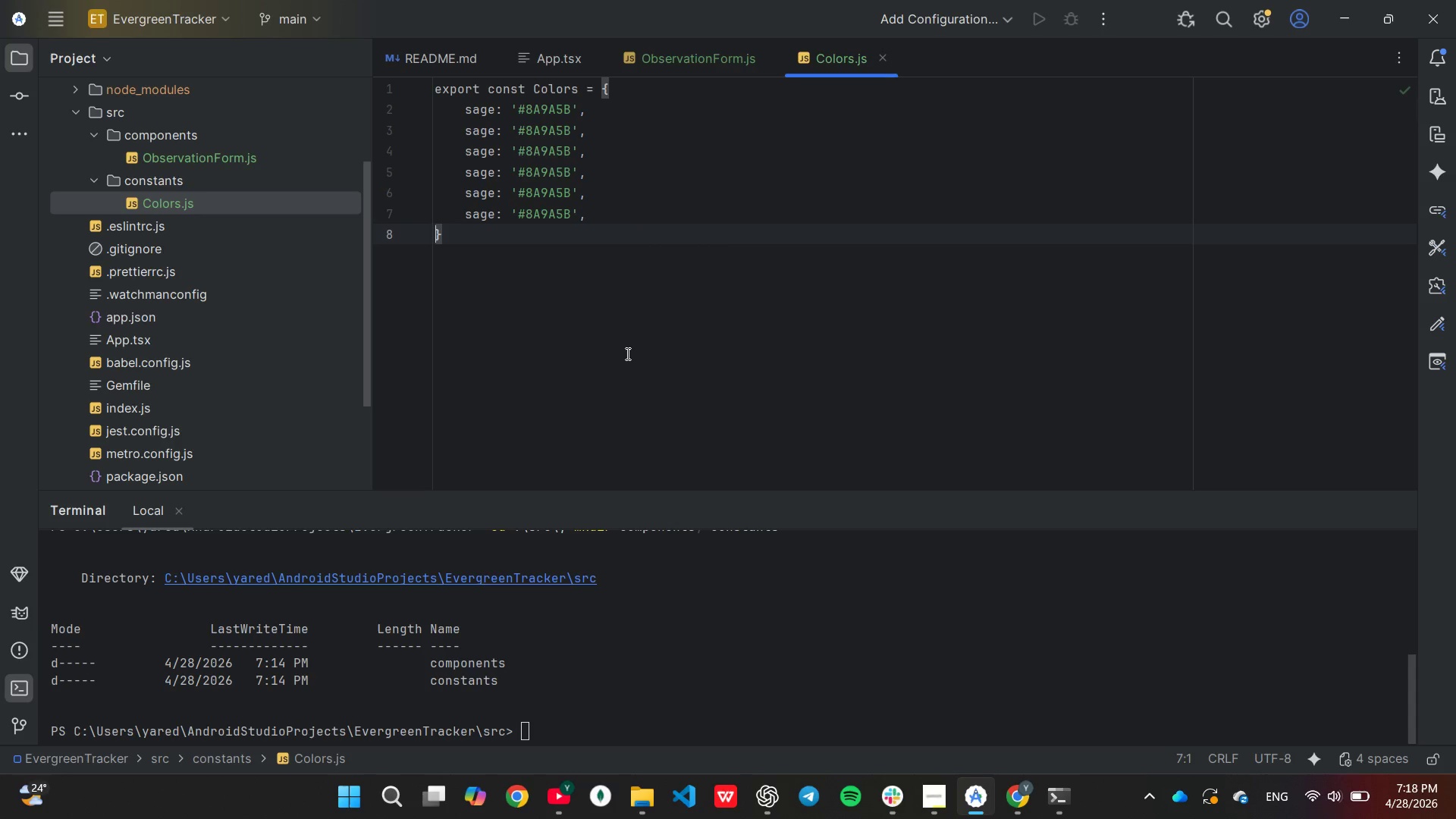 
key(Control+V)
 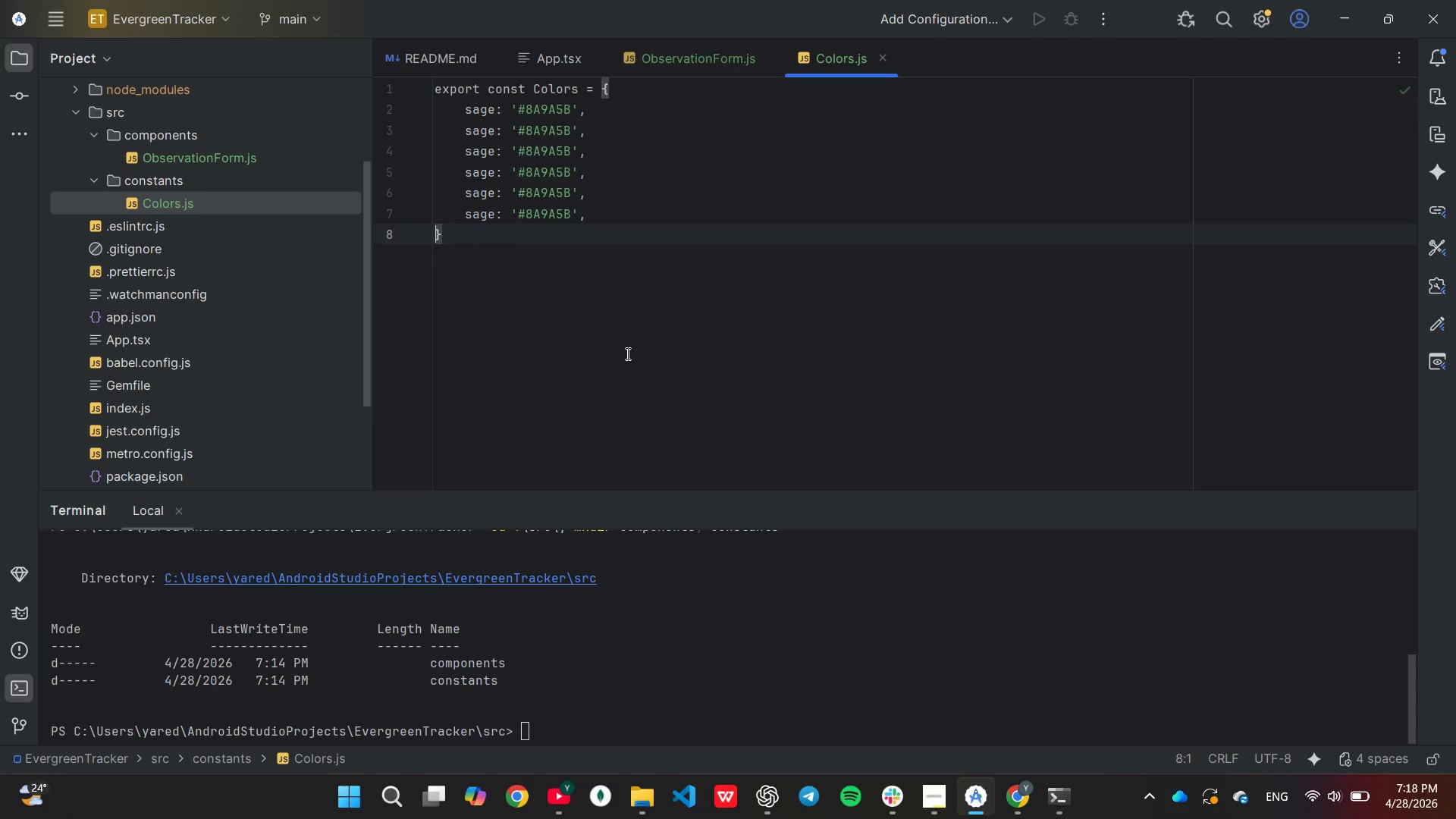 
key(Control+V)
 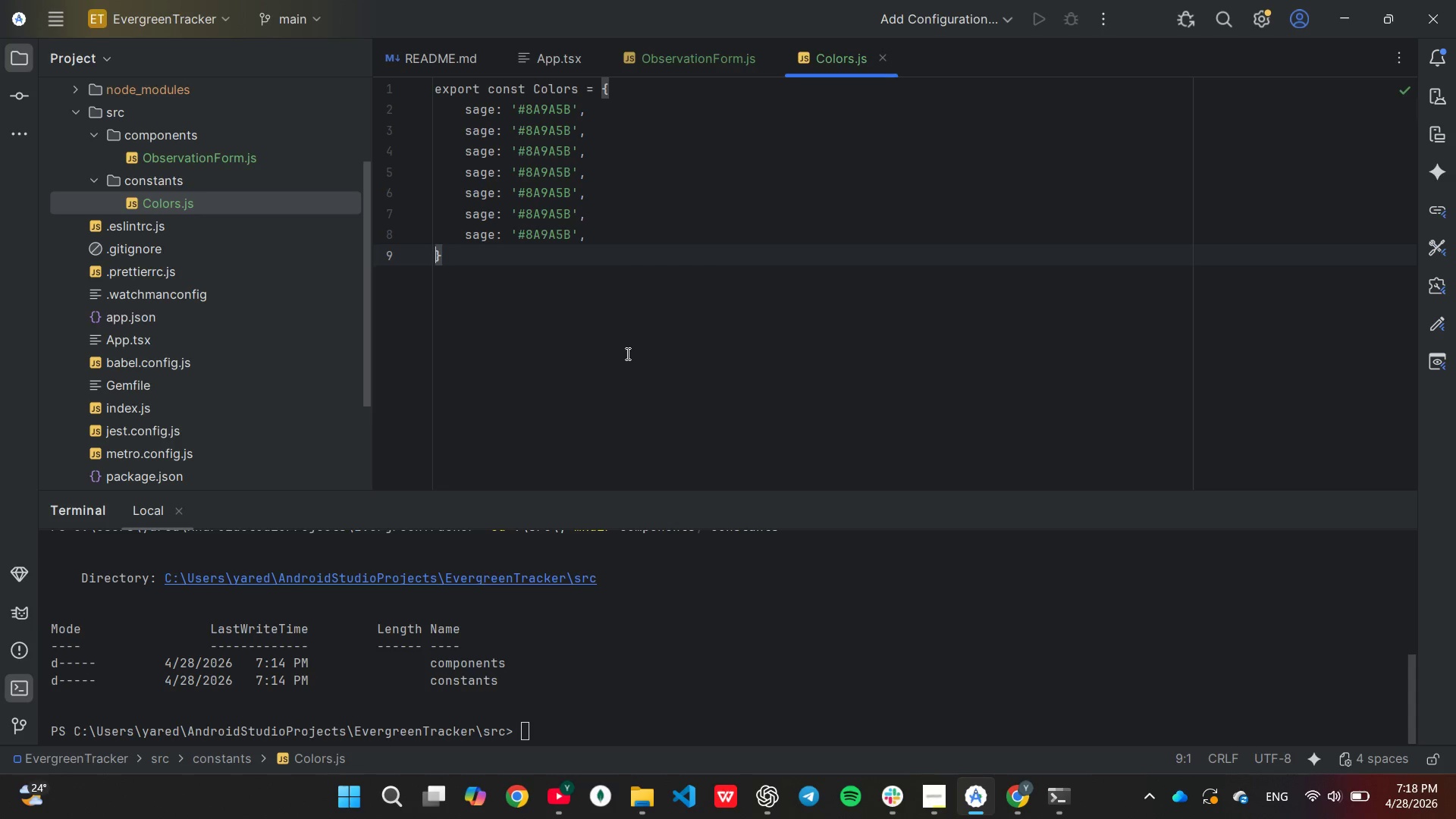 
key(ArrowLeft)
 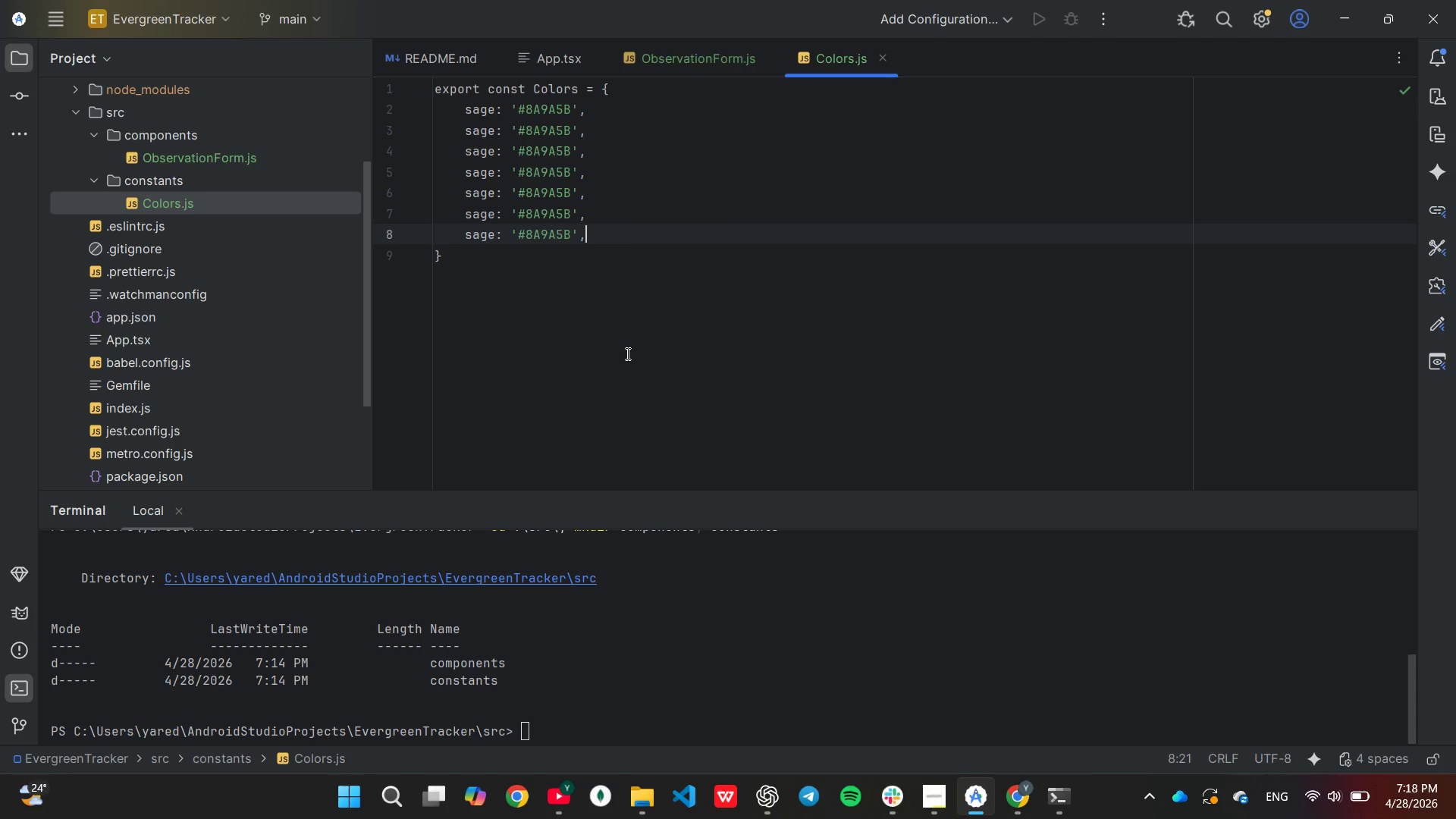 
key(ArrowLeft)
 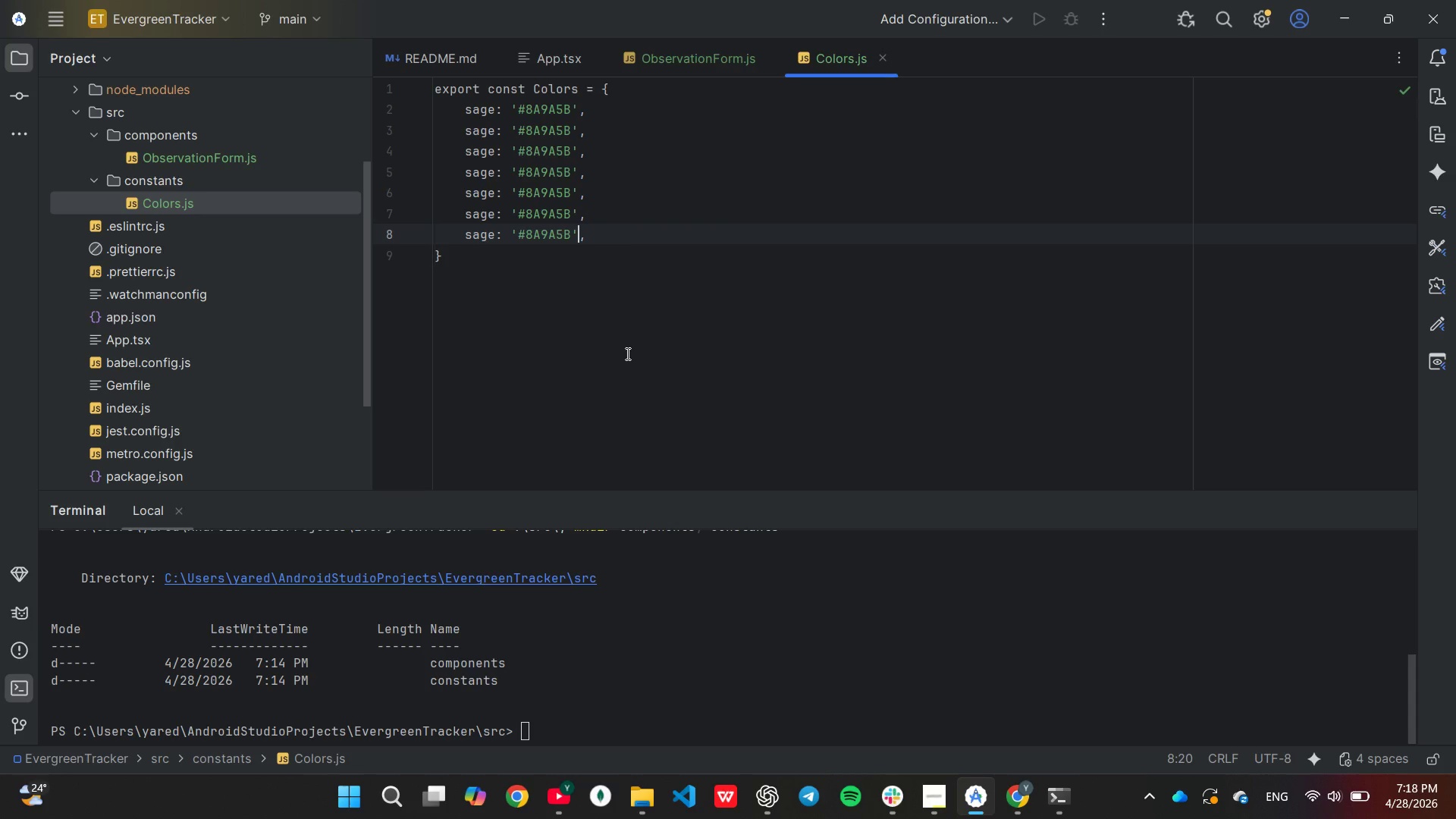 
key(ArrowRight)
 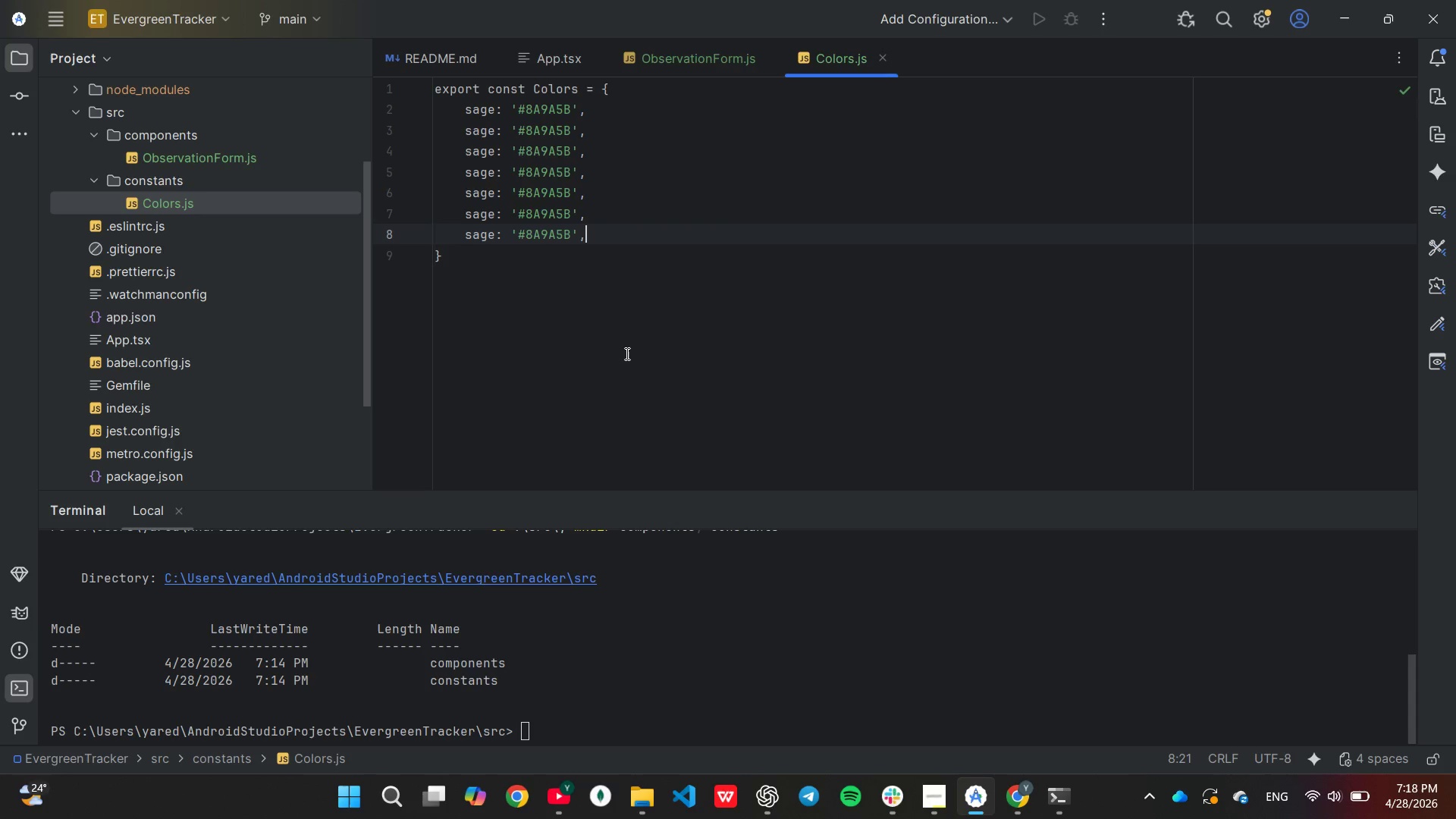 
key(ArrowUp)
 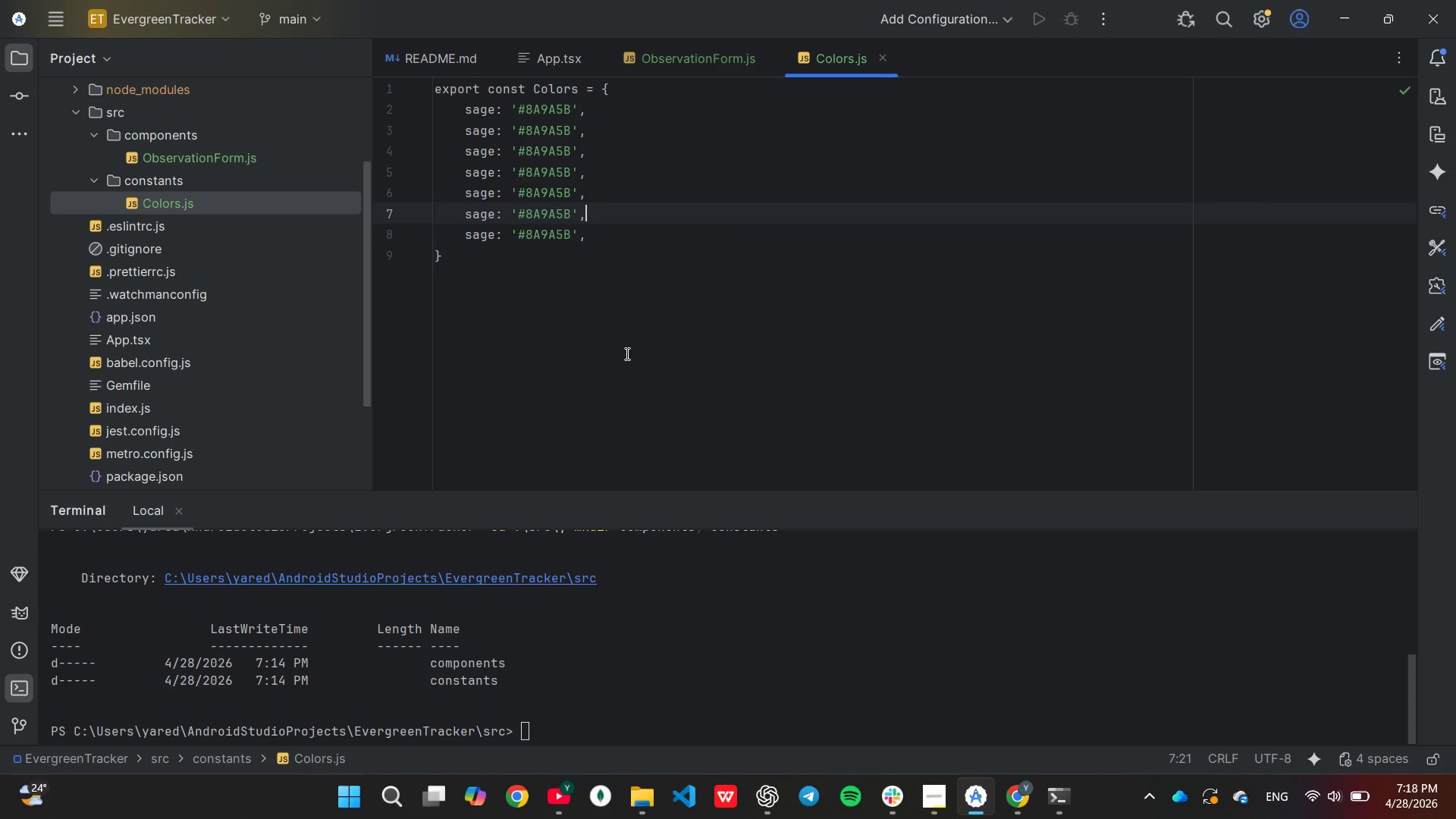 
key(ArrowUp)
 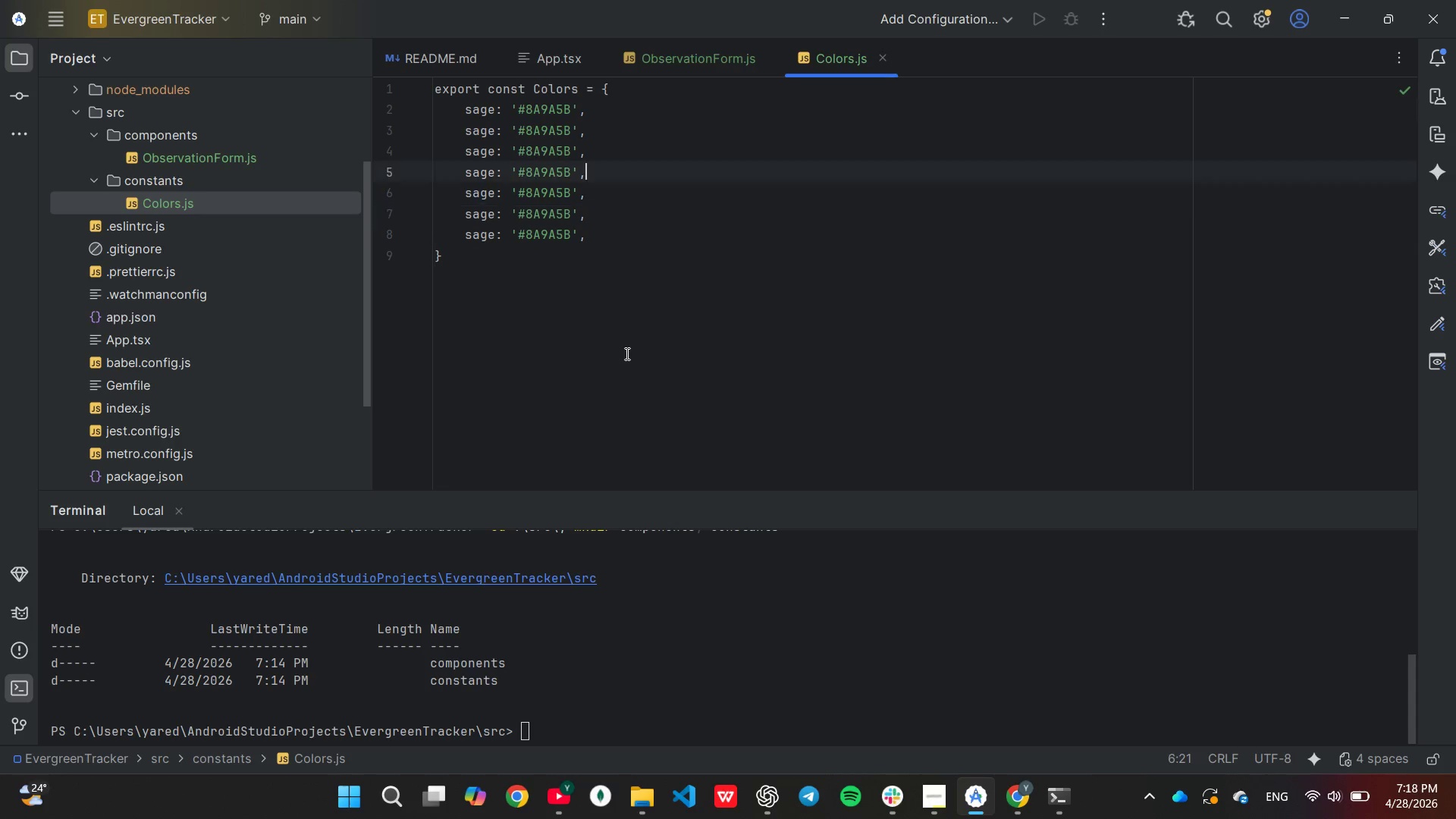 
key(ArrowUp)
 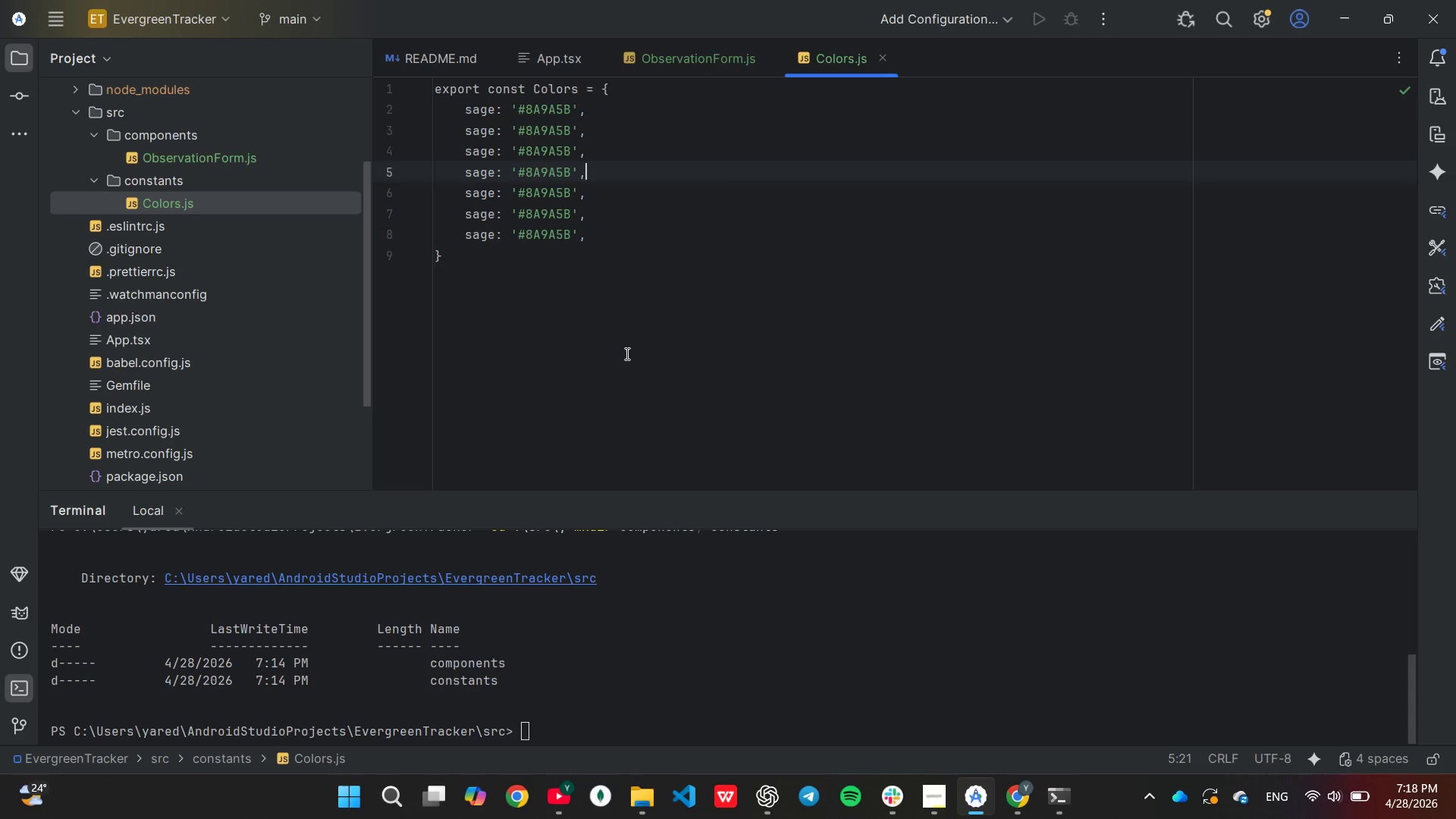 
key(ArrowUp)
 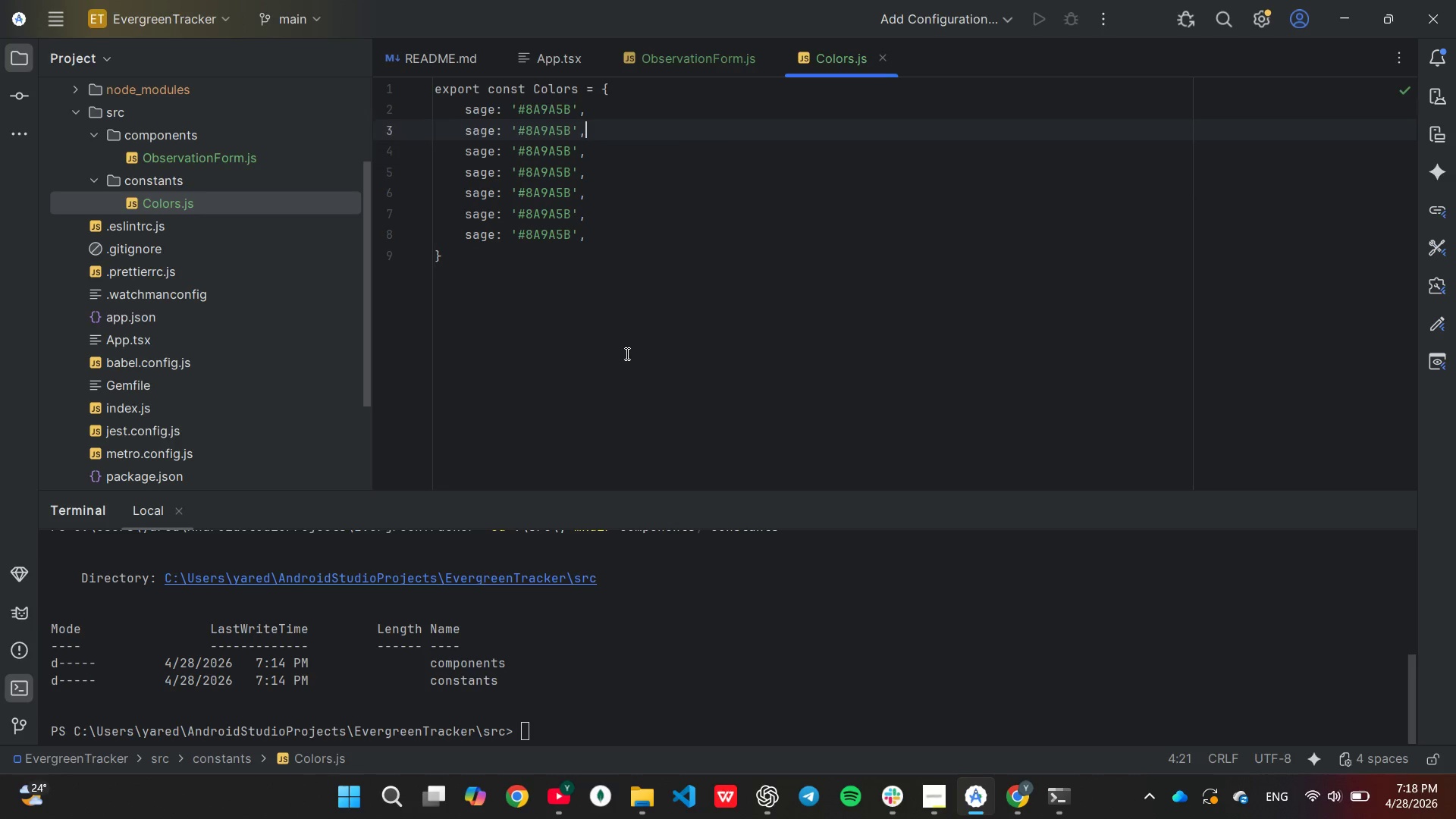 
key(ArrowUp)
 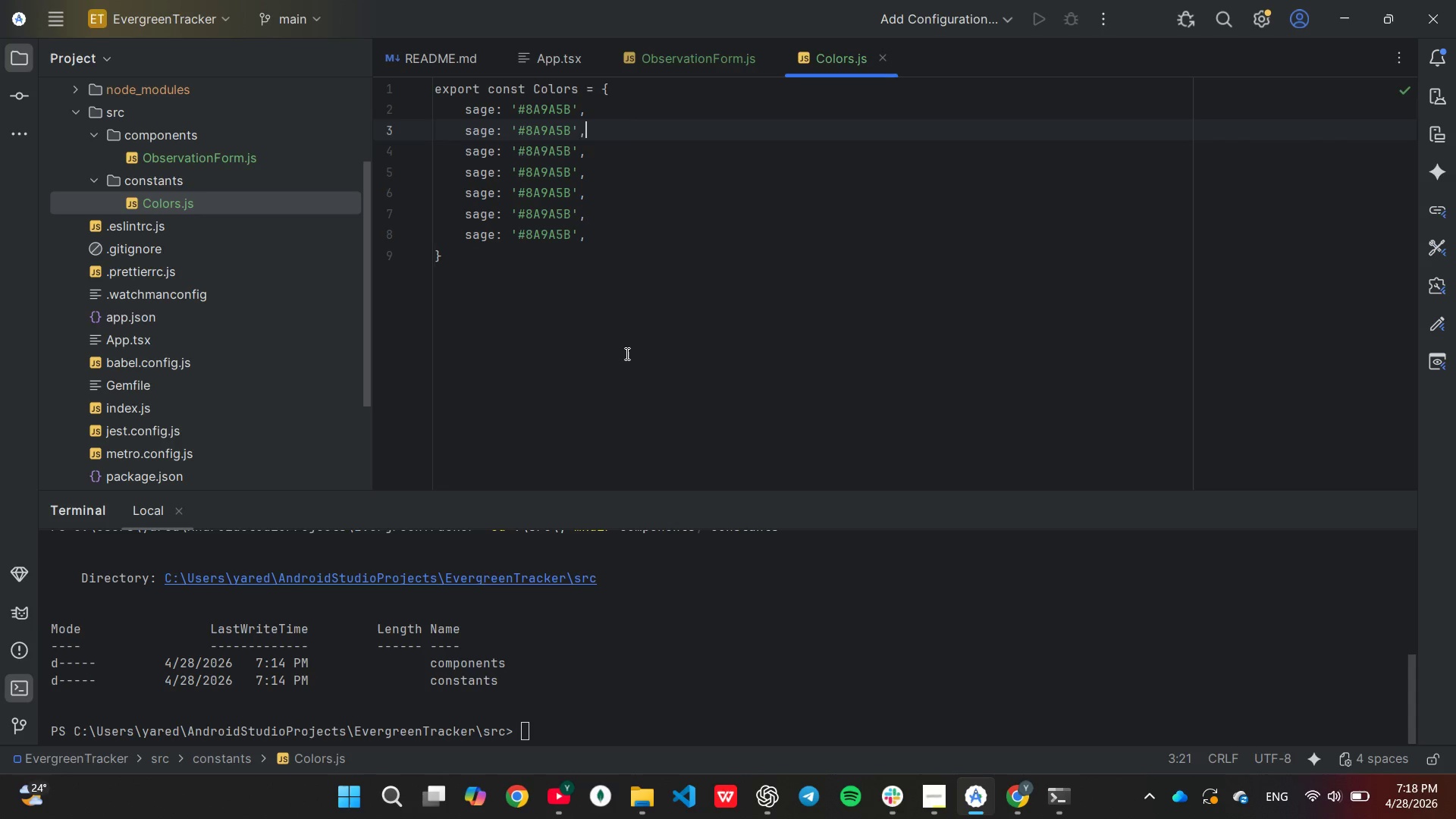 
key(ArrowLeft)
 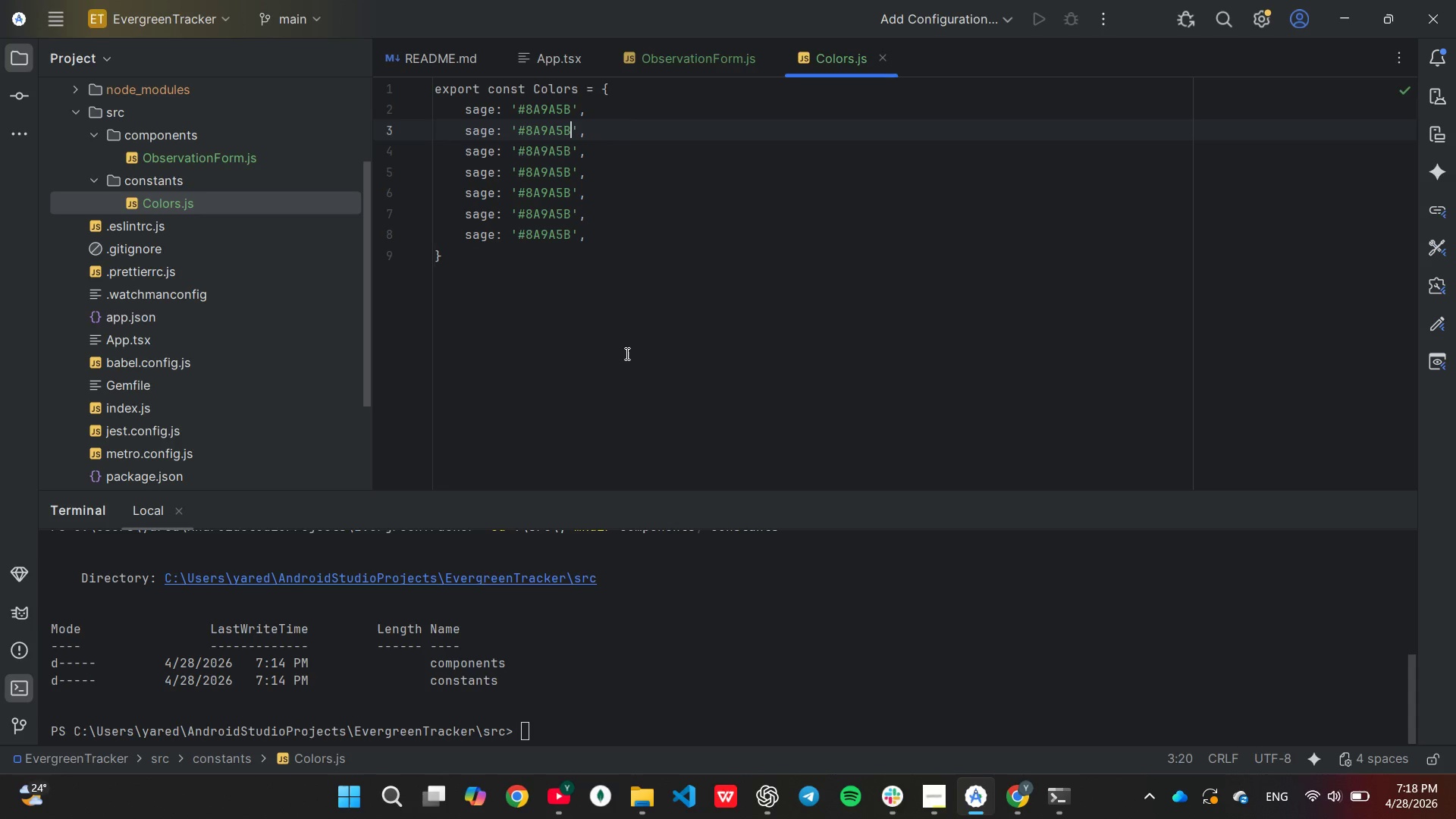 
key(ArrowLeft)
 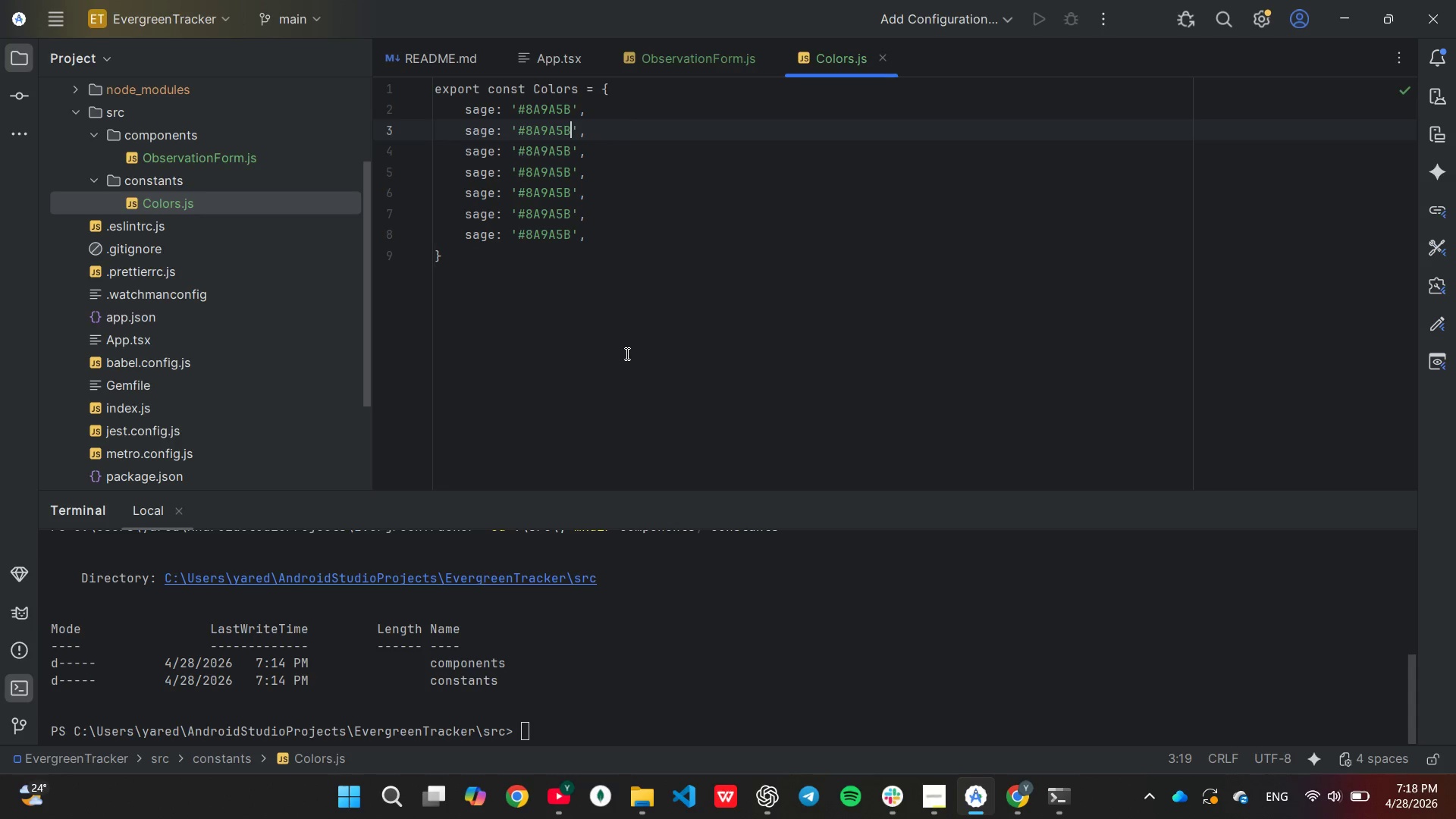 
hold_key(key=ArrowLeft, duration=0.7)
 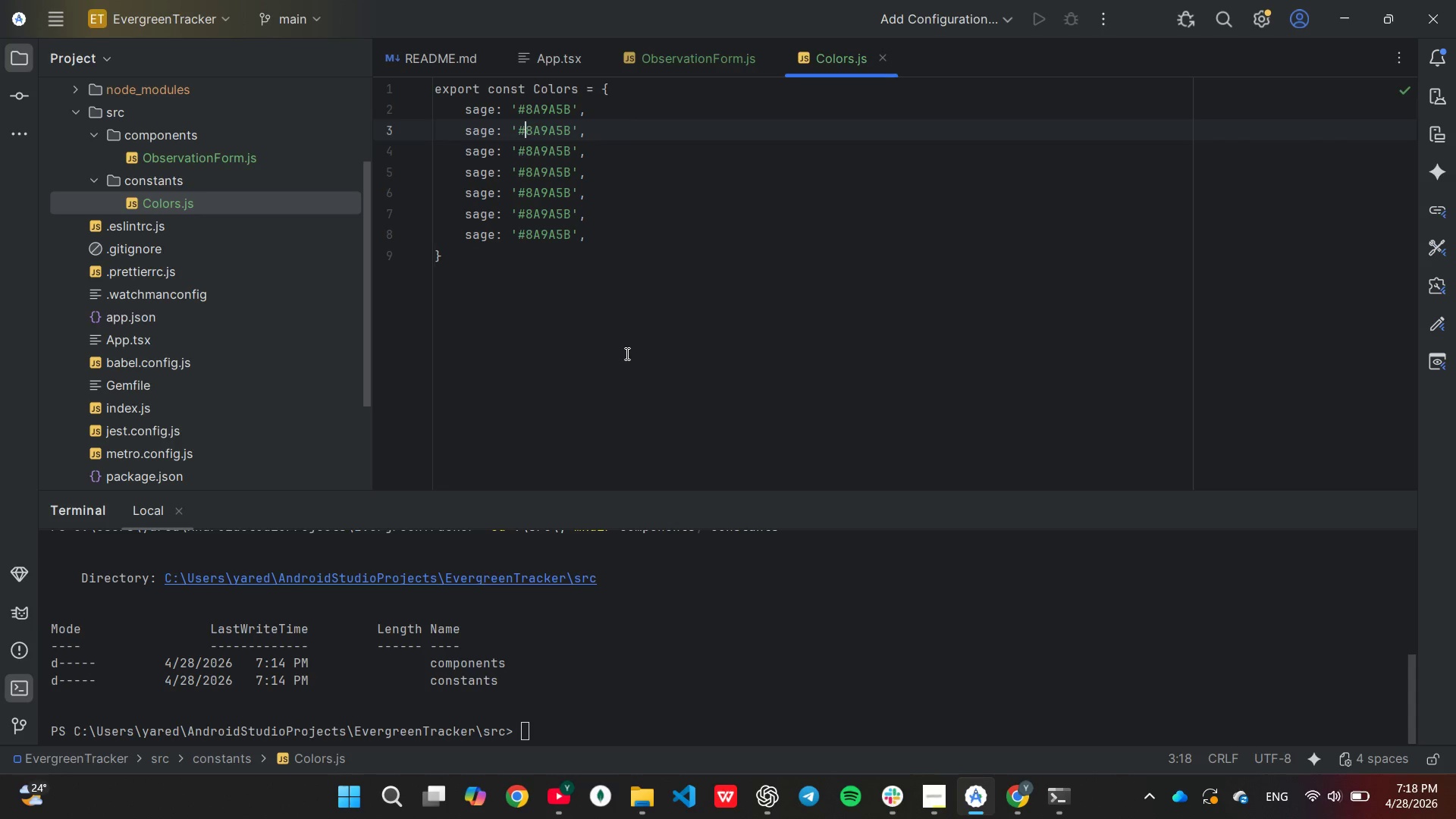 
key(ArrowLeft)
 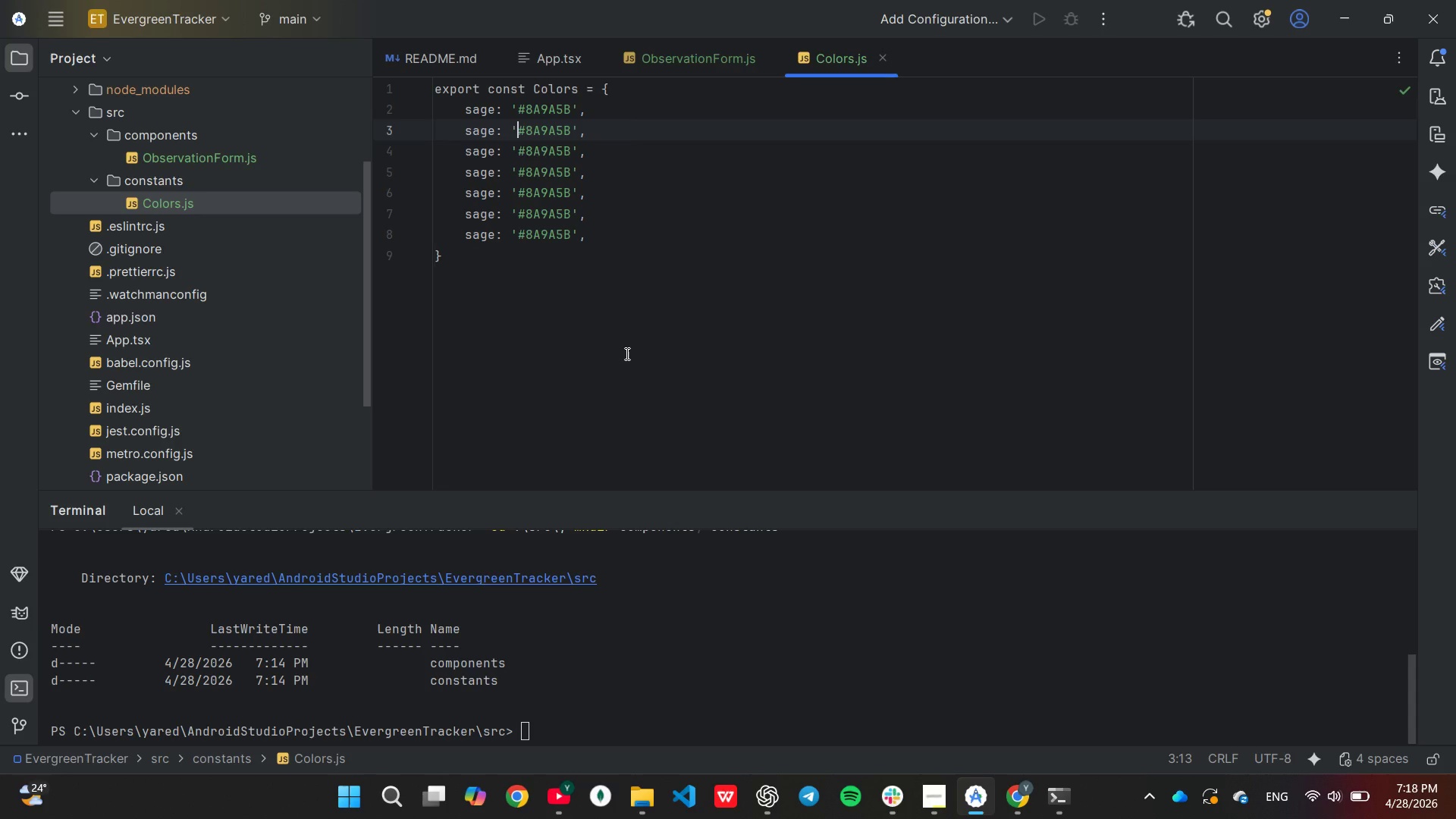 
key(ArrowLeft)
 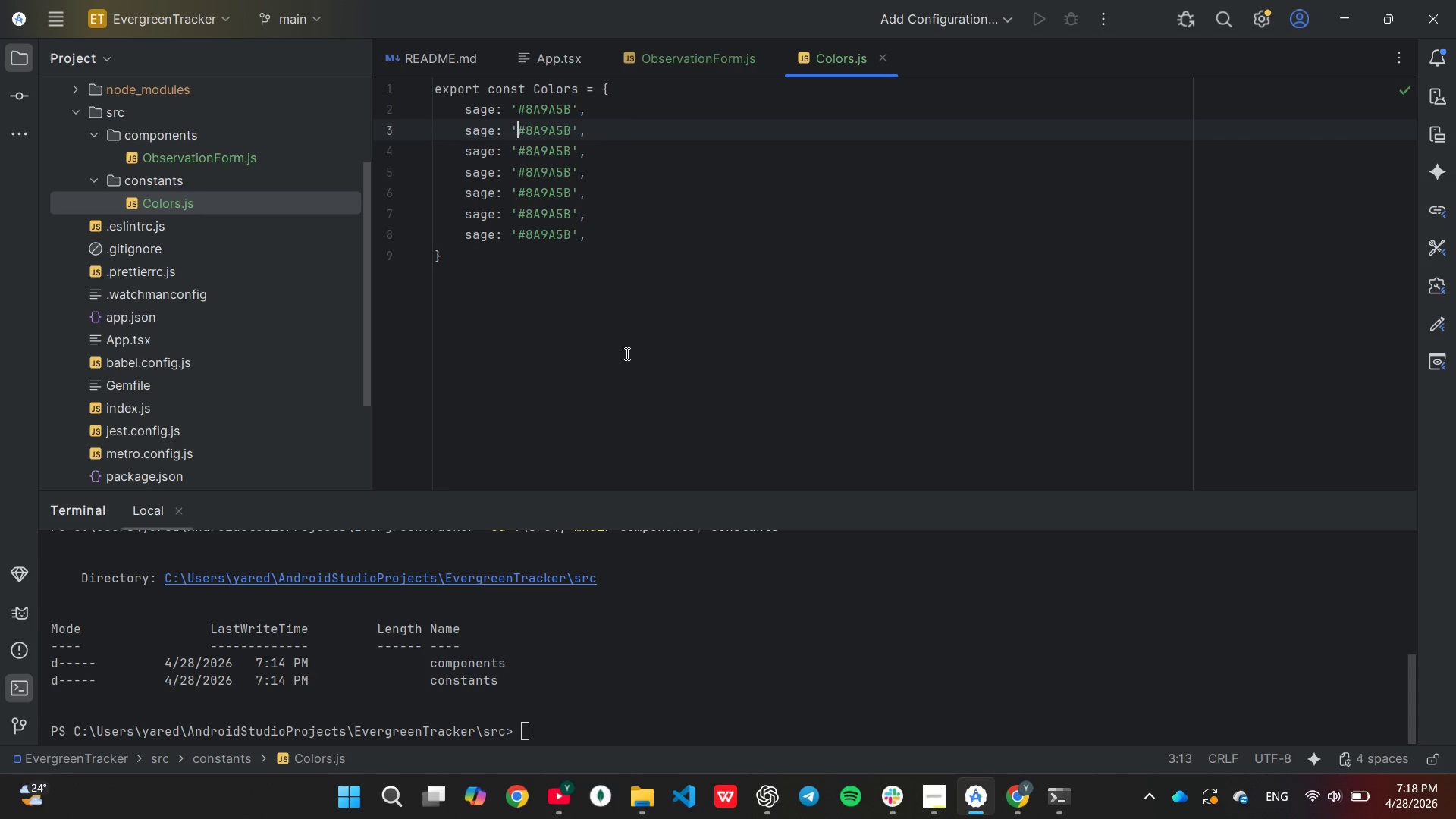 
key(ArrowLeft)
 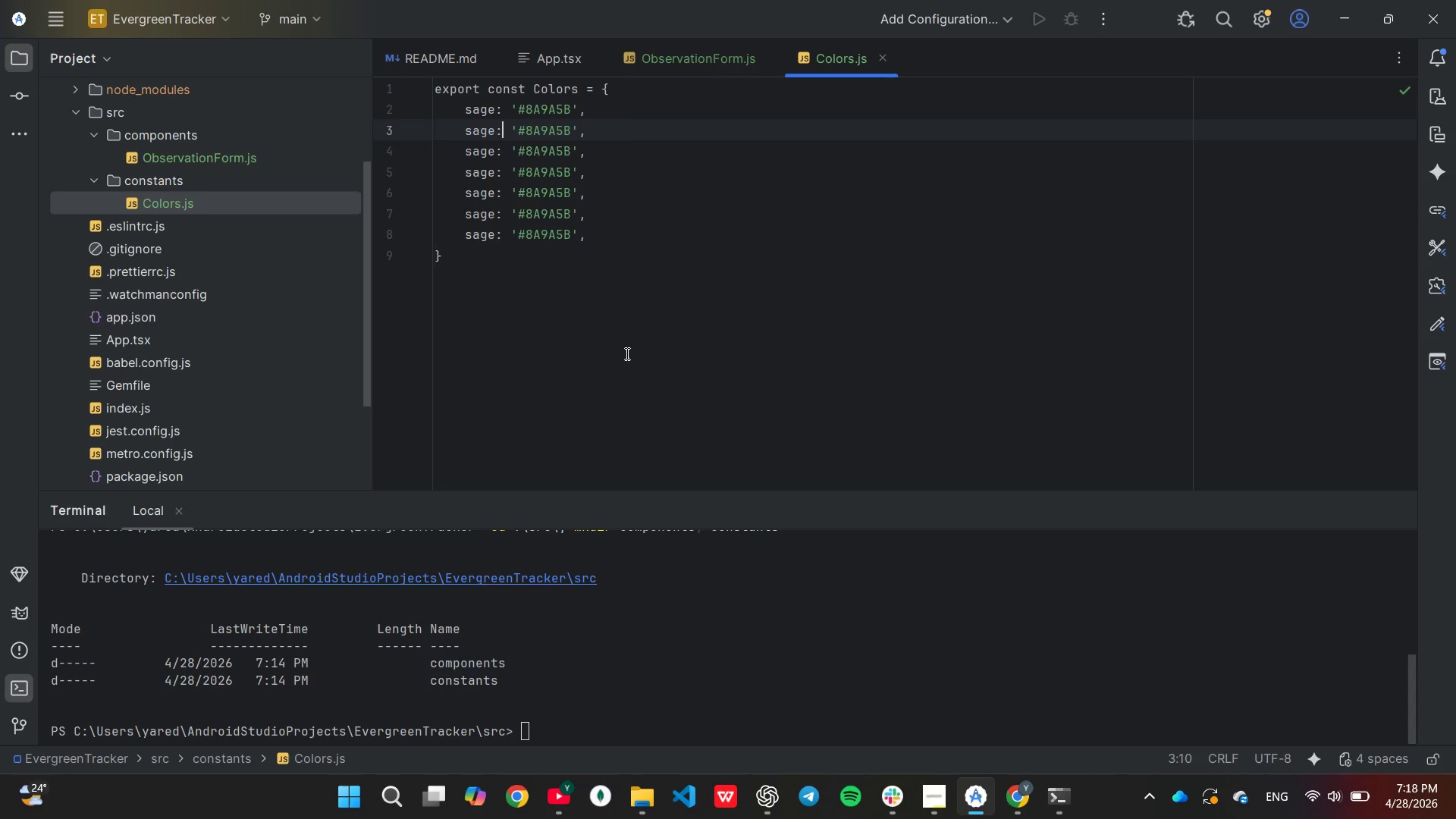 
key(ArrowLeft)
 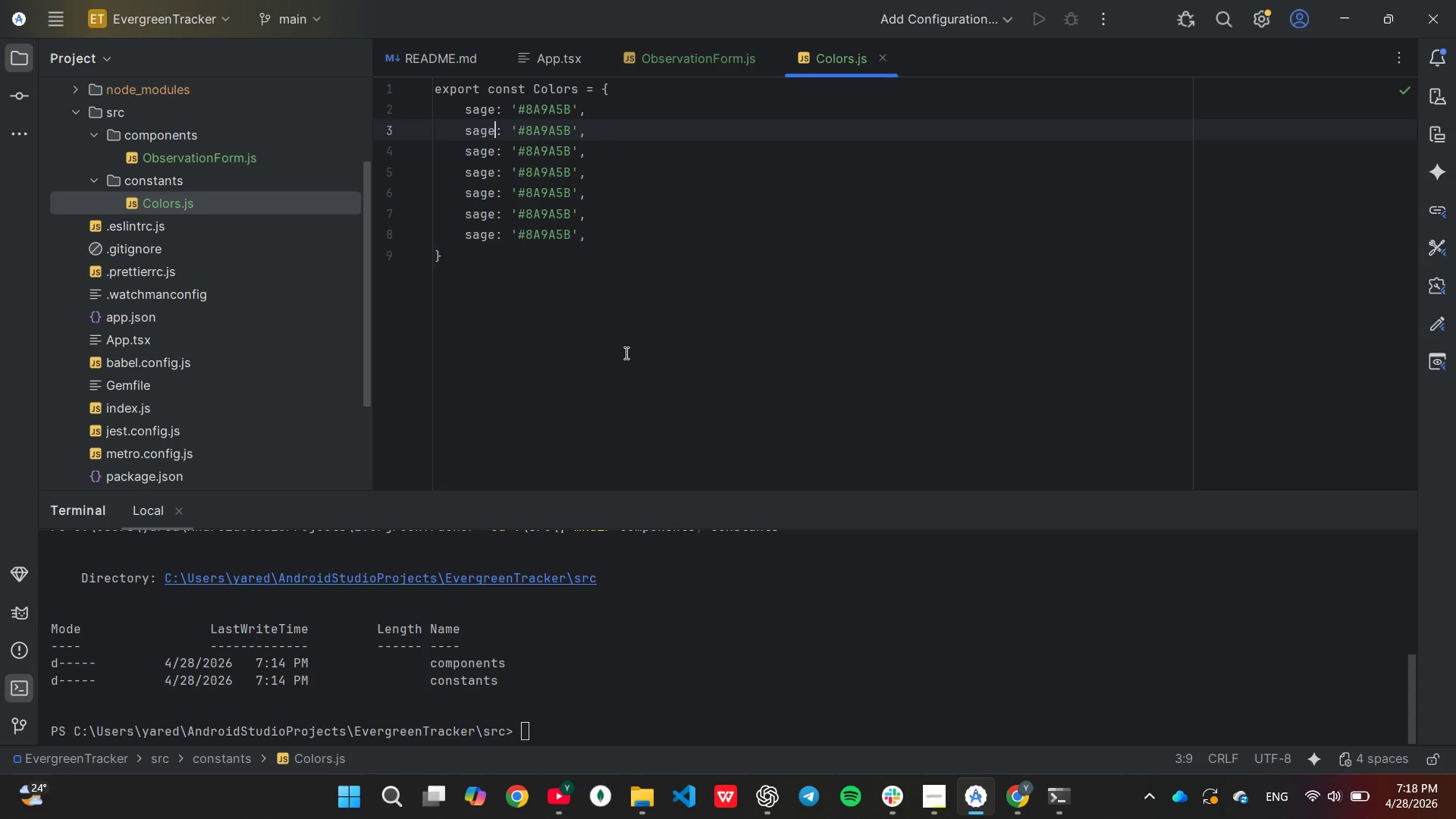 
key(Backspace)
key(Backspace)
key(Backspace)
key(Backspace)
type(terraCotta)
 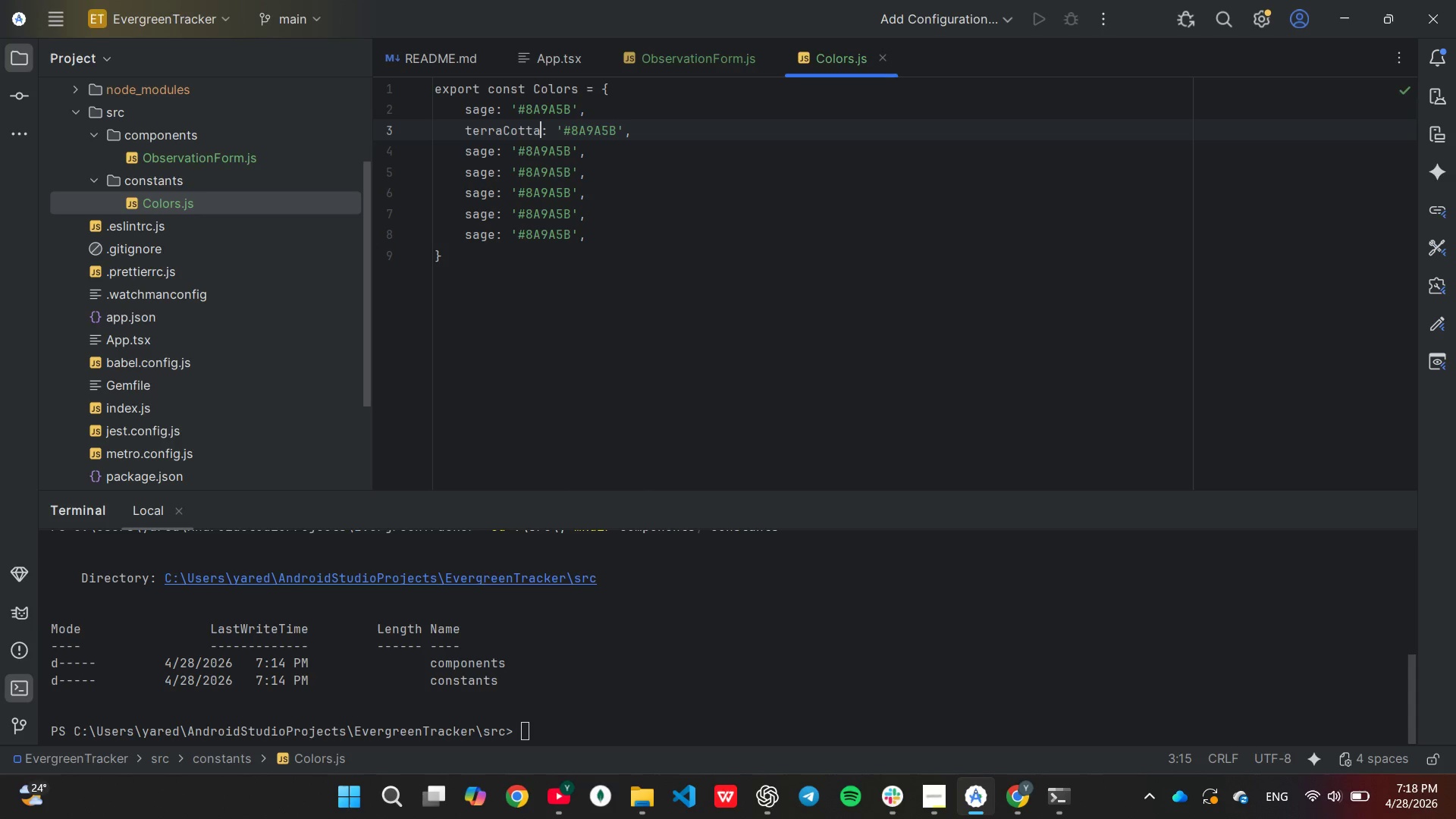 
key(ArrowDown)
 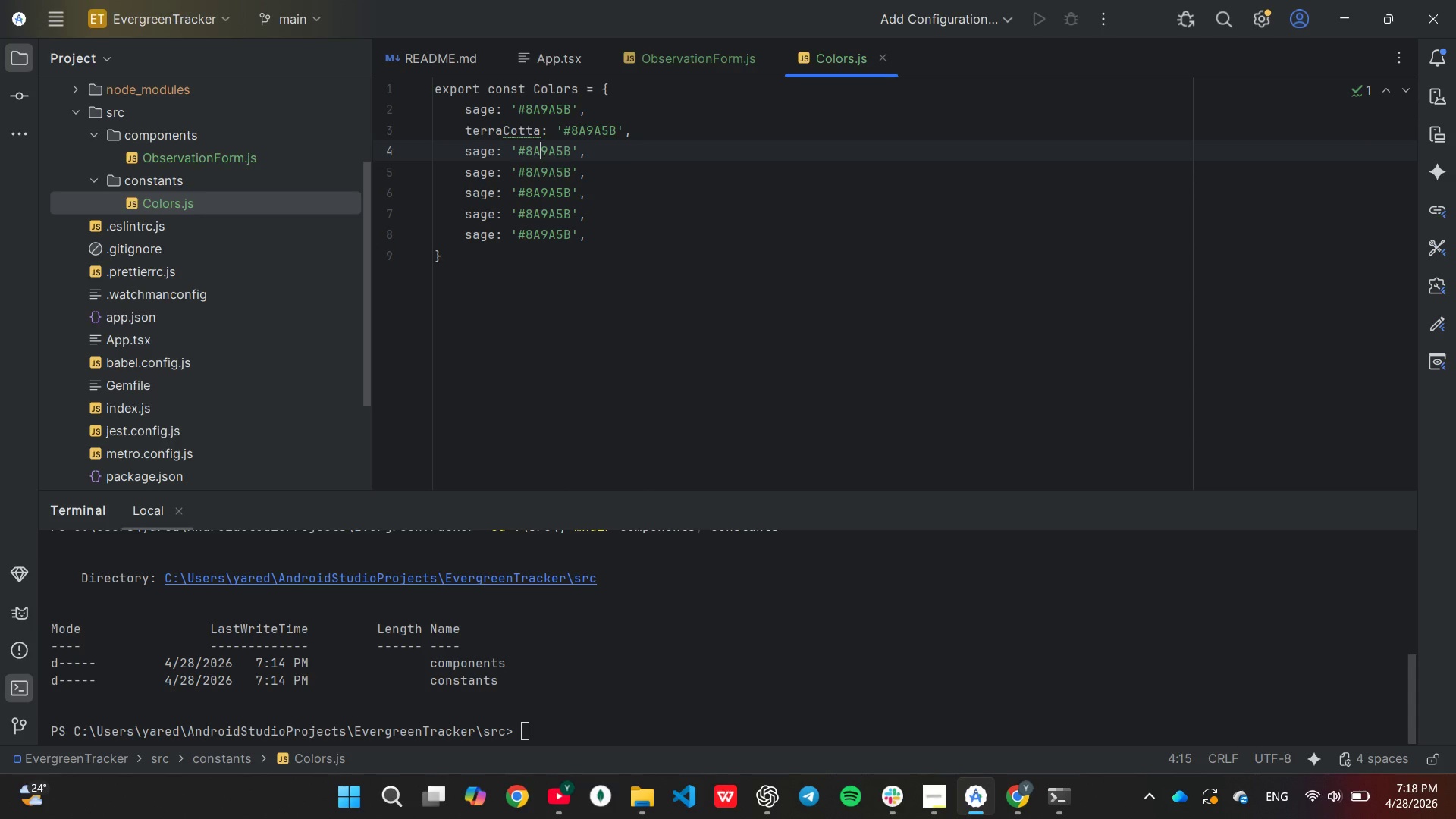 
key(ArrowLeft)
 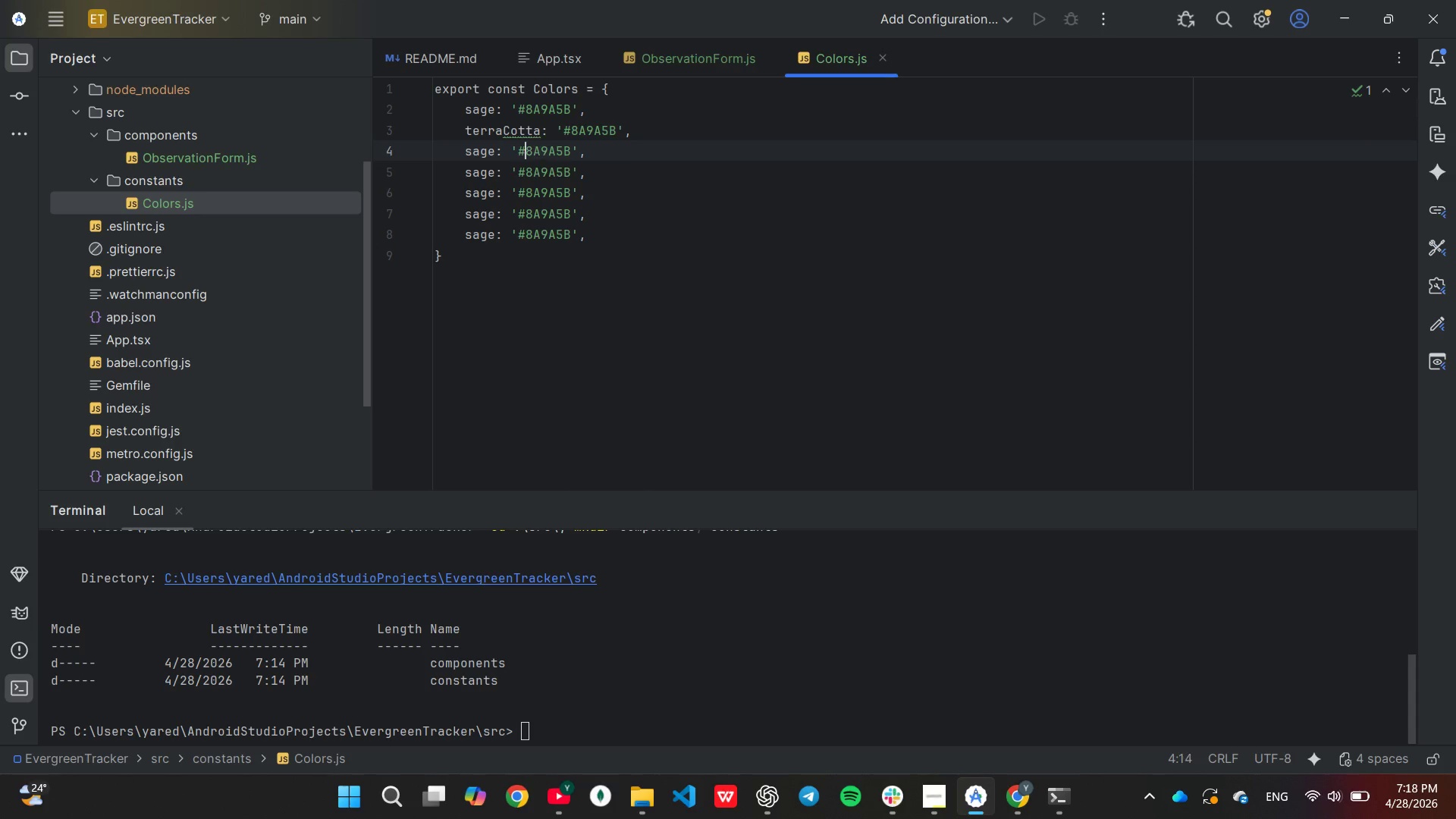 
key(ArrowLeft)
 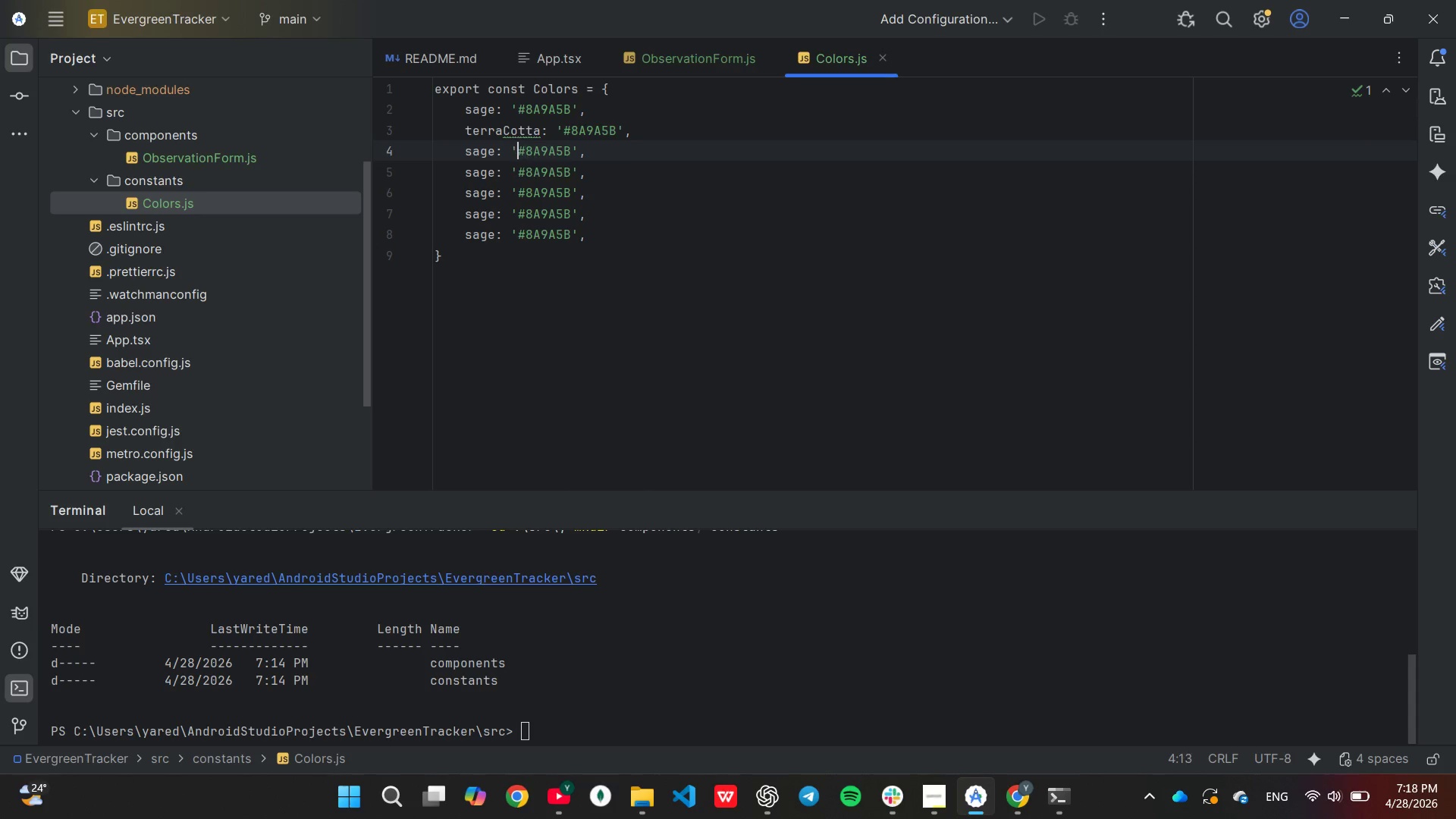 
key(ArrowLeft)
 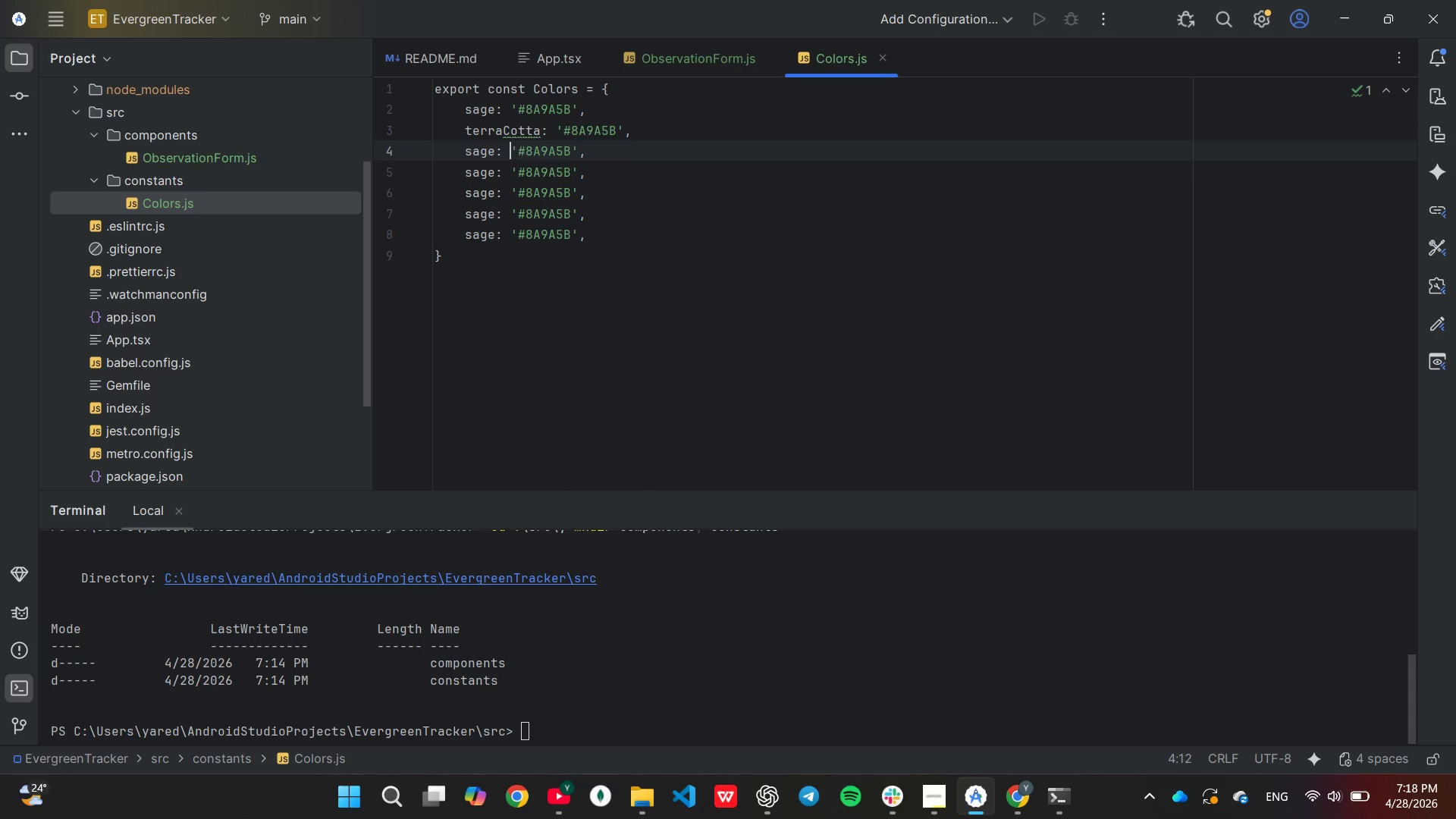 
key(ArrowLeft)
 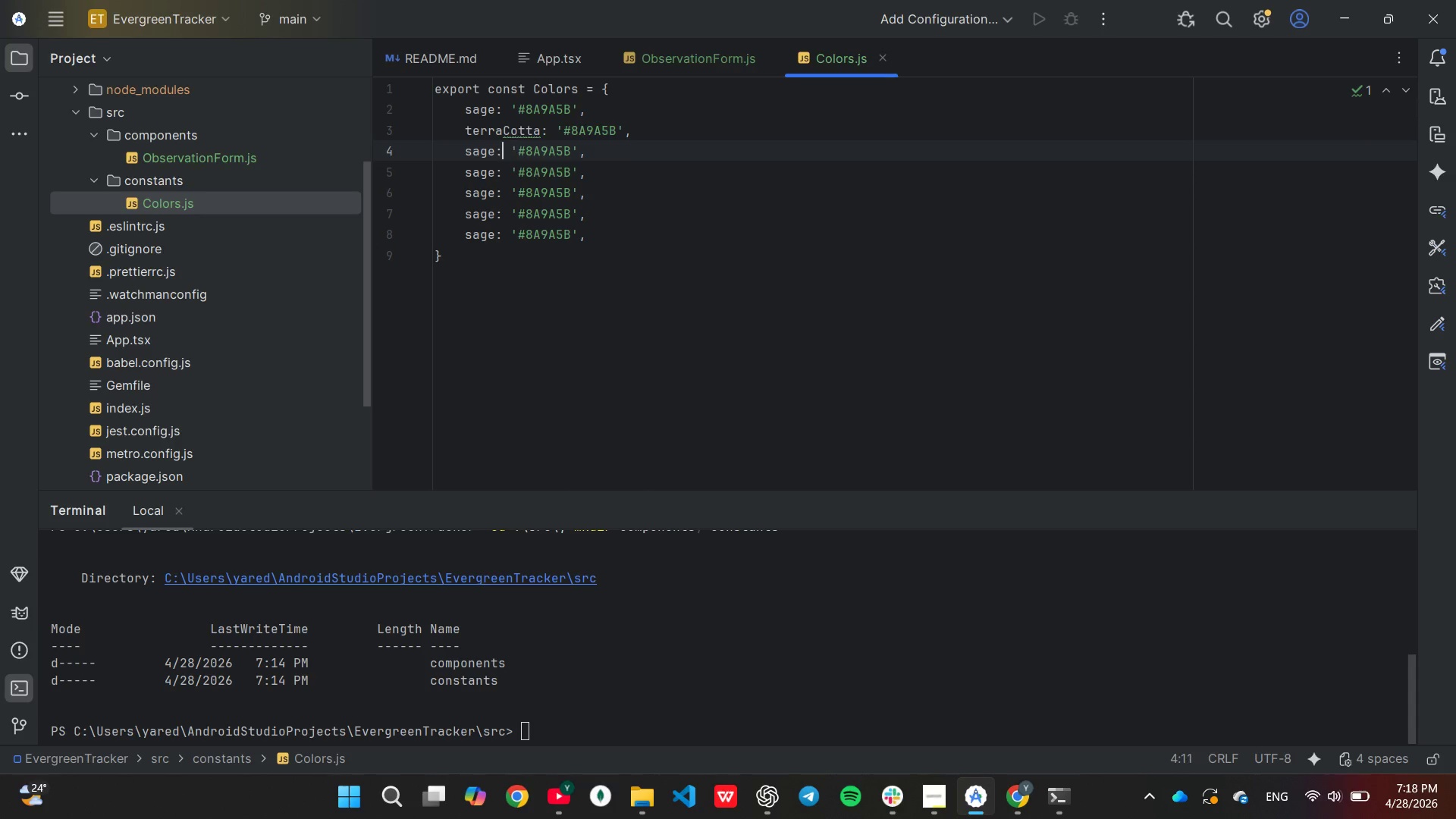 
key(ArrowLeft)
 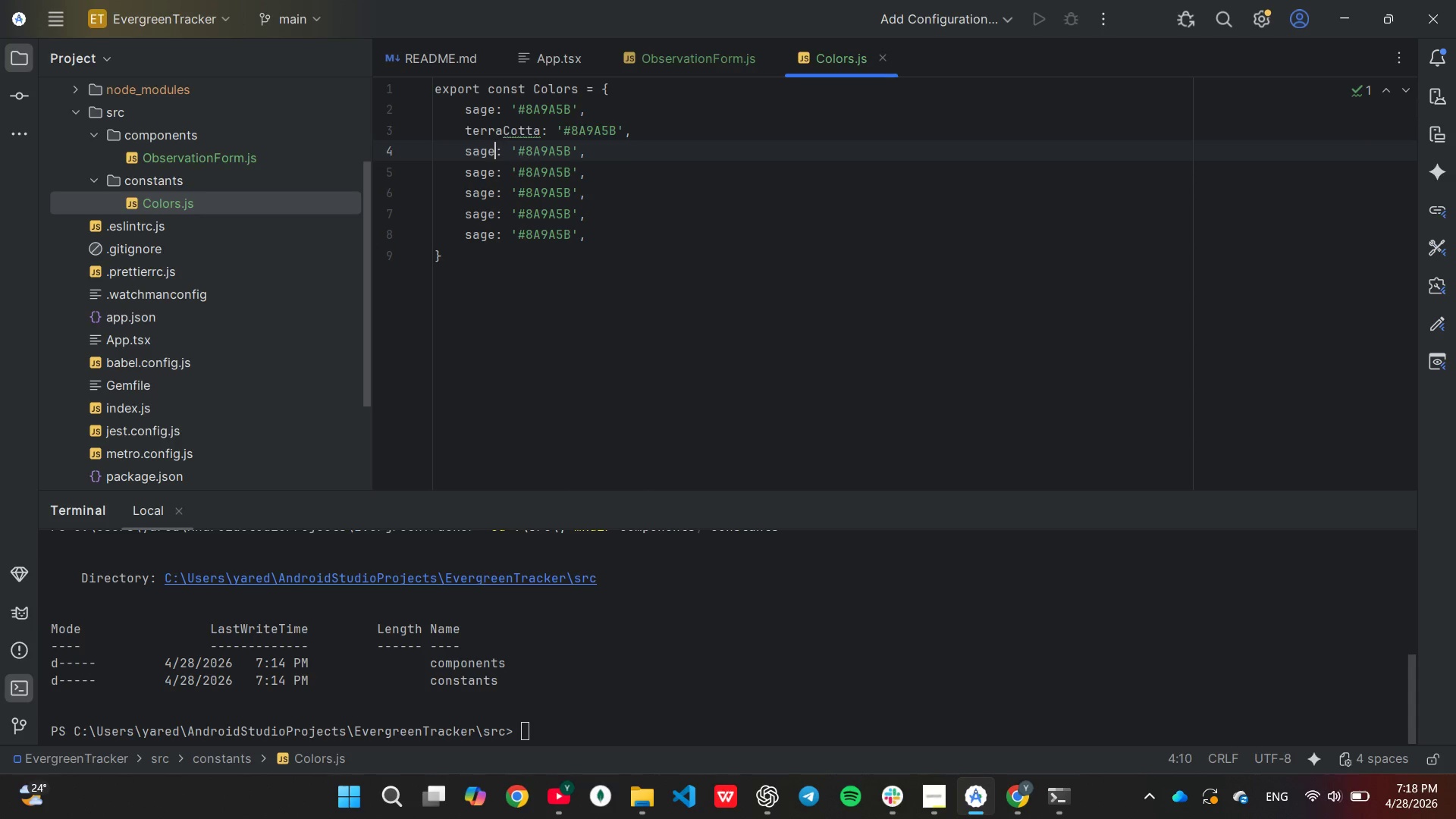 
key(ArrowLeft)
 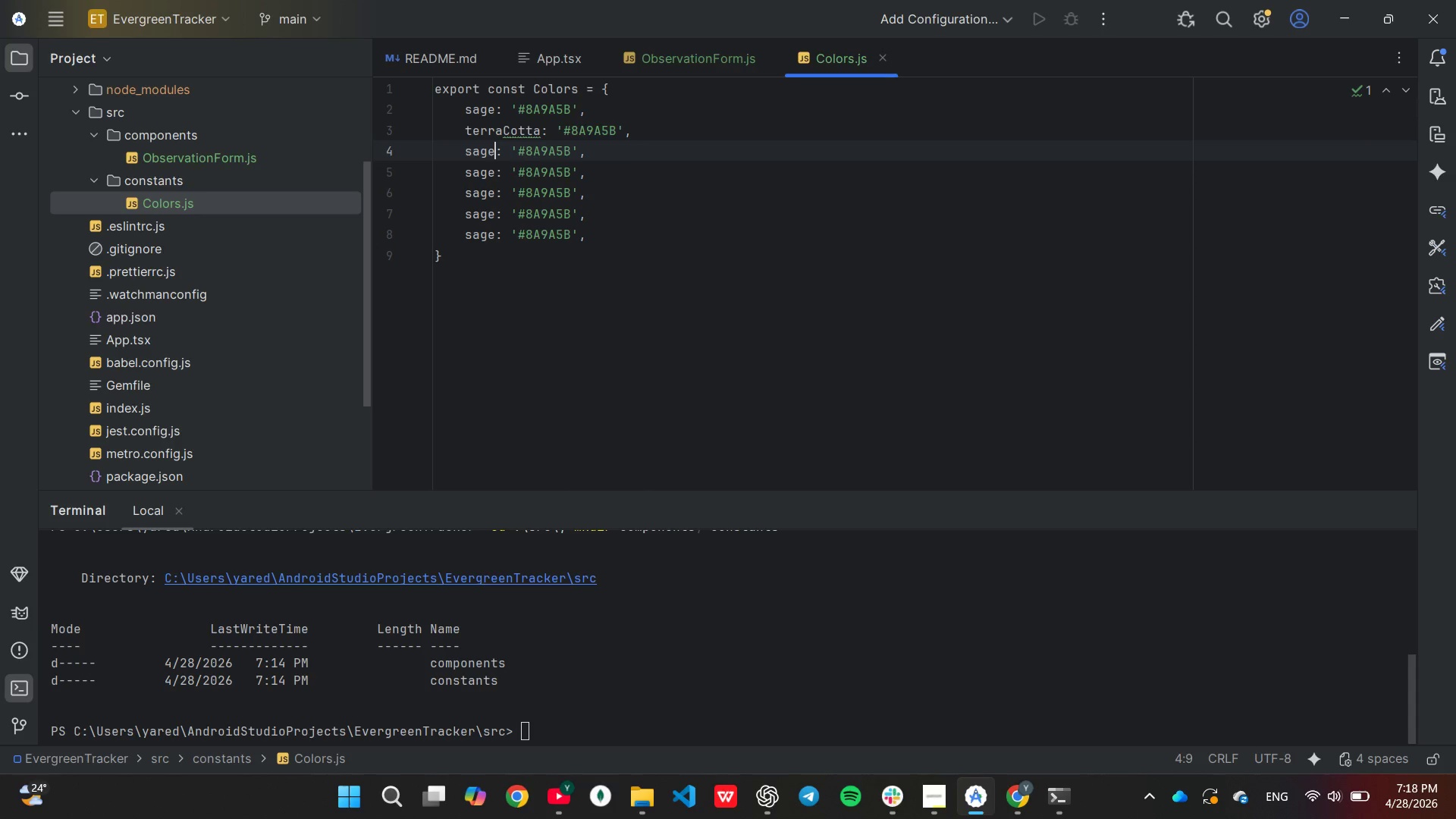 
key(Backspace)
key(Backspace)
key(Backspace)
key(Backspace)
type(cream)
 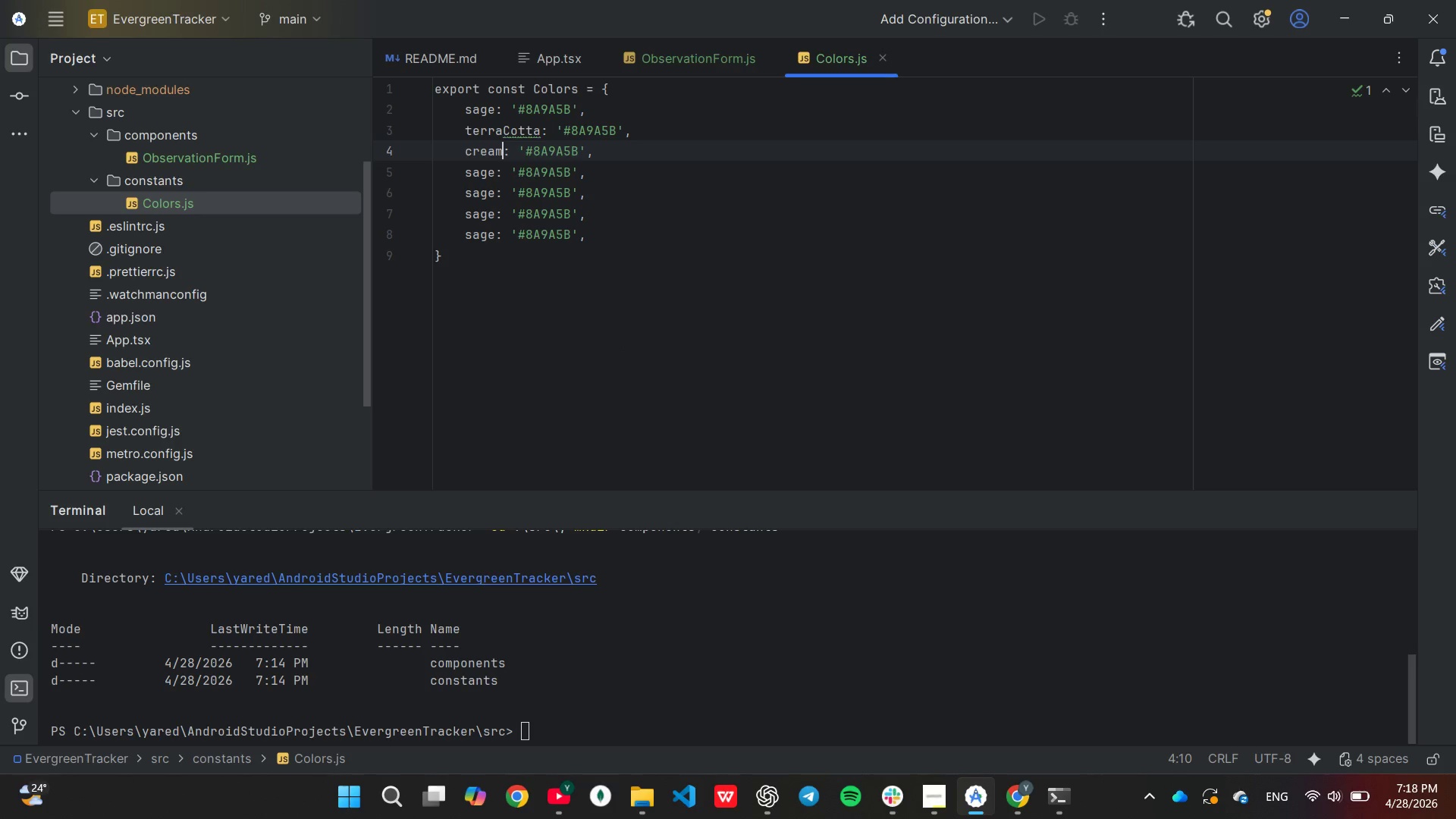 
key(ArrowDown)
 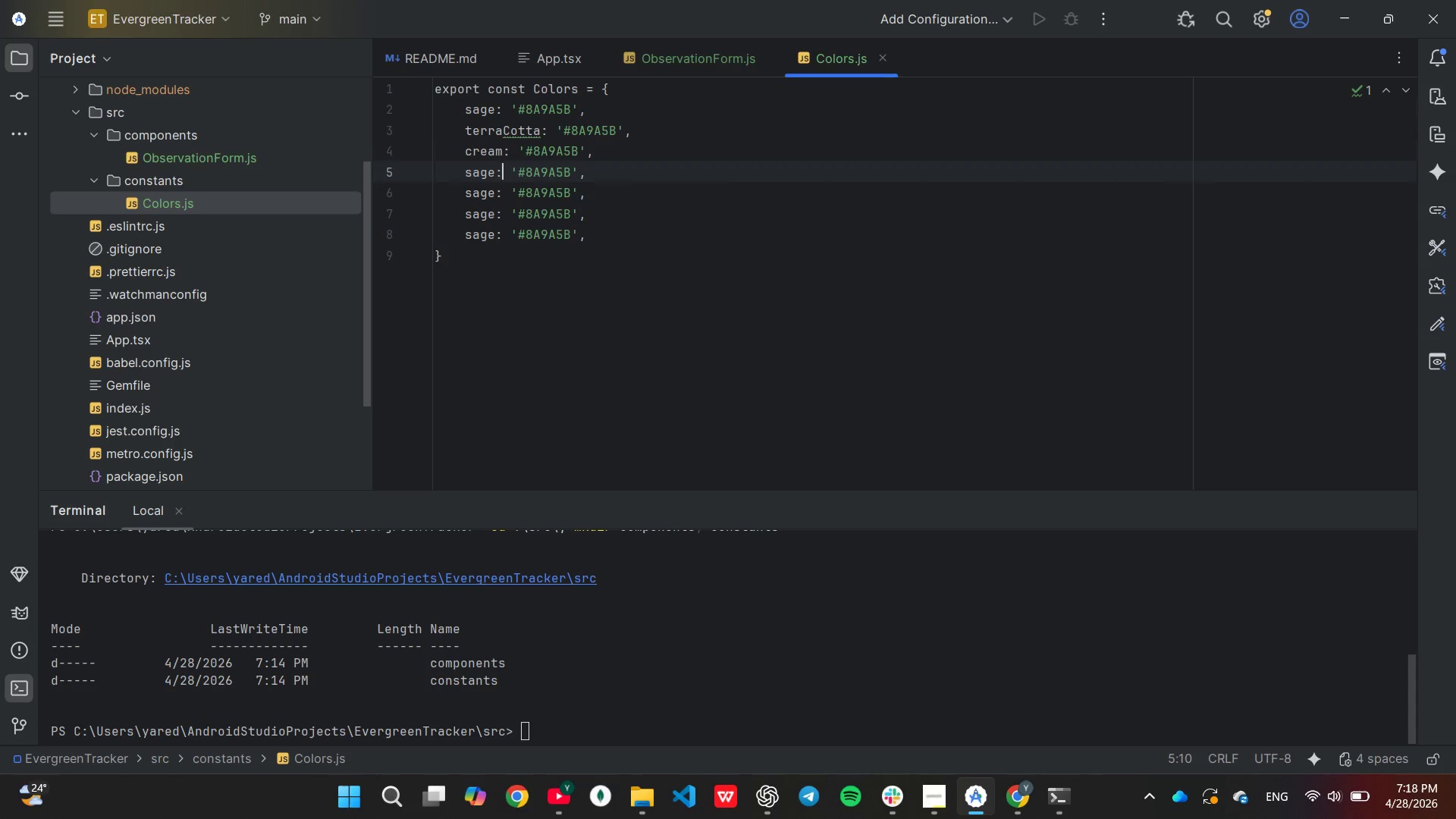 
key(ArrowLeft)
 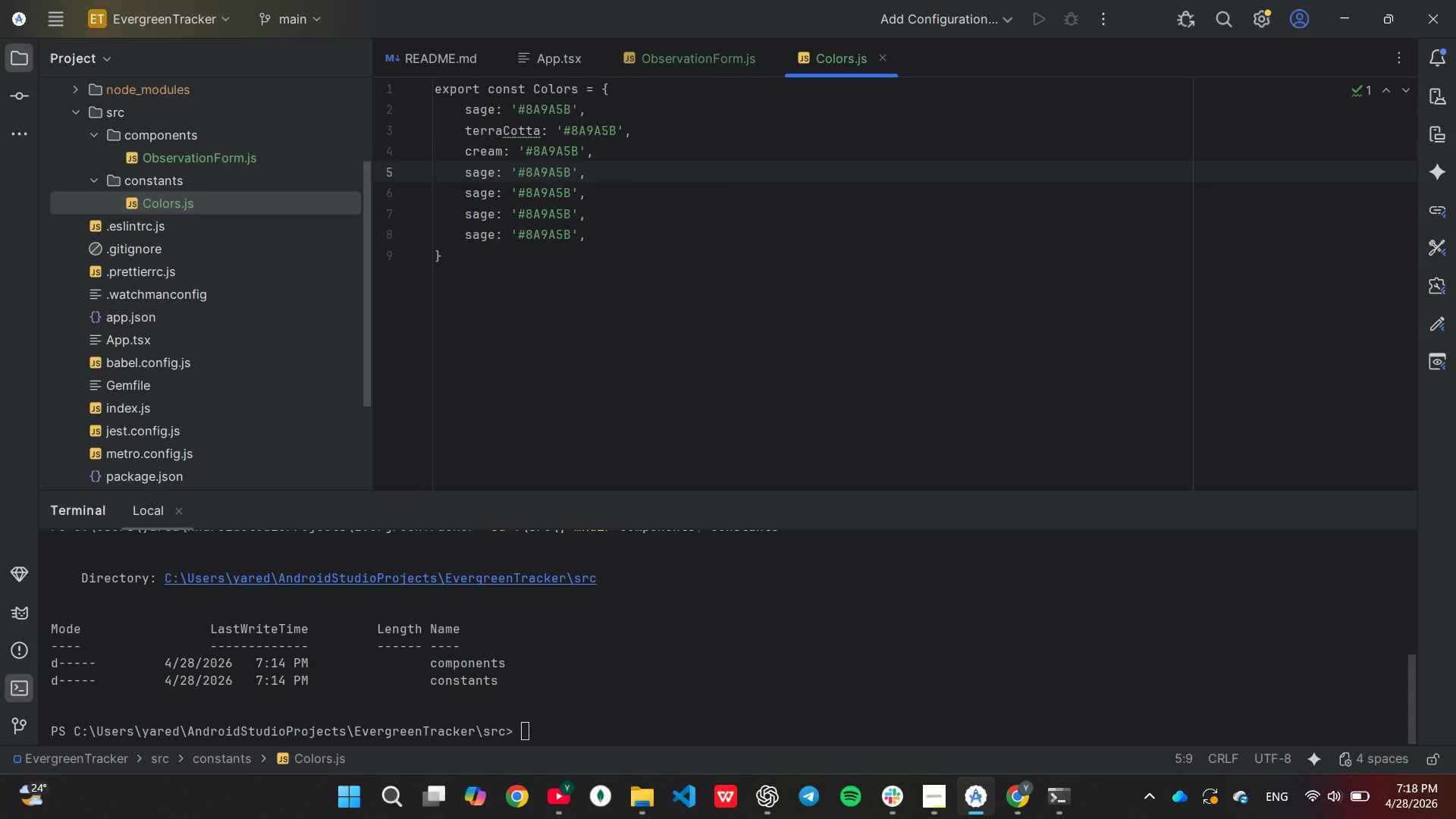 
key(Backspace)
key(Backspace)
key(Backspace)
key(Backspace)
type(bark)
 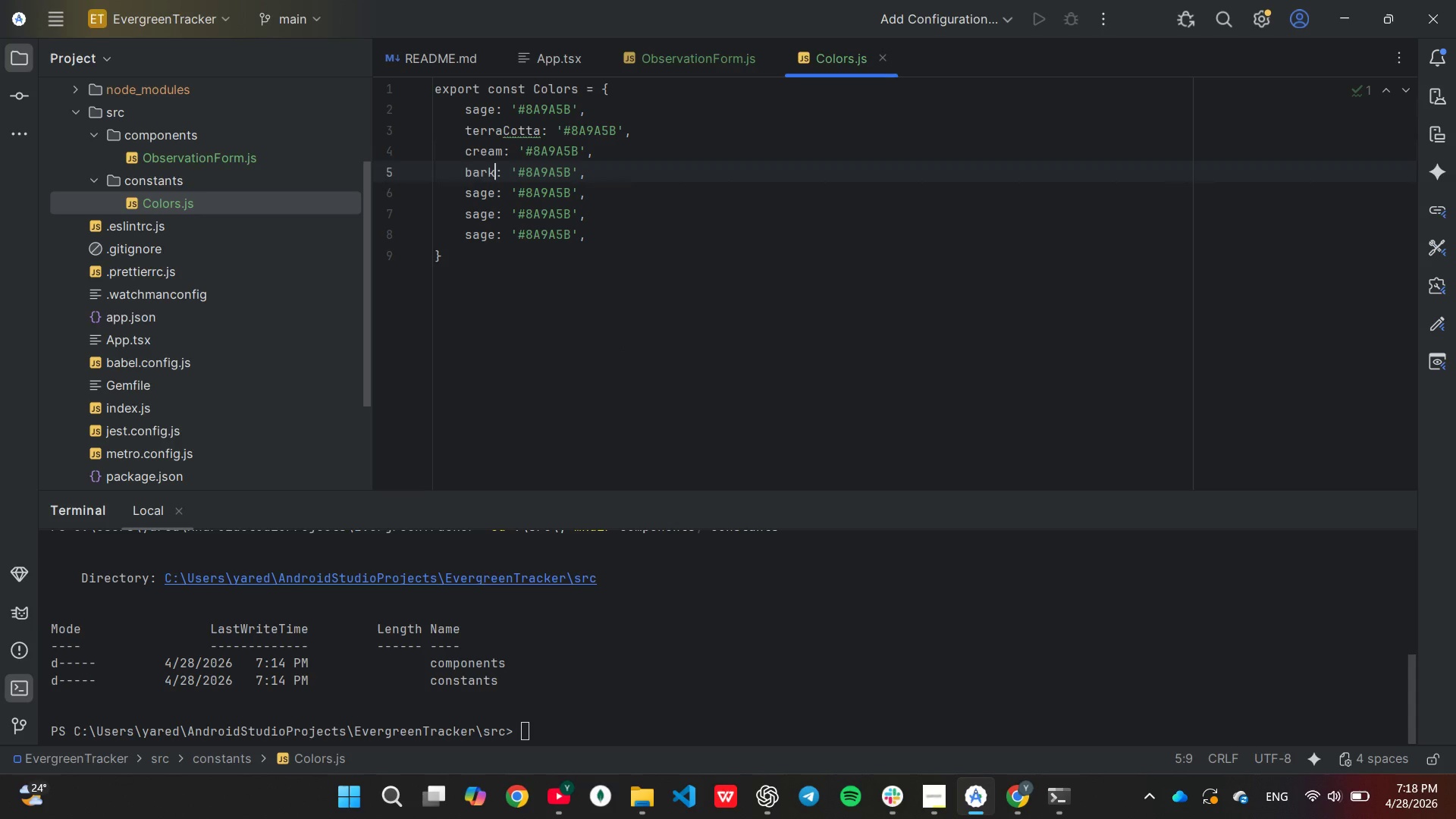 
key(ArrowDown)
 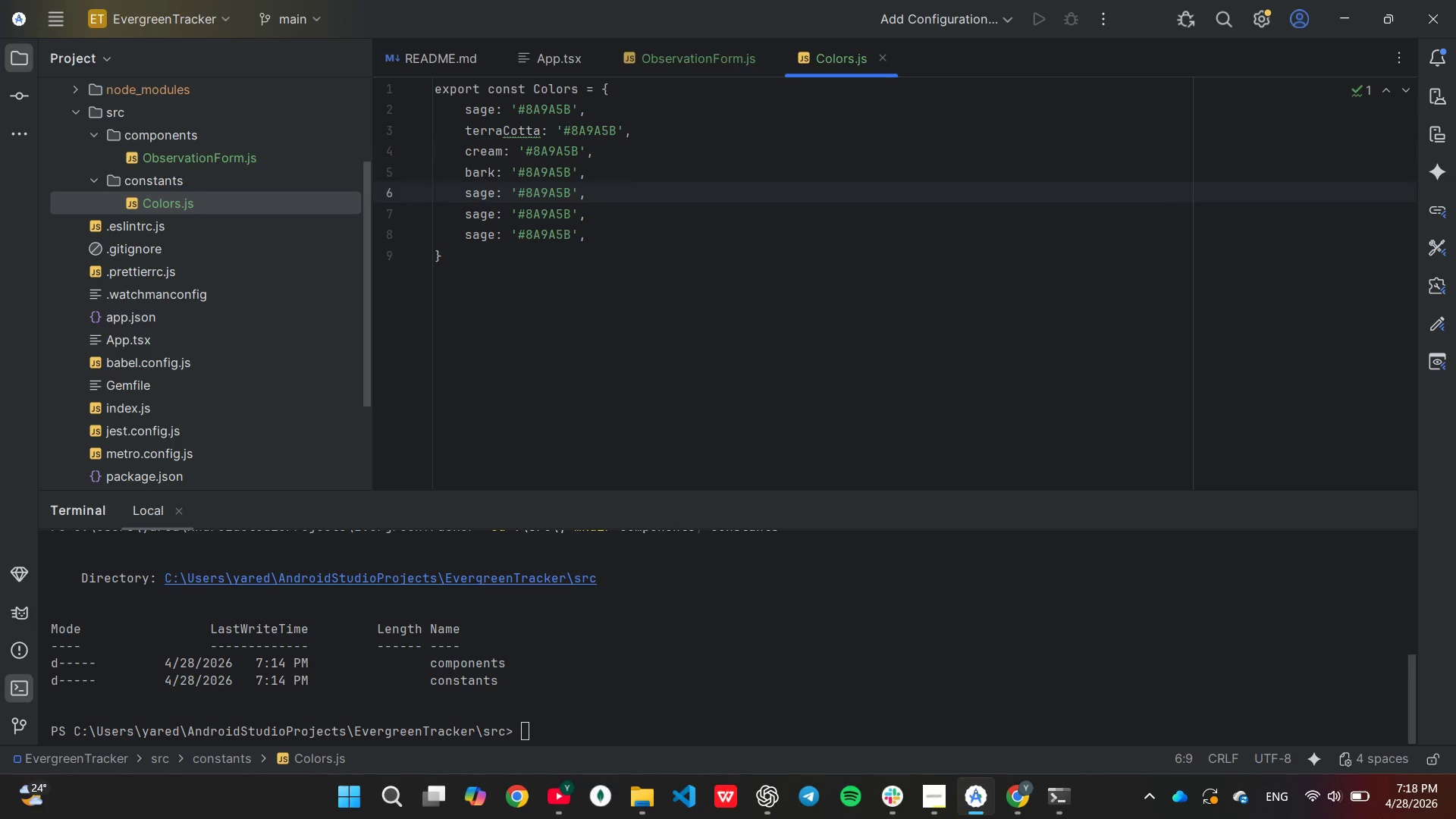 
key(Backspace)
key(Backspace)
key(Backspace)
key(Backspace)
type(border)
 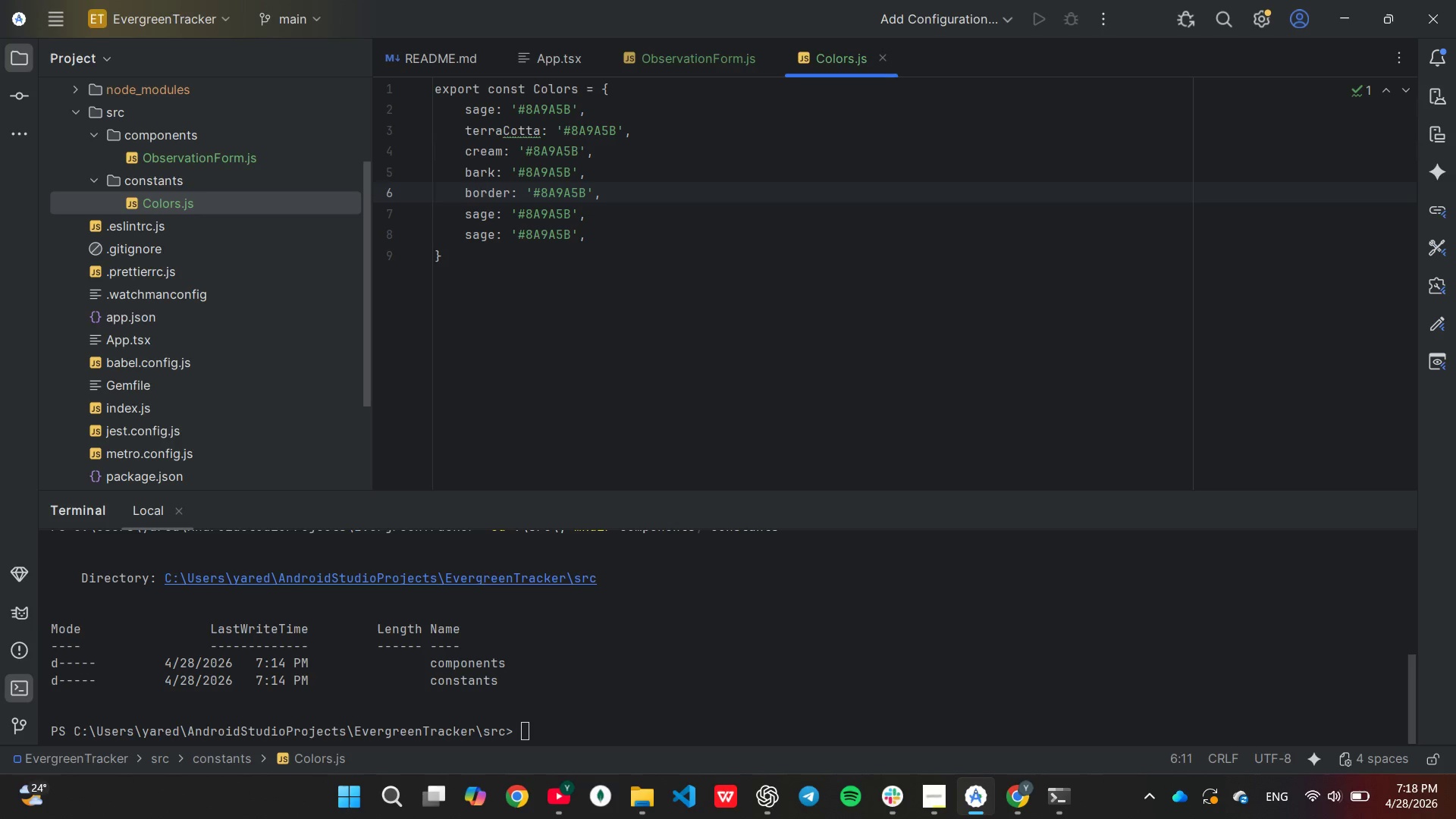 
key(ArrowDown)
 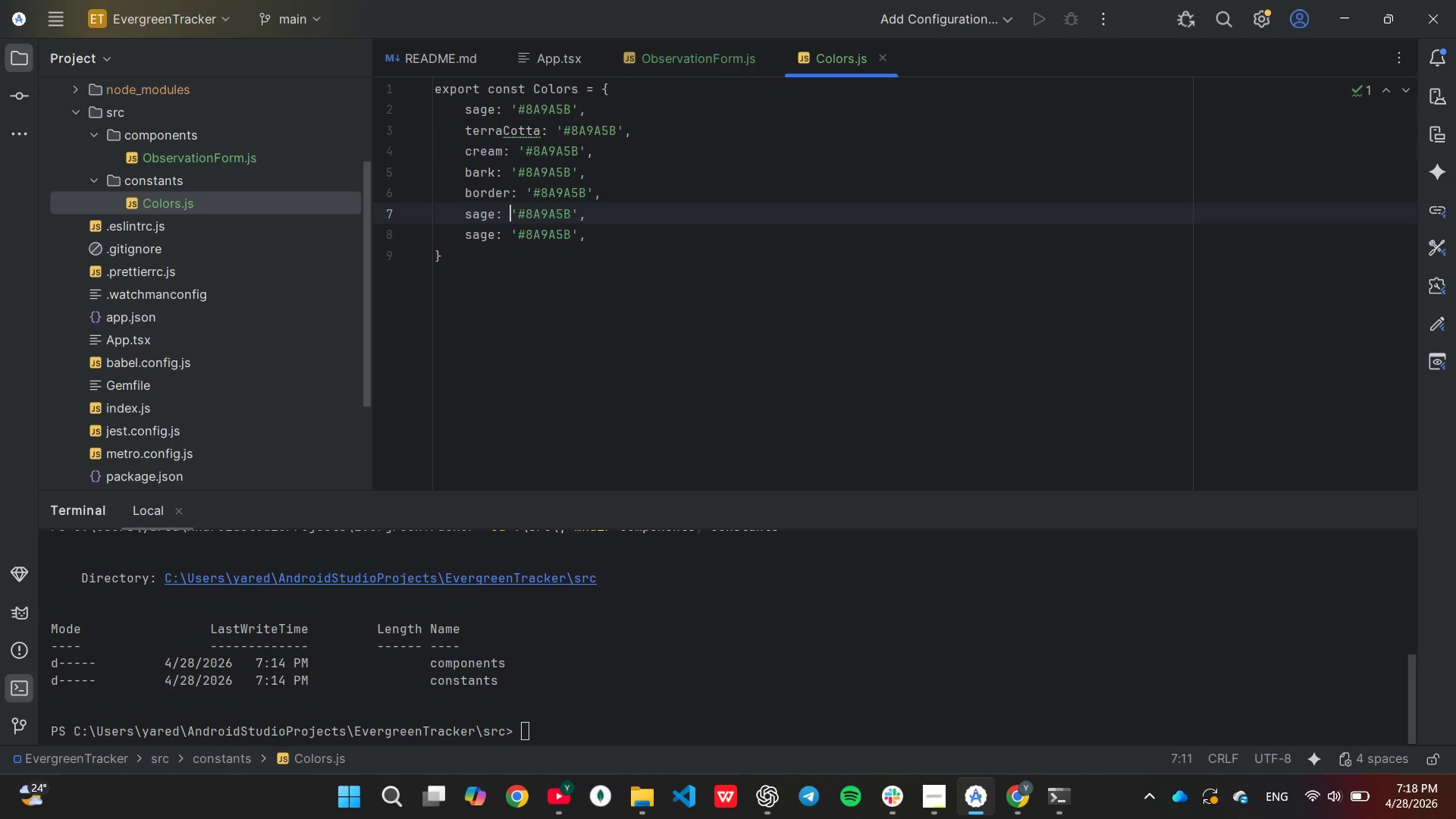 
key(Control+ControlRight)
 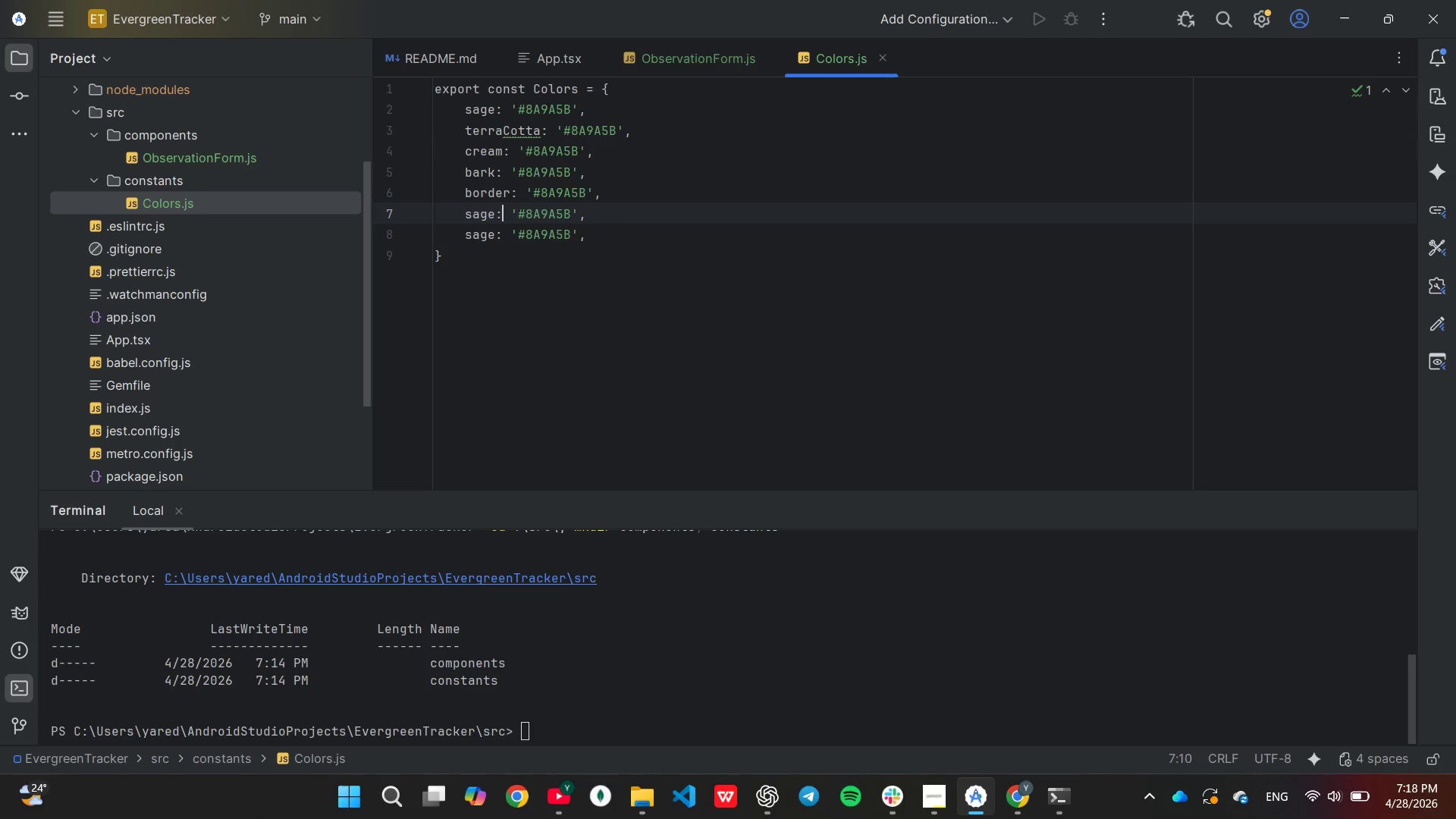 
key(ArrowLeft)
 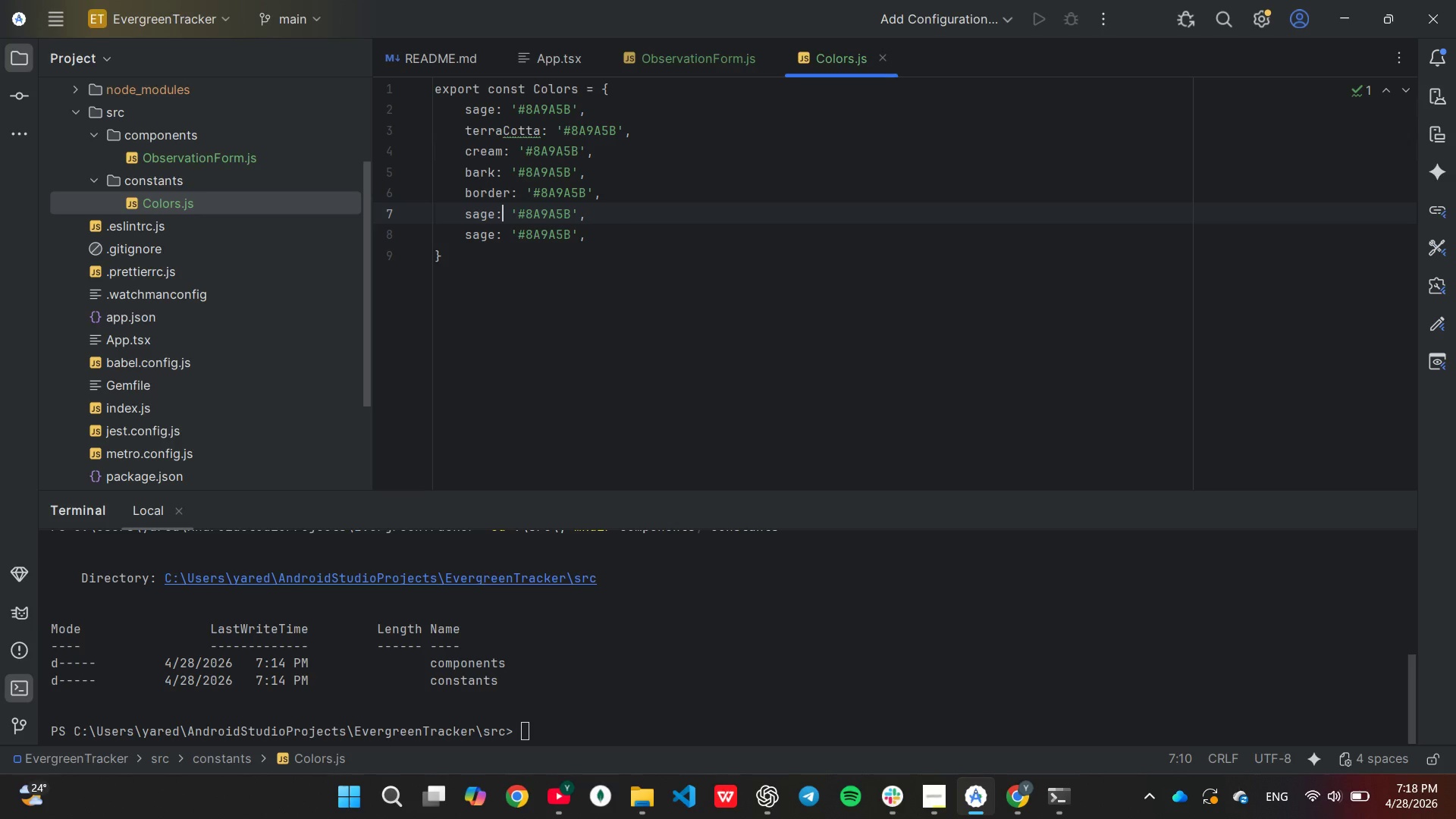 
key(ArrowLeft)
 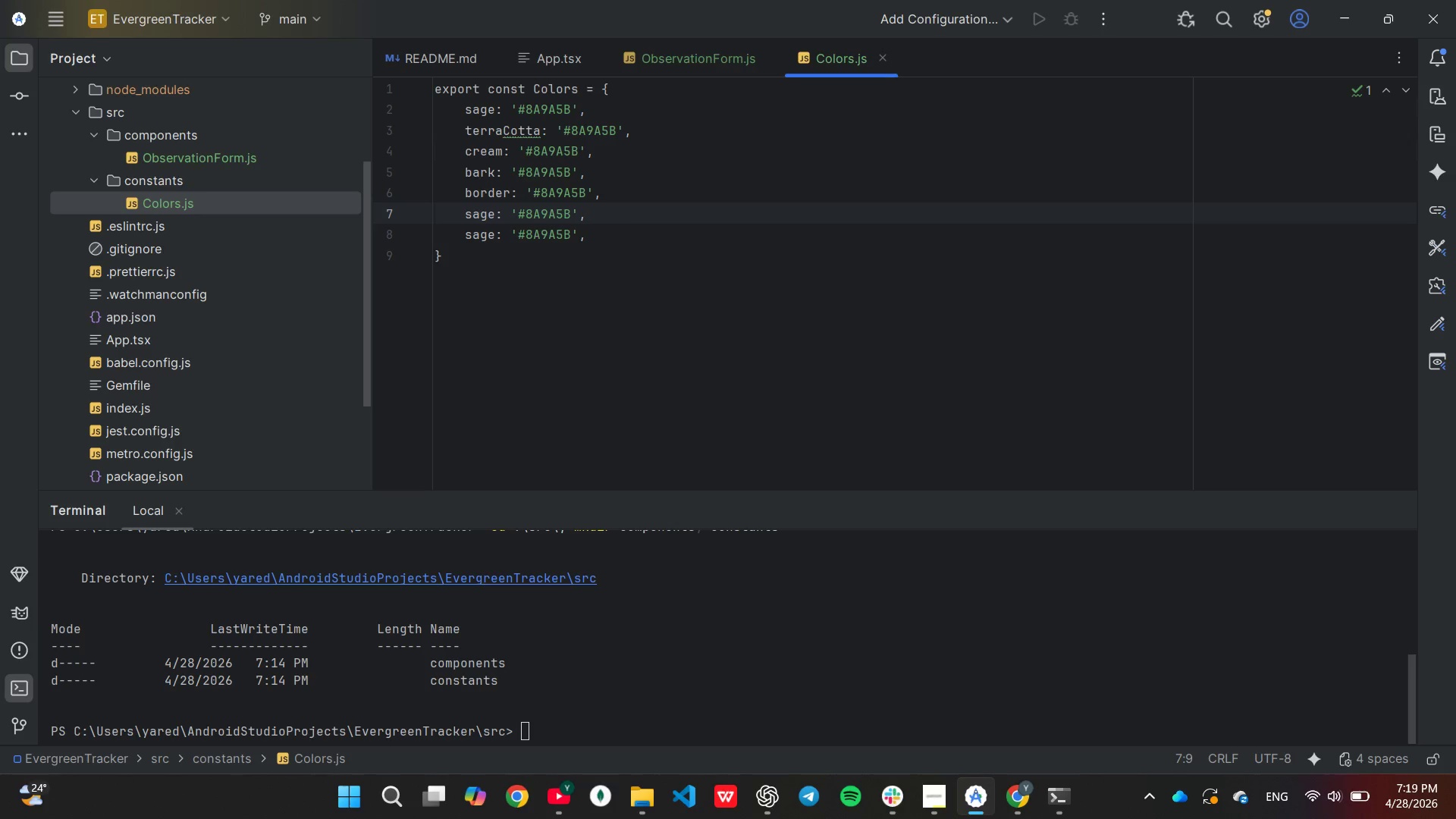 
key(Backspace)
key(Backspace)
key(Backspace)
key(Backspace)
type(white)
 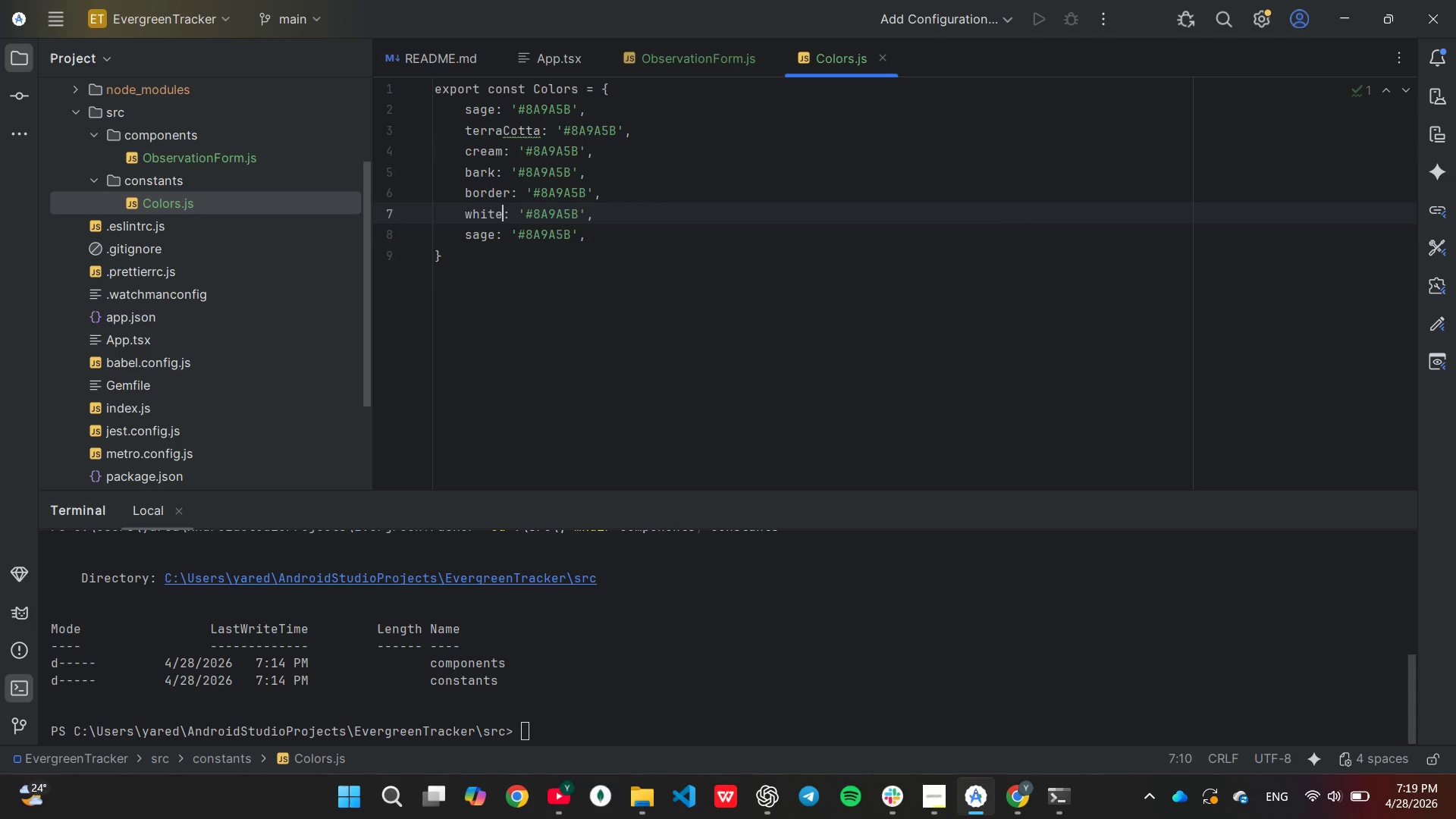 
key(ArrowDown)
 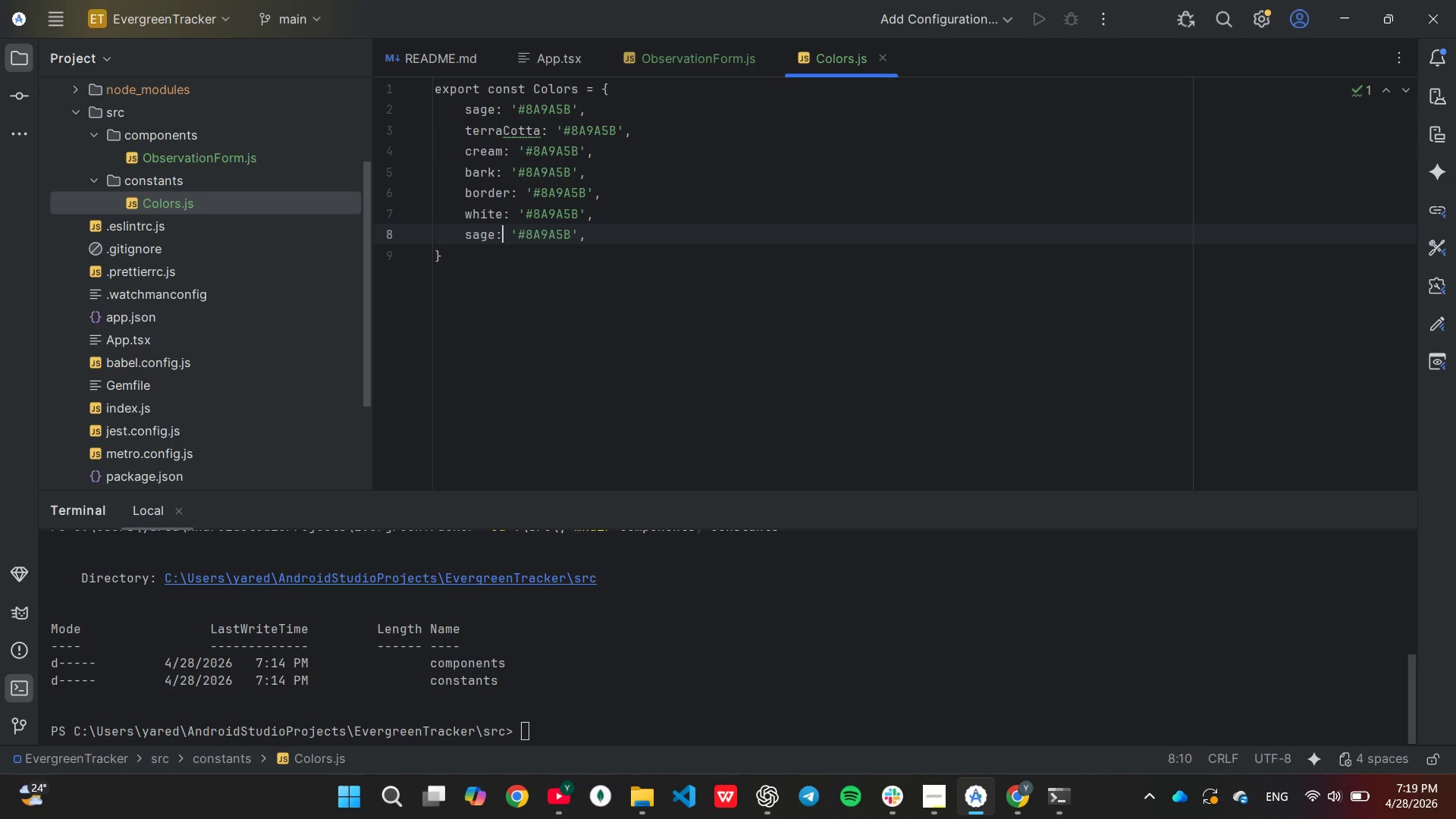 
key(ArrowLeft)
 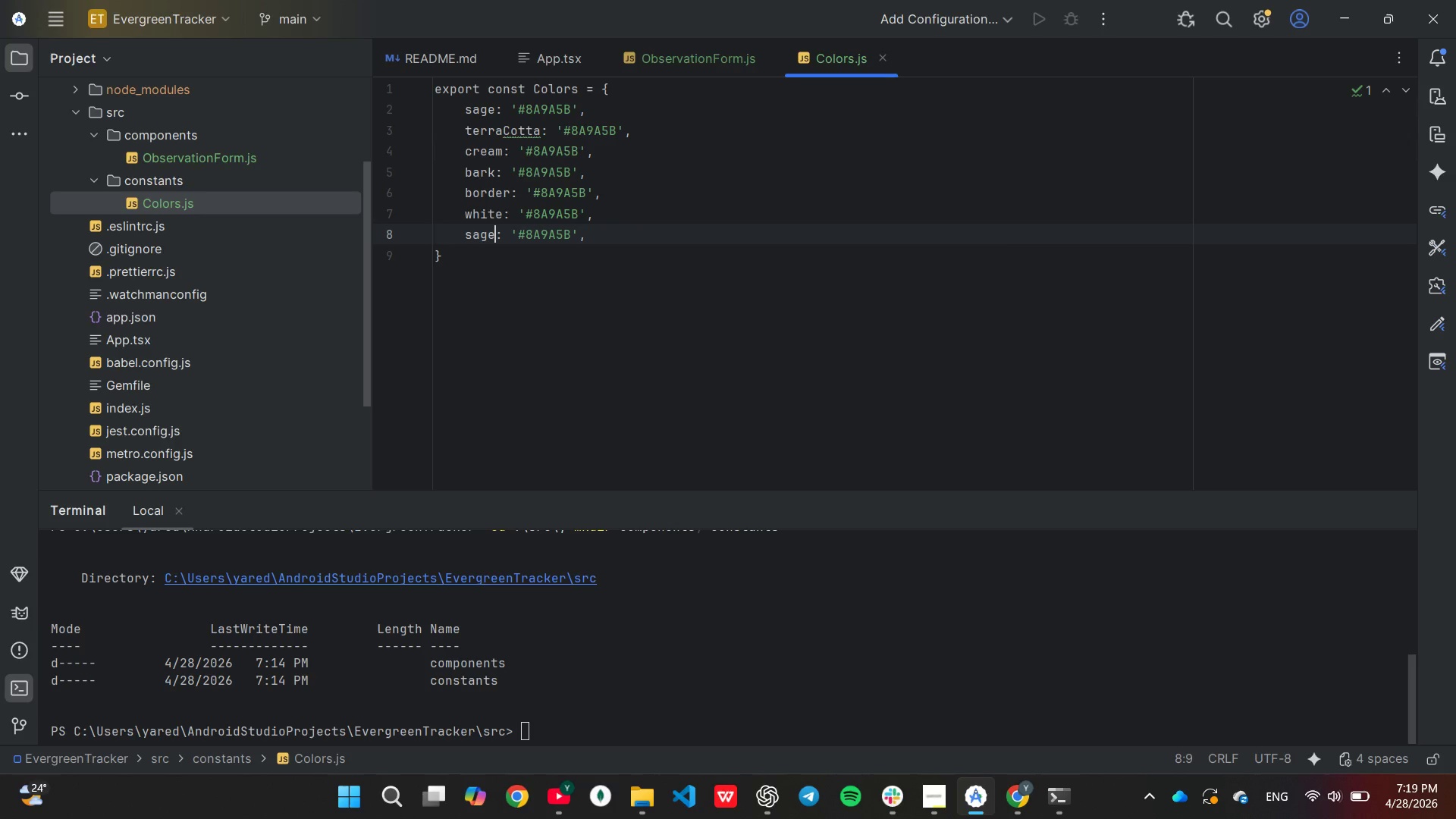 
key(Backspace)
key(Backspace)
key(Backspace)
key(Backspace)
type(disbla)
key(Backspace)
key(Backspace)
key(Backspace)
 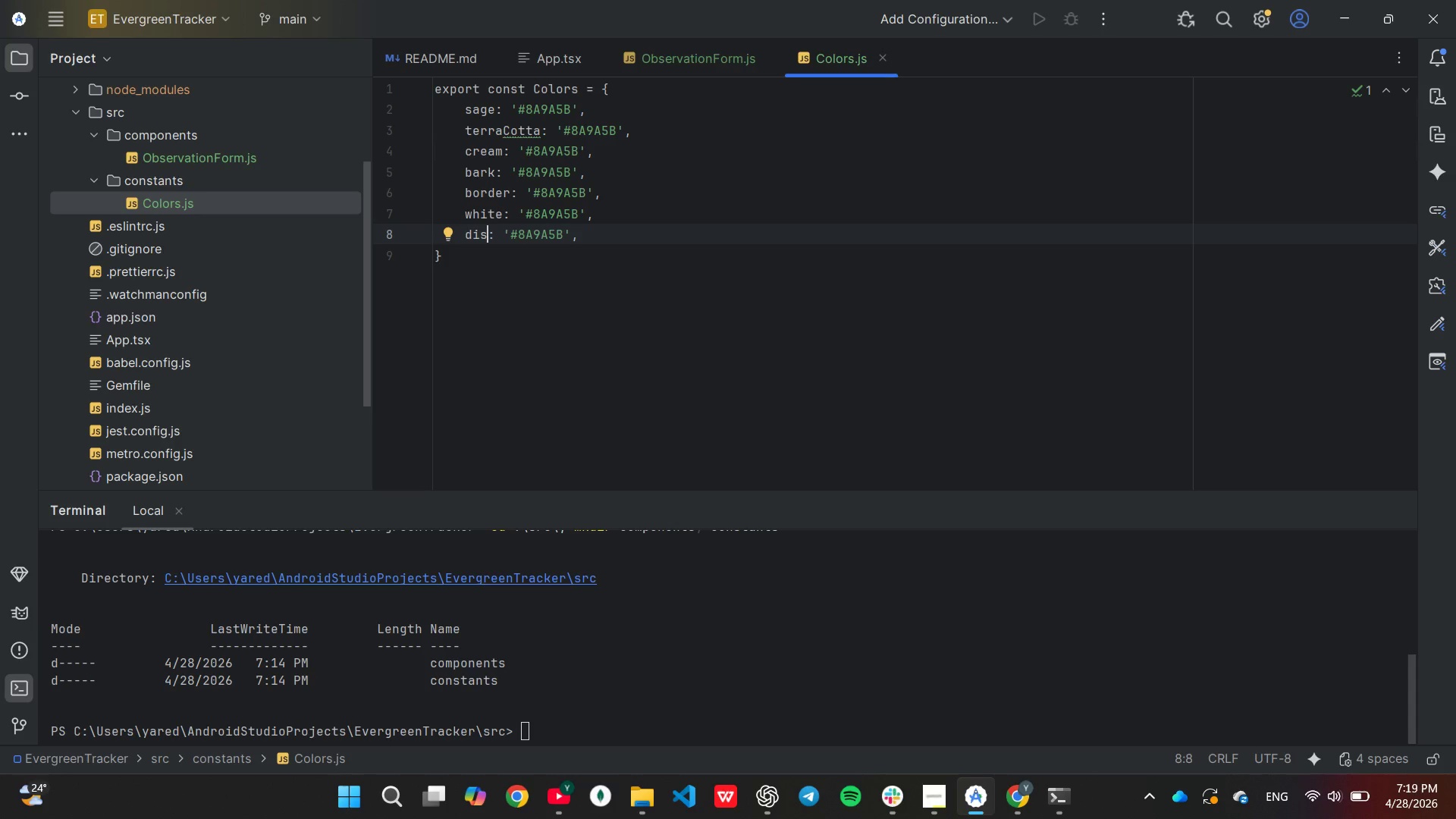 
wait(5.05)
 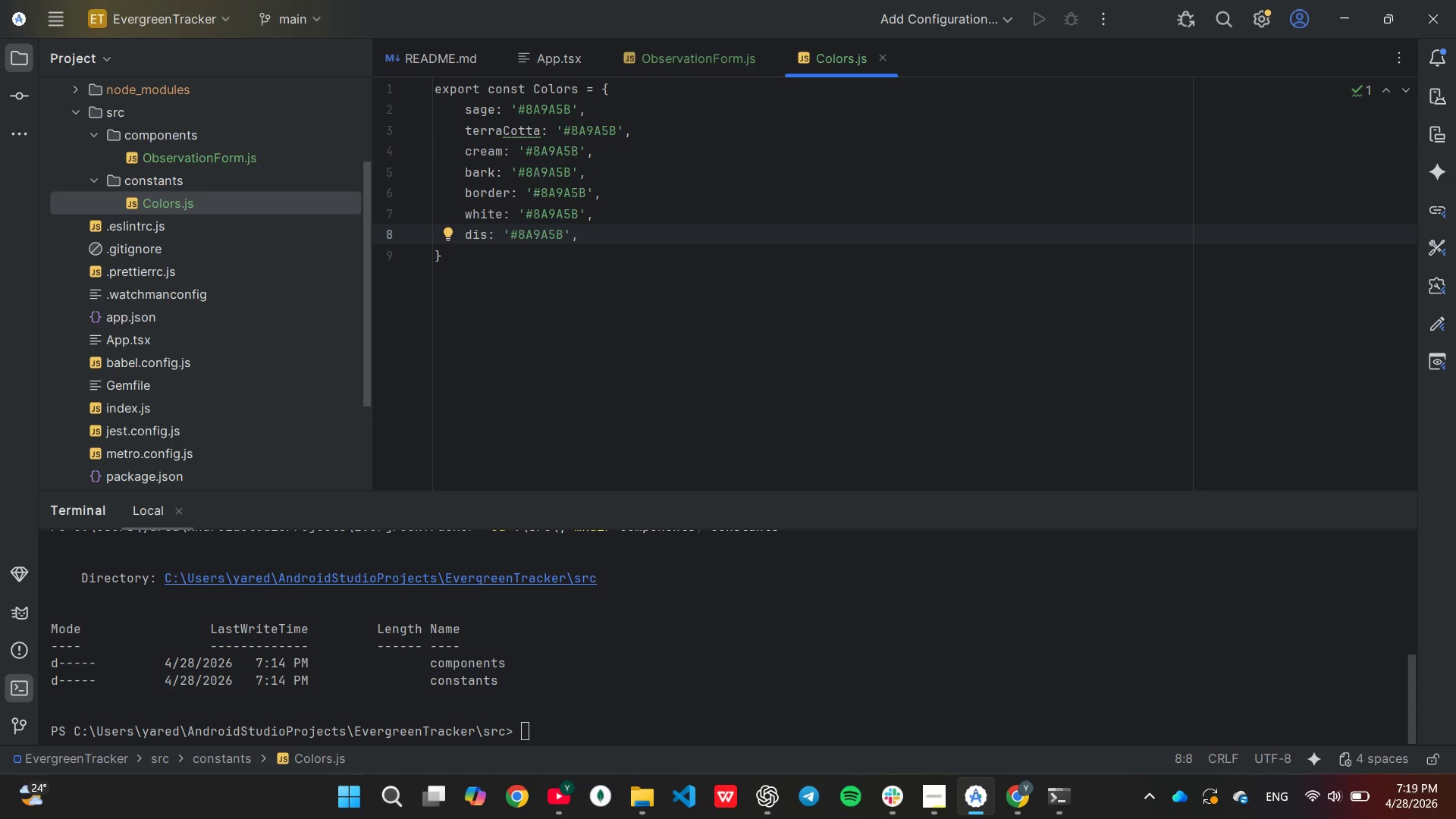 
type(abled)
 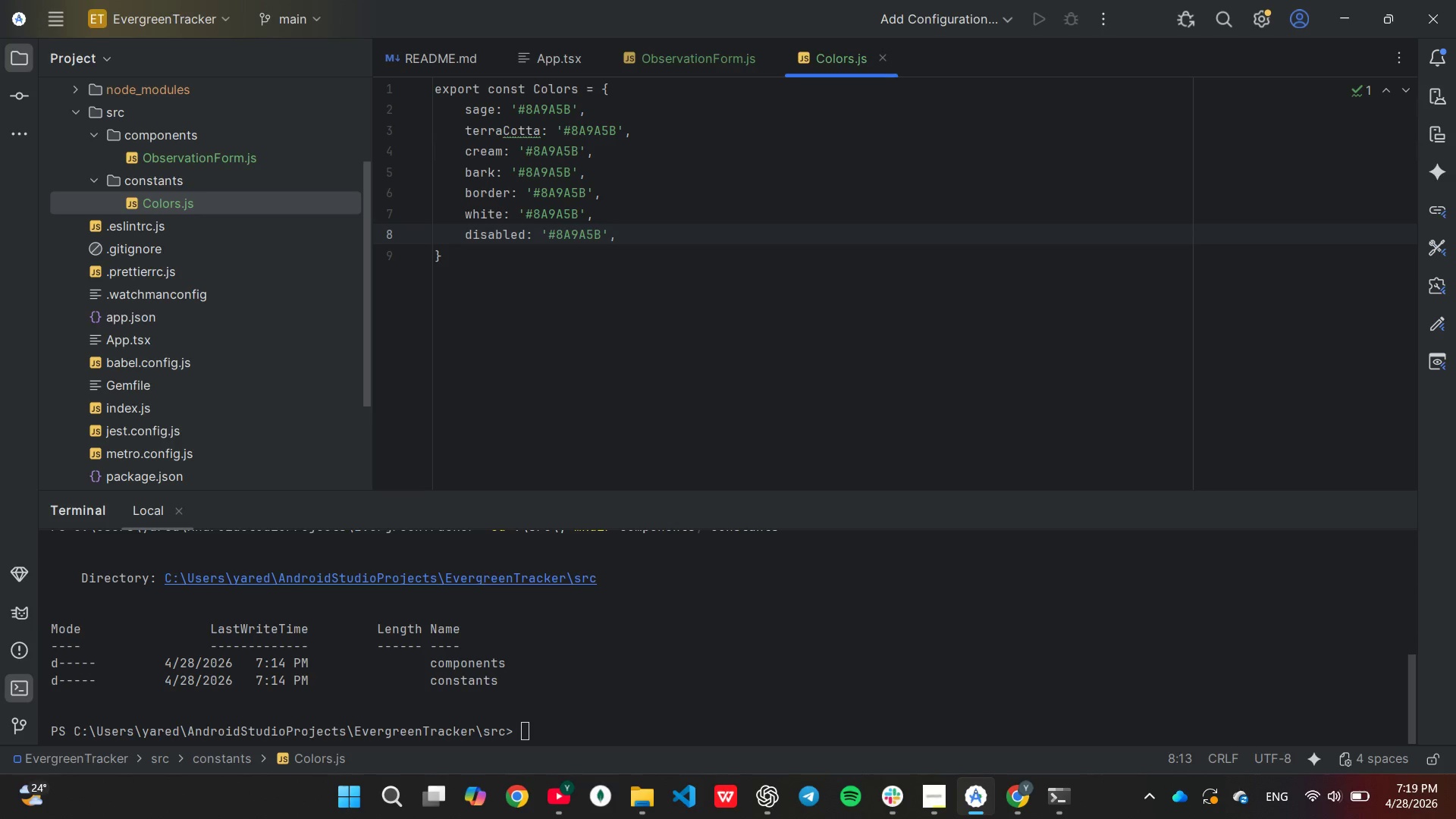 
hold_key(key=ArrowRight, duration=0.67)
 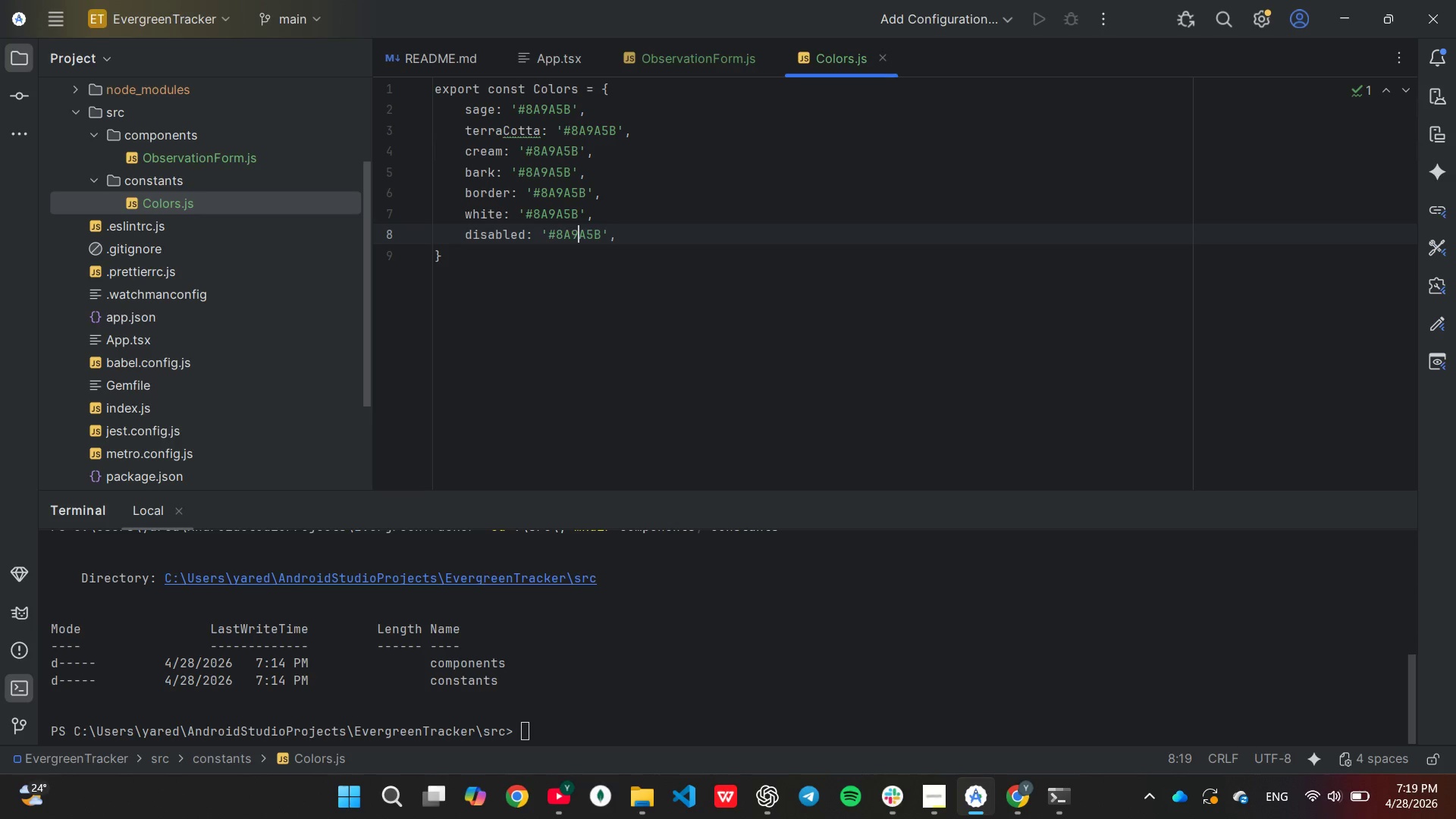 
key(ArrowRight)
 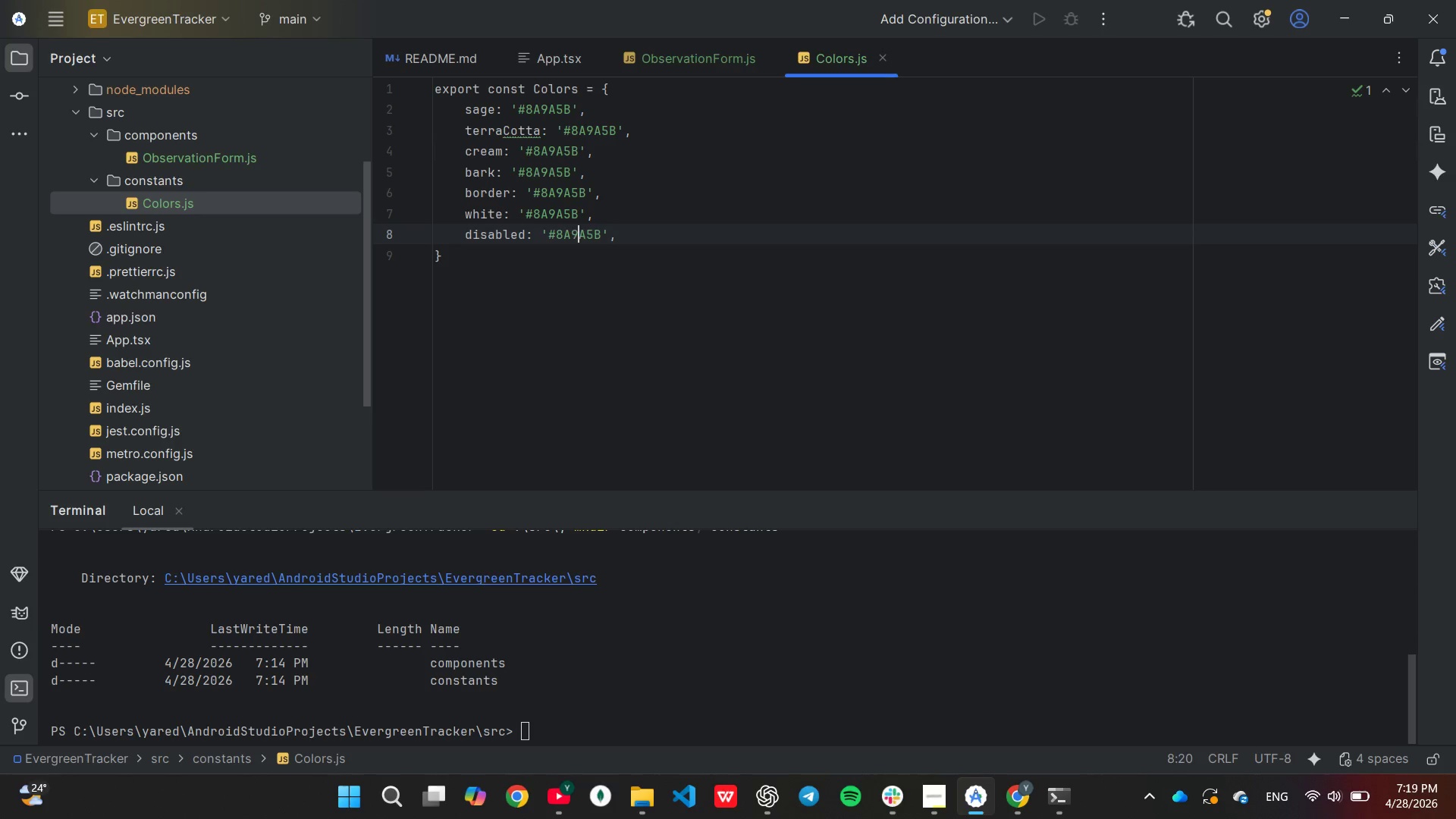 
key(ArrowRight)
 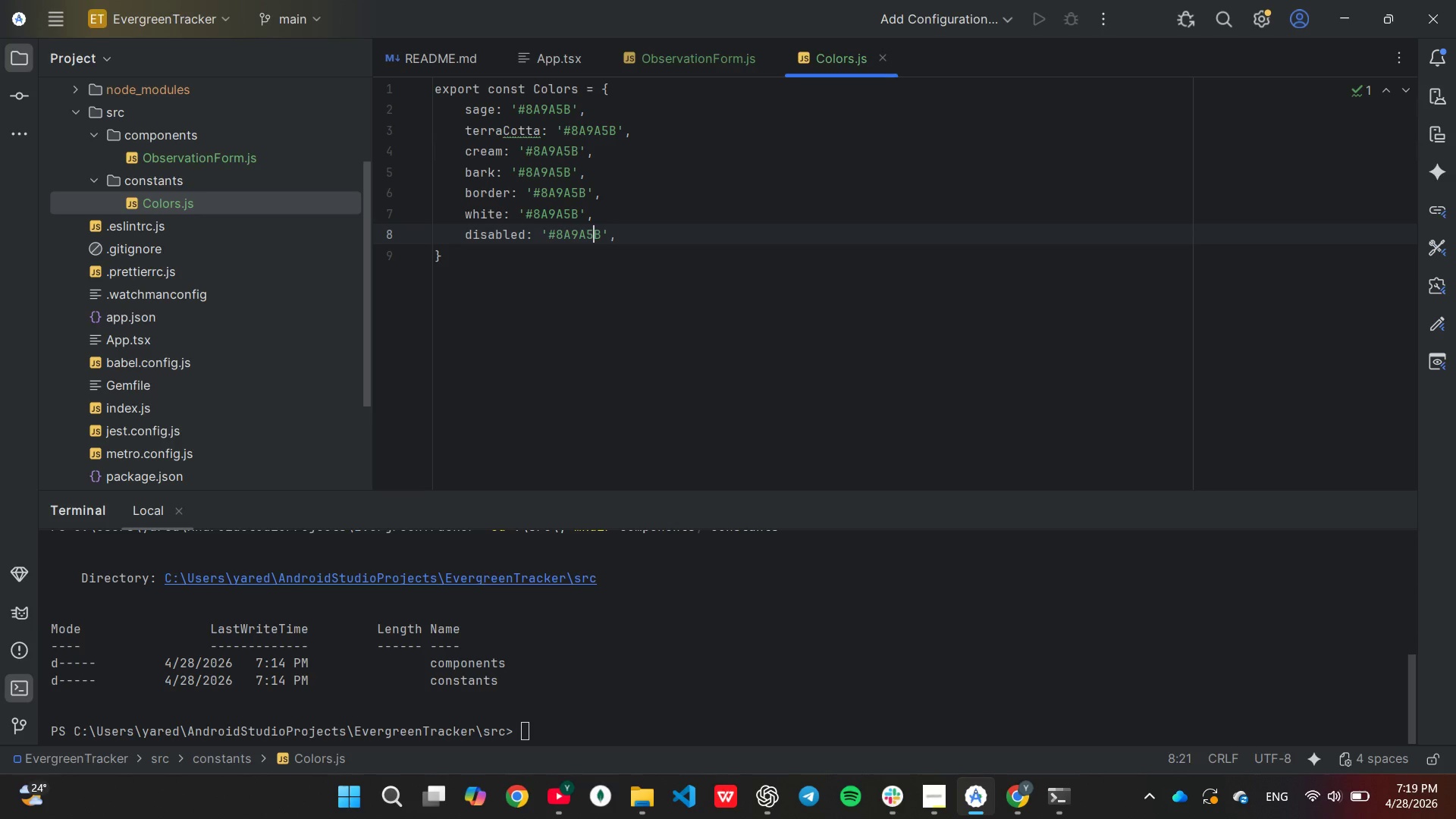 
key(ArrowRight)
 